 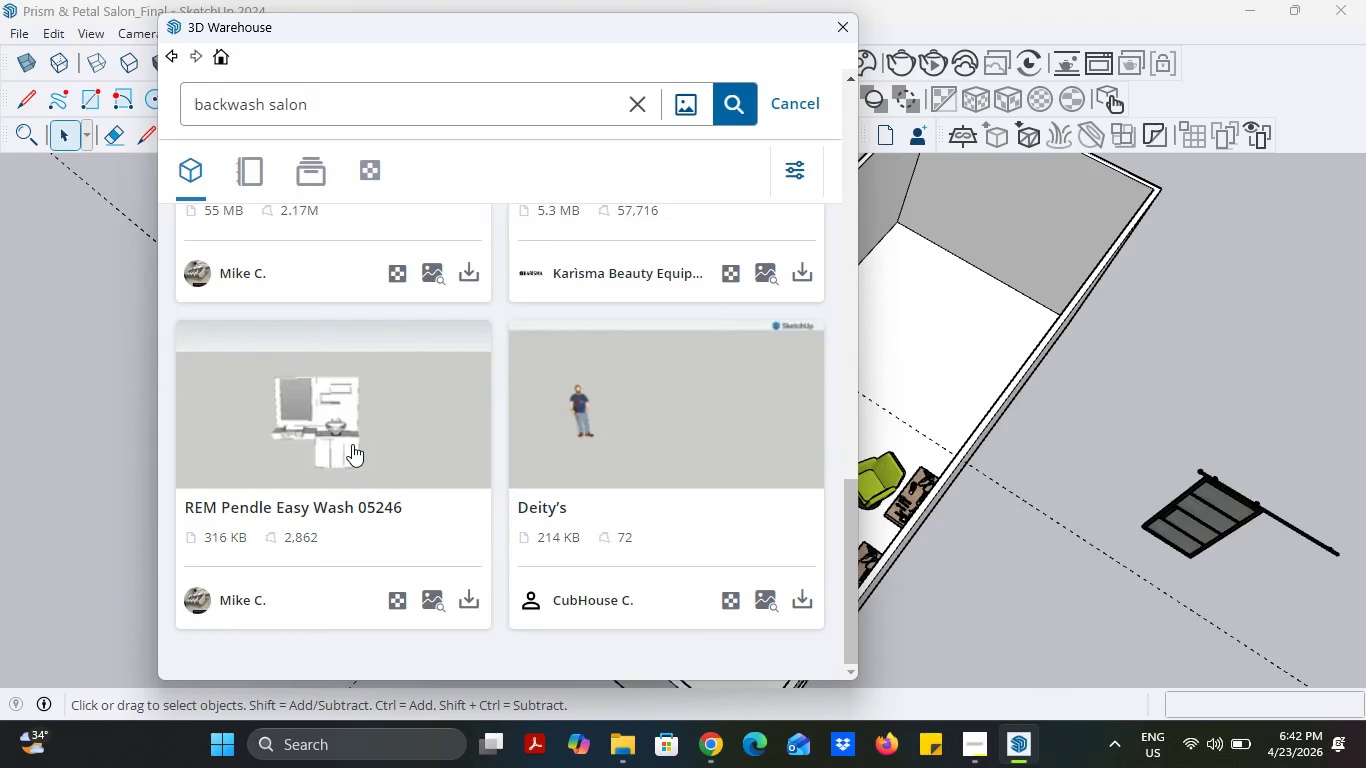 
scroll: coordinate [350, 433], scroll_direction: up, amount: 7.0
 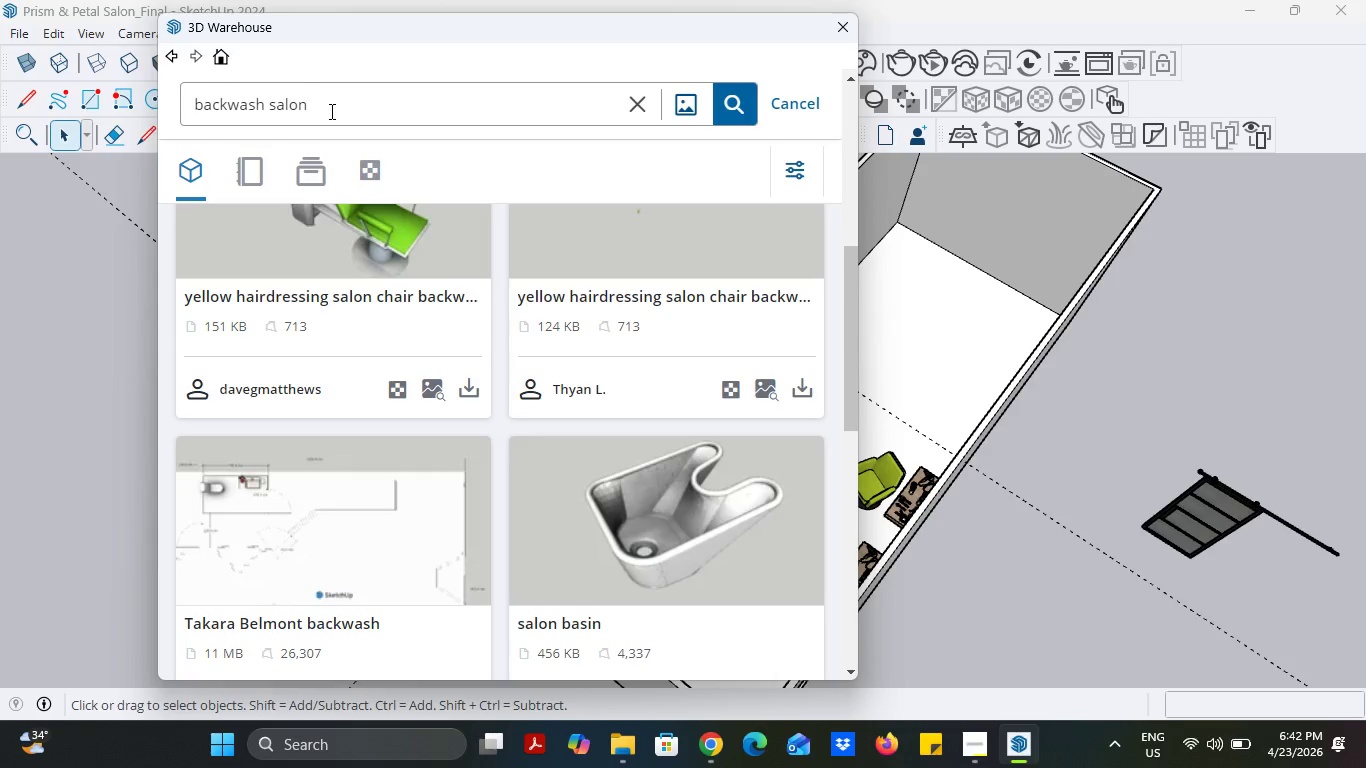 
left_click_drag(start_coordinate=[330, 111], to_coordinate=[115, 97])
 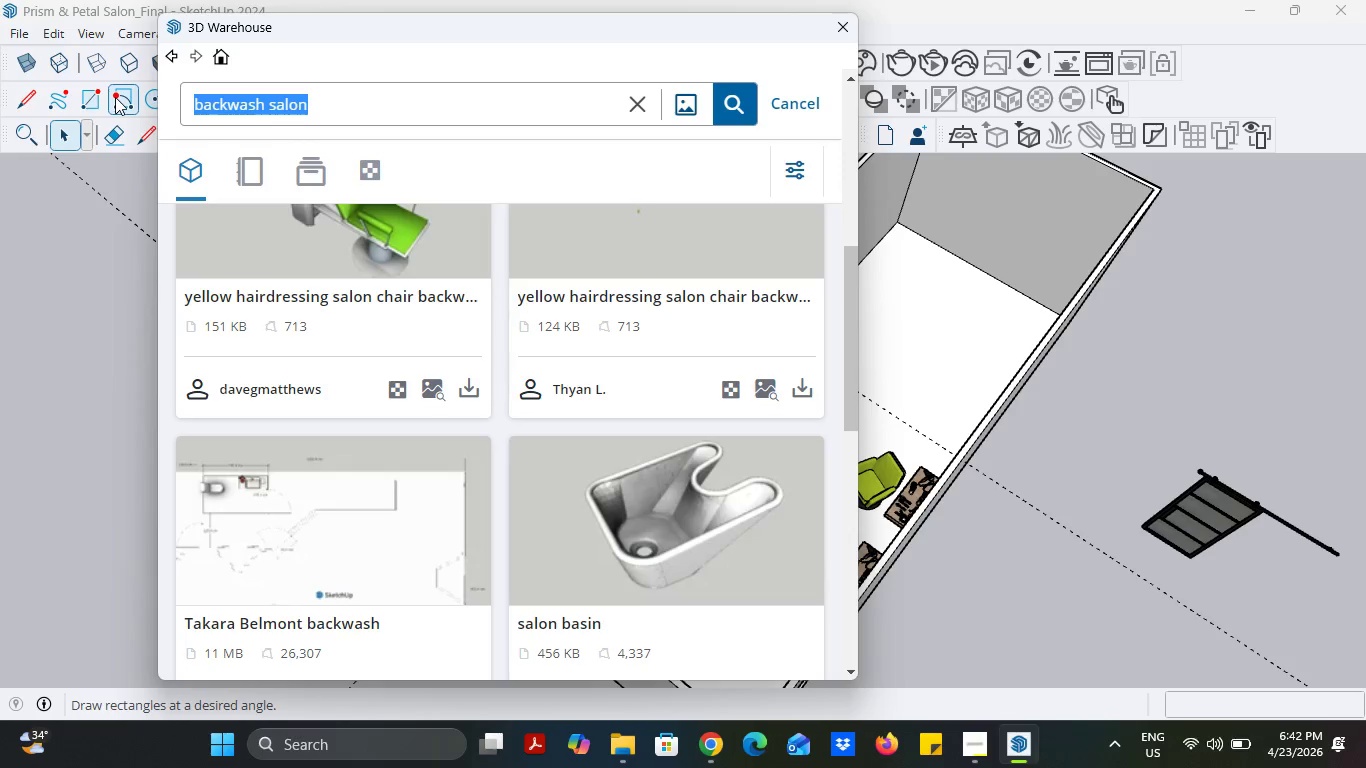 
type(shampoo chair)
 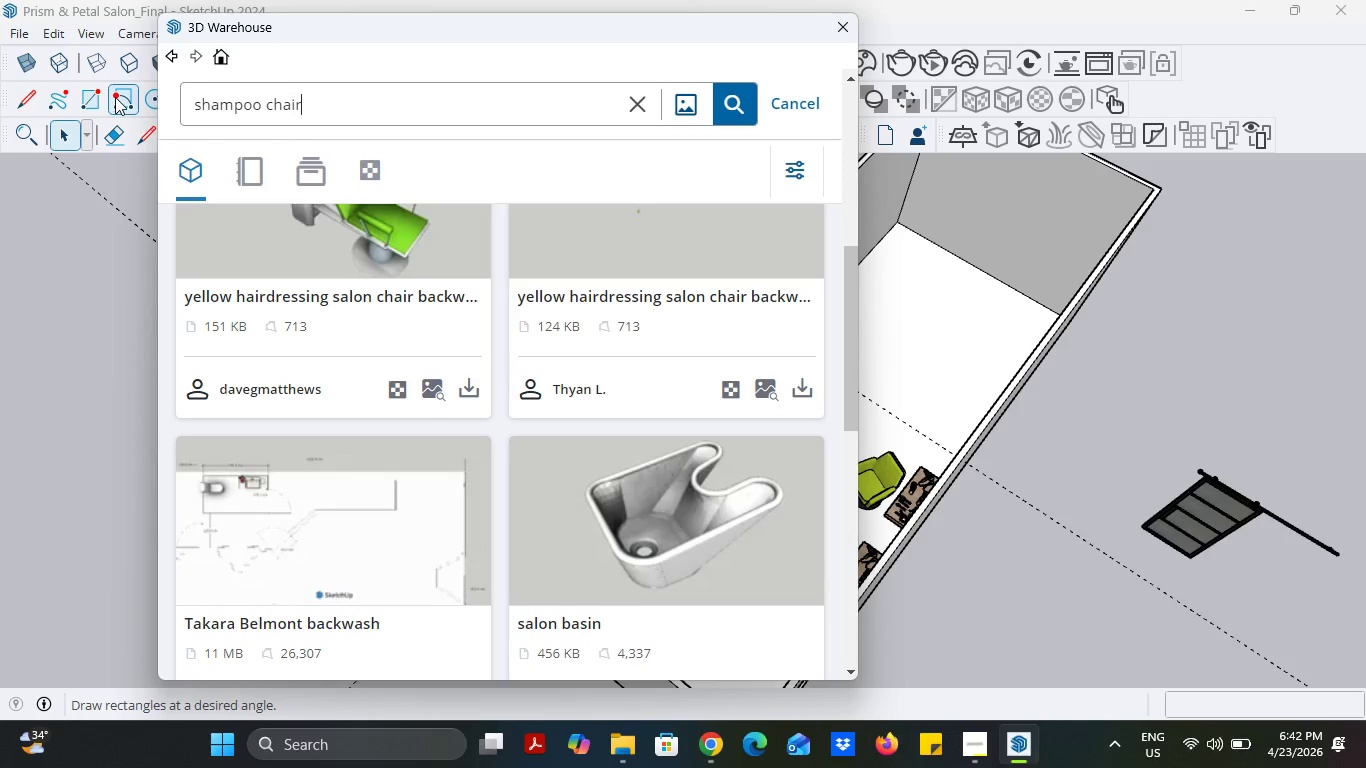 
key(Enter)
 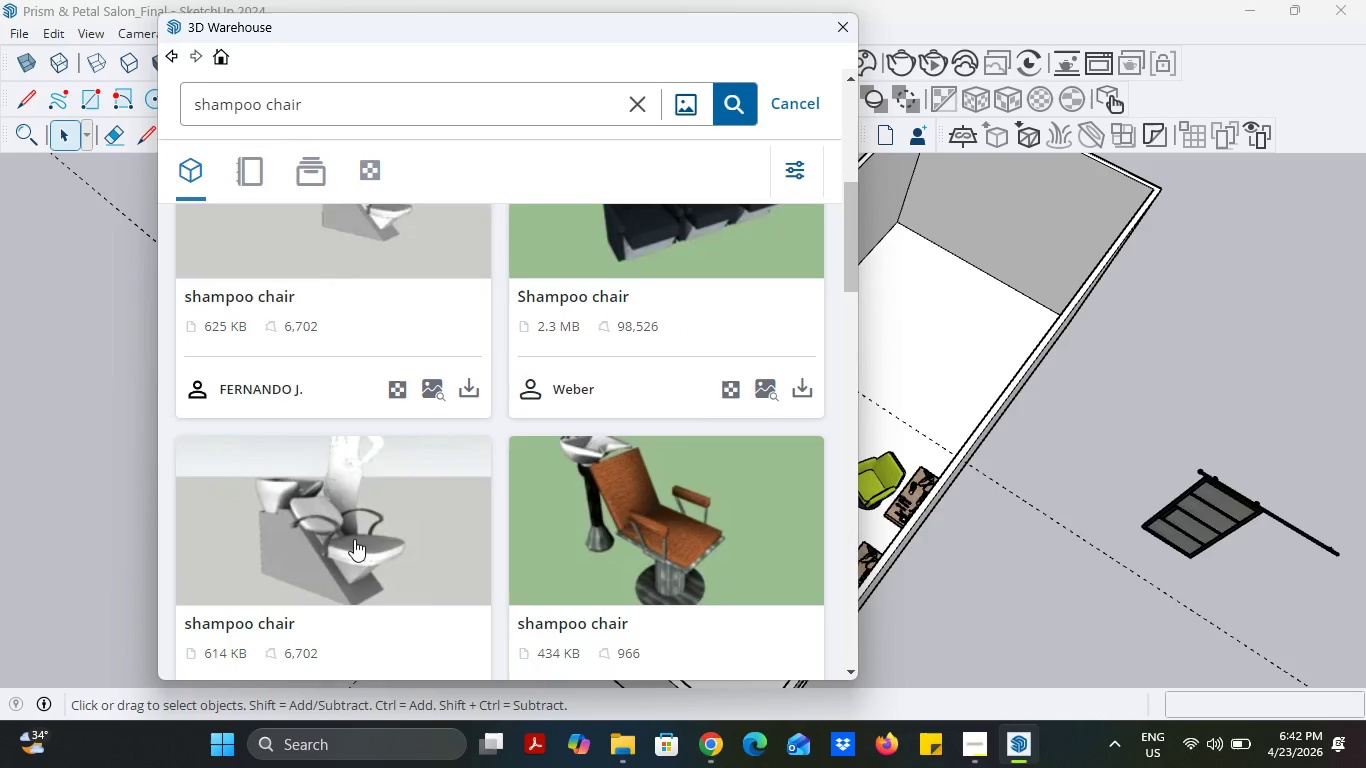 
scroll: coordinate [514, 527], scroll_direction: up, amount: 13.0
 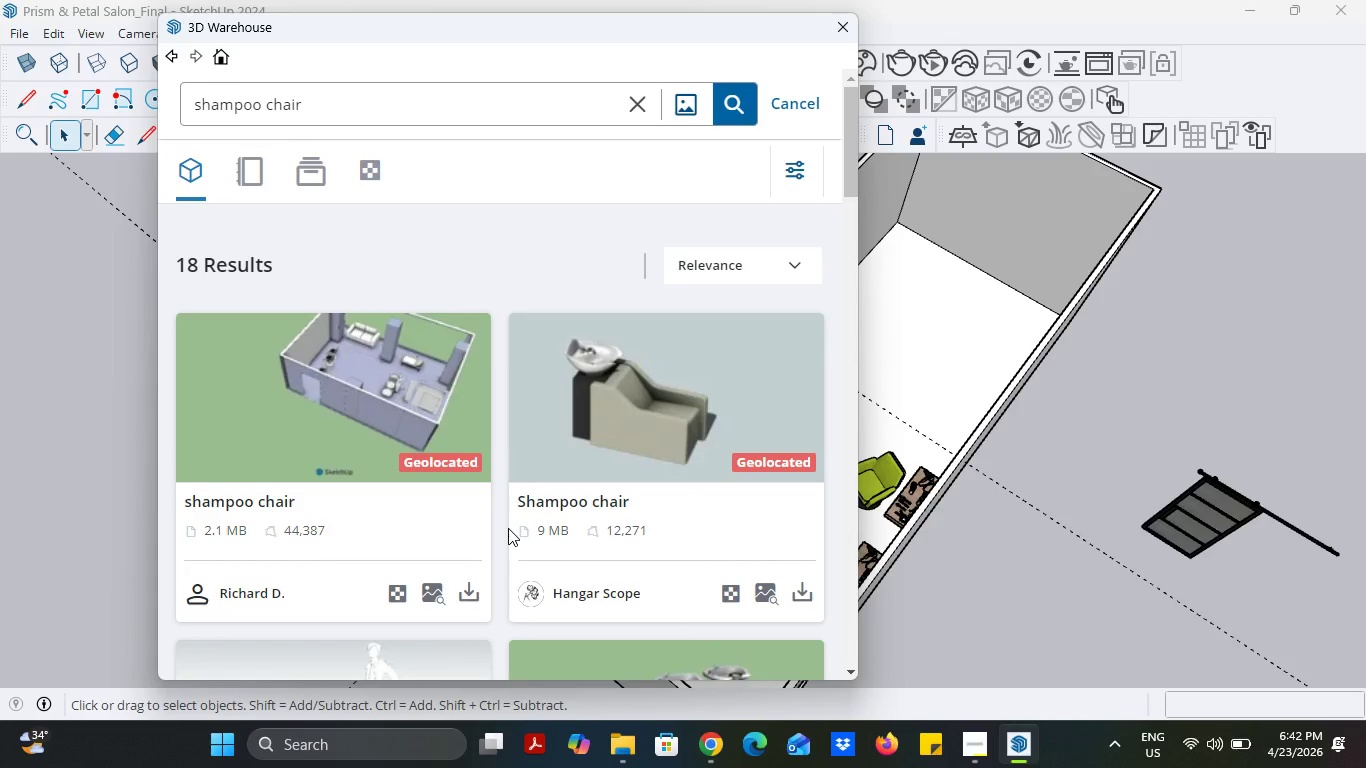 
scroll: coordinate [581, 481], scroll_direction: down, amount: 20.0
 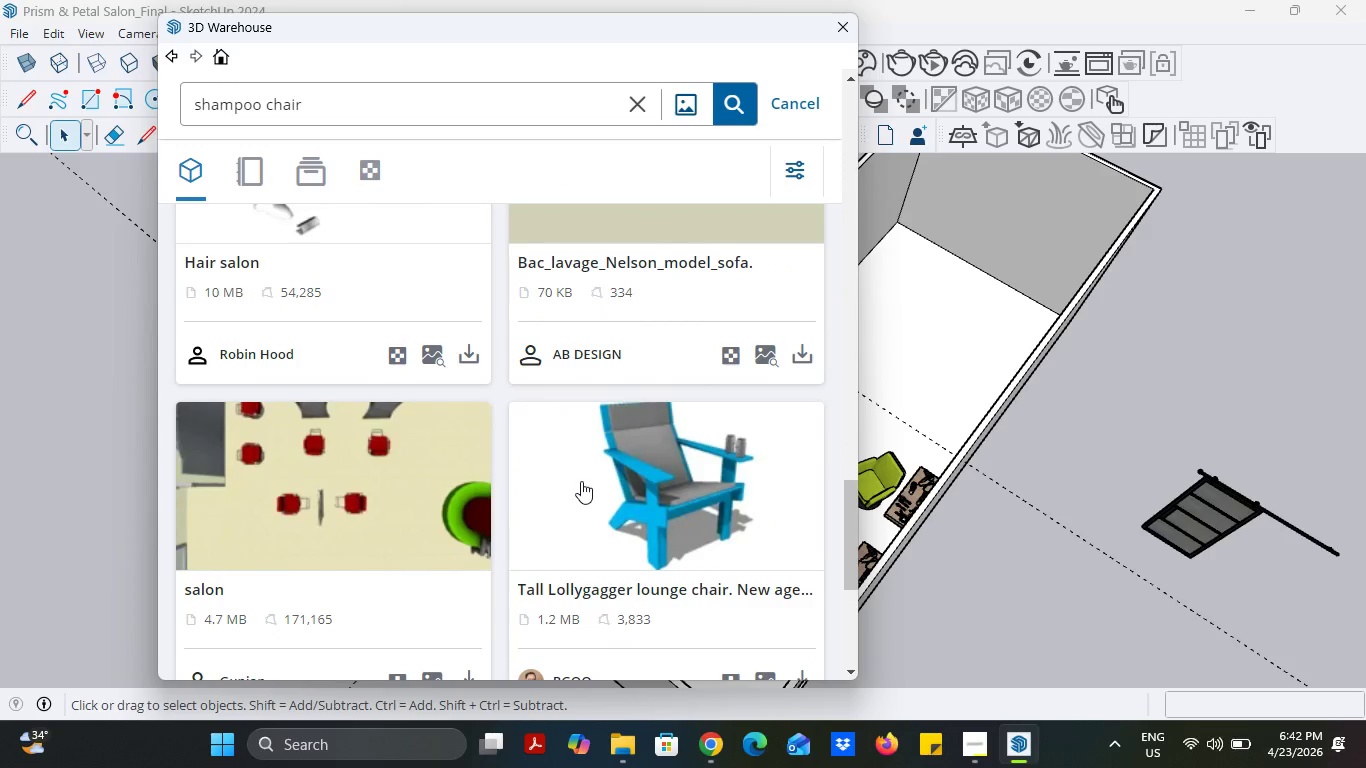 
scroll: coordinate [581, 480], scroll_direction: down, amount: 7.0
 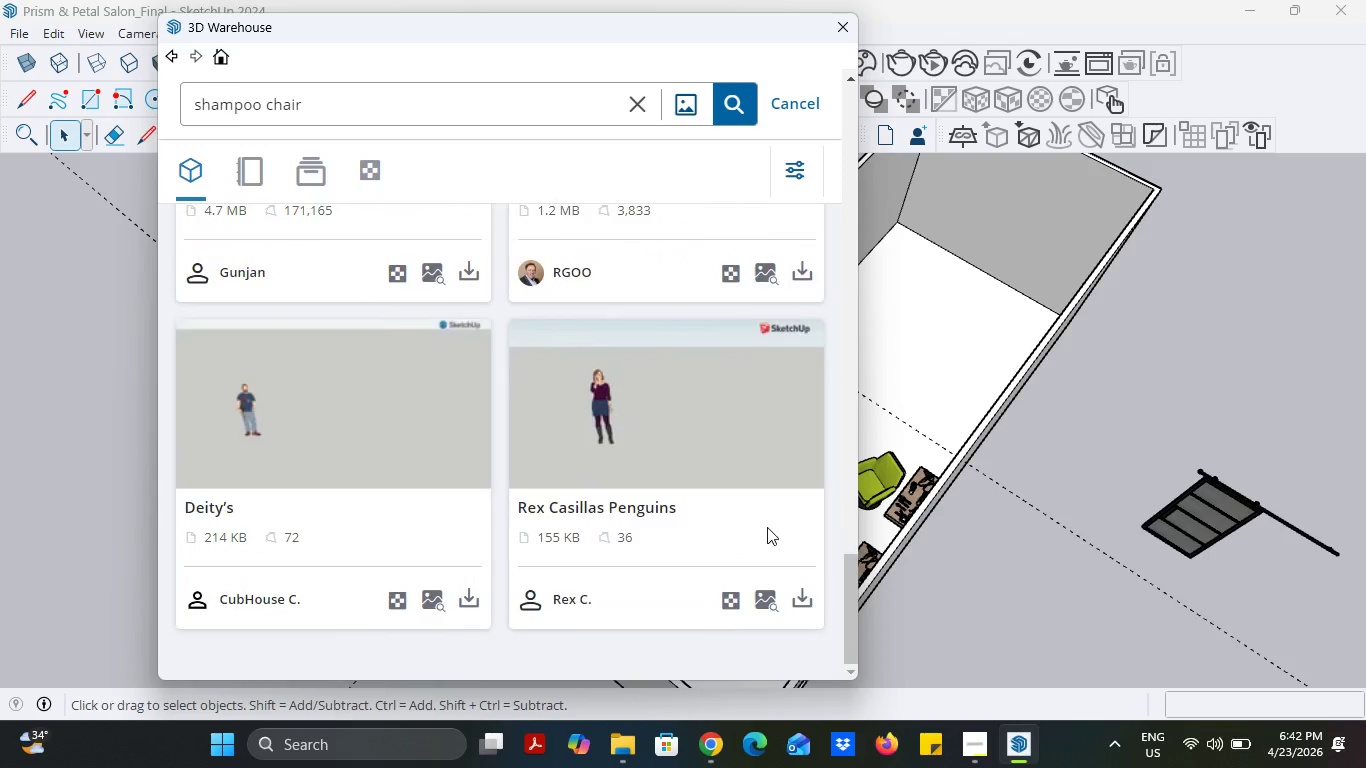 
scroll: coordinate [603, 450], scroll_direction: up, amount: 26.0
 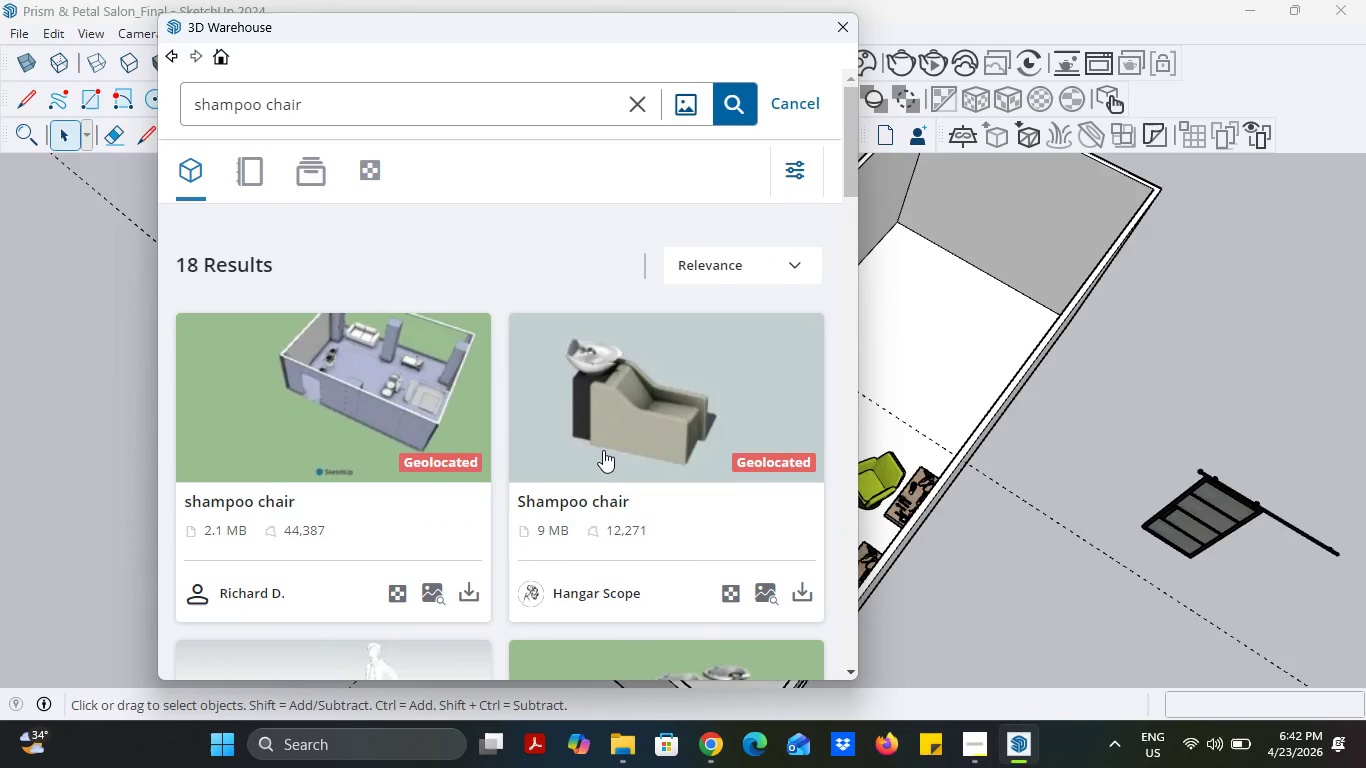 
scroll: coordinate [603, 449], scroll_direction: down, amount: 11.0
 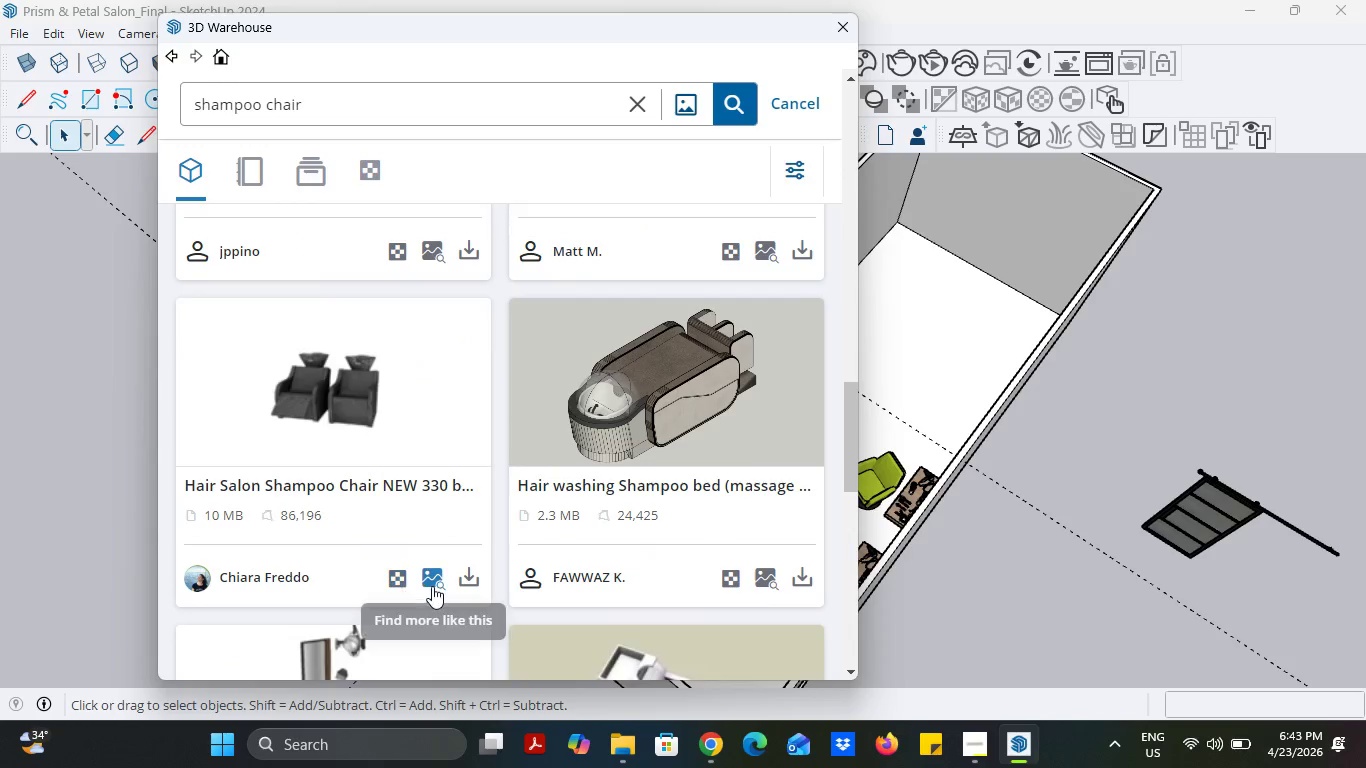 
left_click([432, 586])
 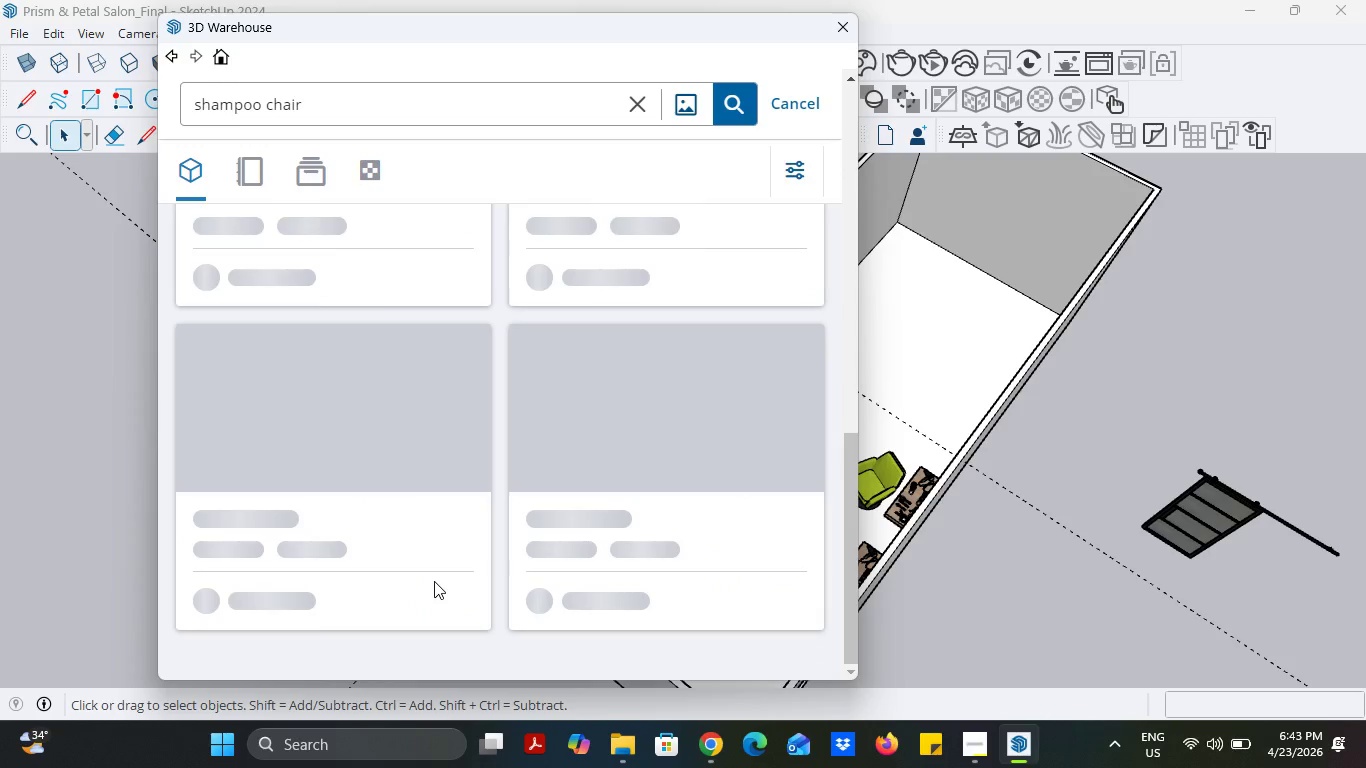 
mouse_move([414, 543])
 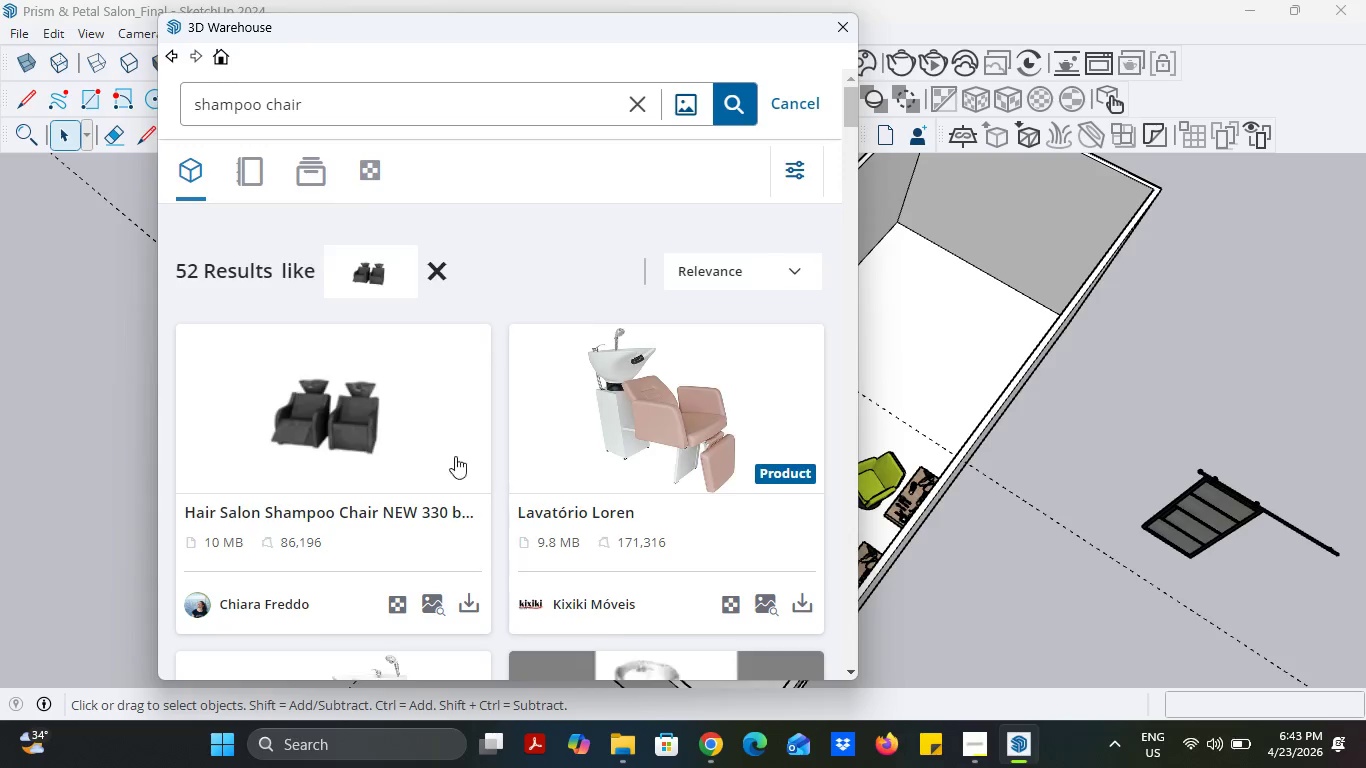 
scroll: coordinate [454, 460], scroll_direction: down, amount: 2.0
 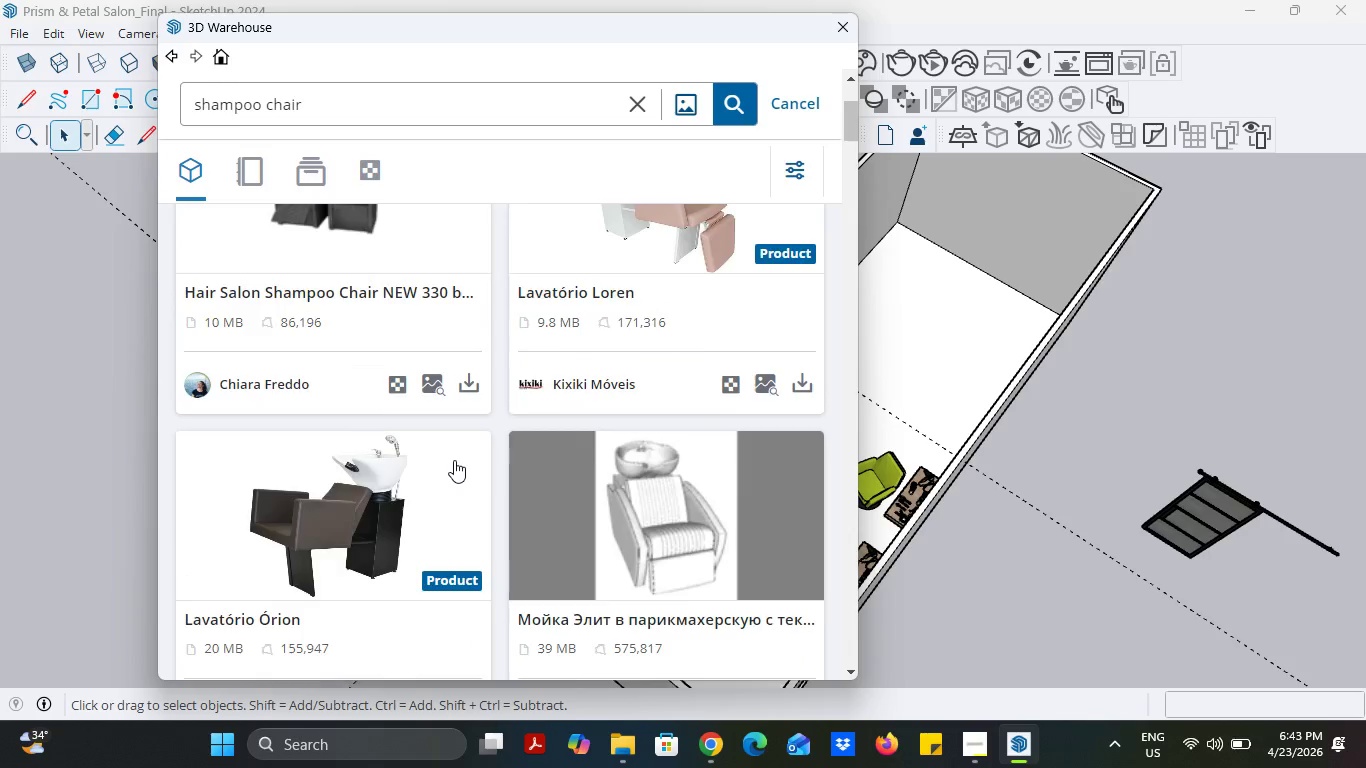 
scroll: coordinate [454, 460], scroll_direction: up, amount: 2.0
 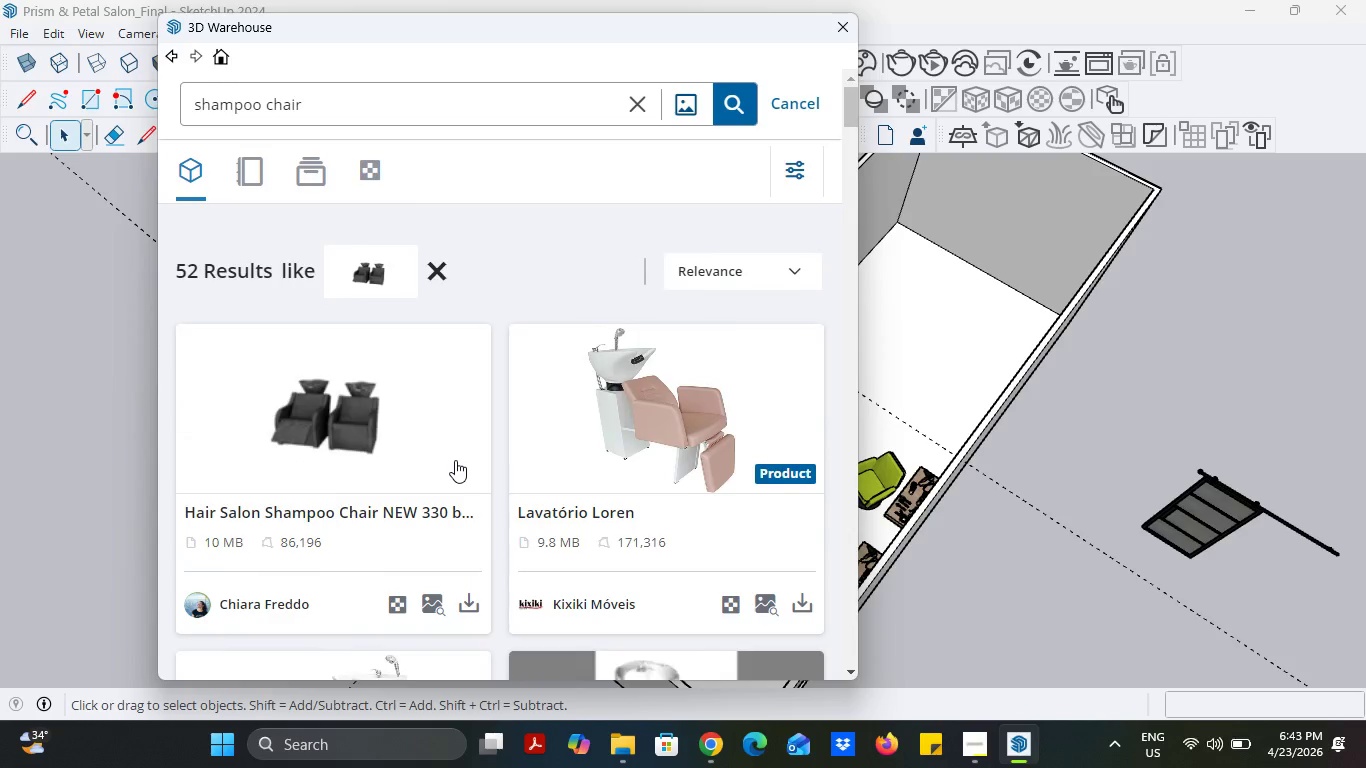 
scroll: coordinate [500, 450], scroll_direction: down, amount: 12.0
 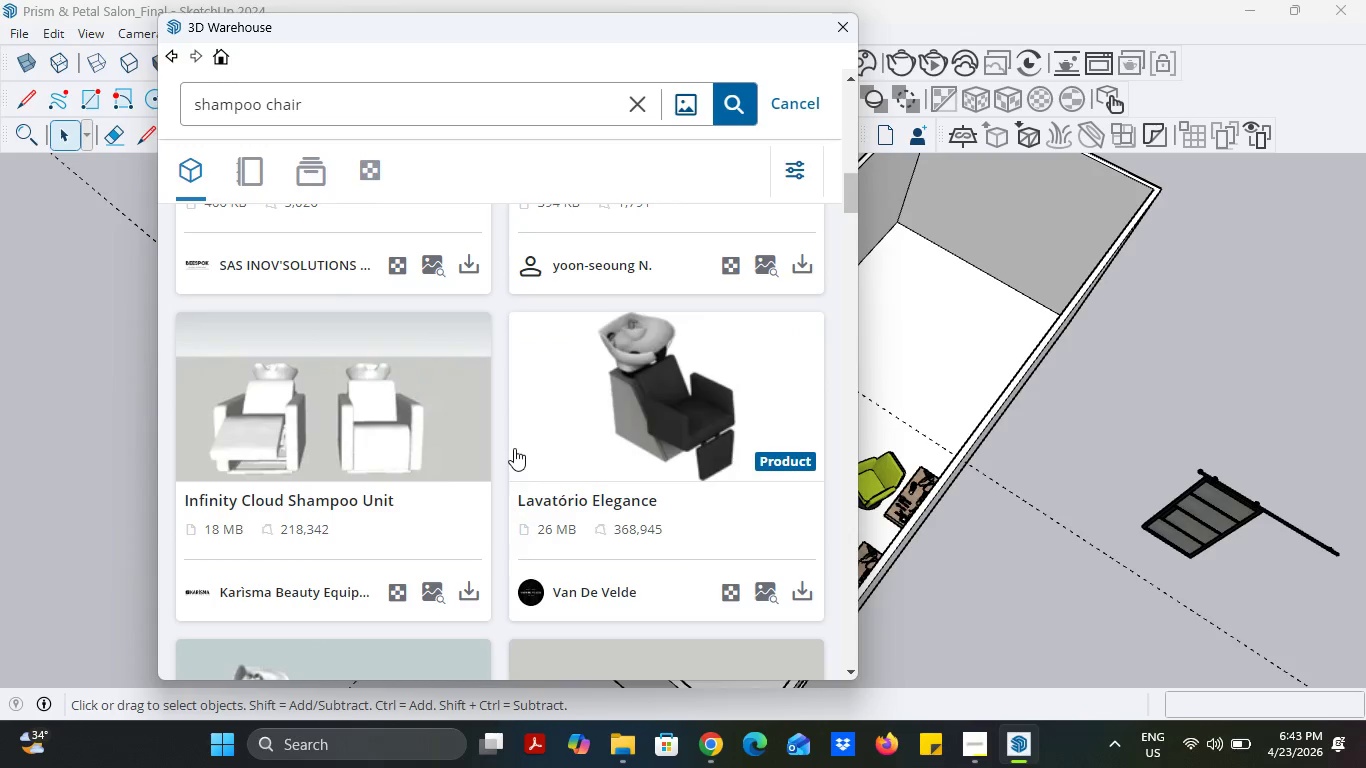 
scroll: coordinate [514, 448], scroll_direction: down, amount: 3.0
 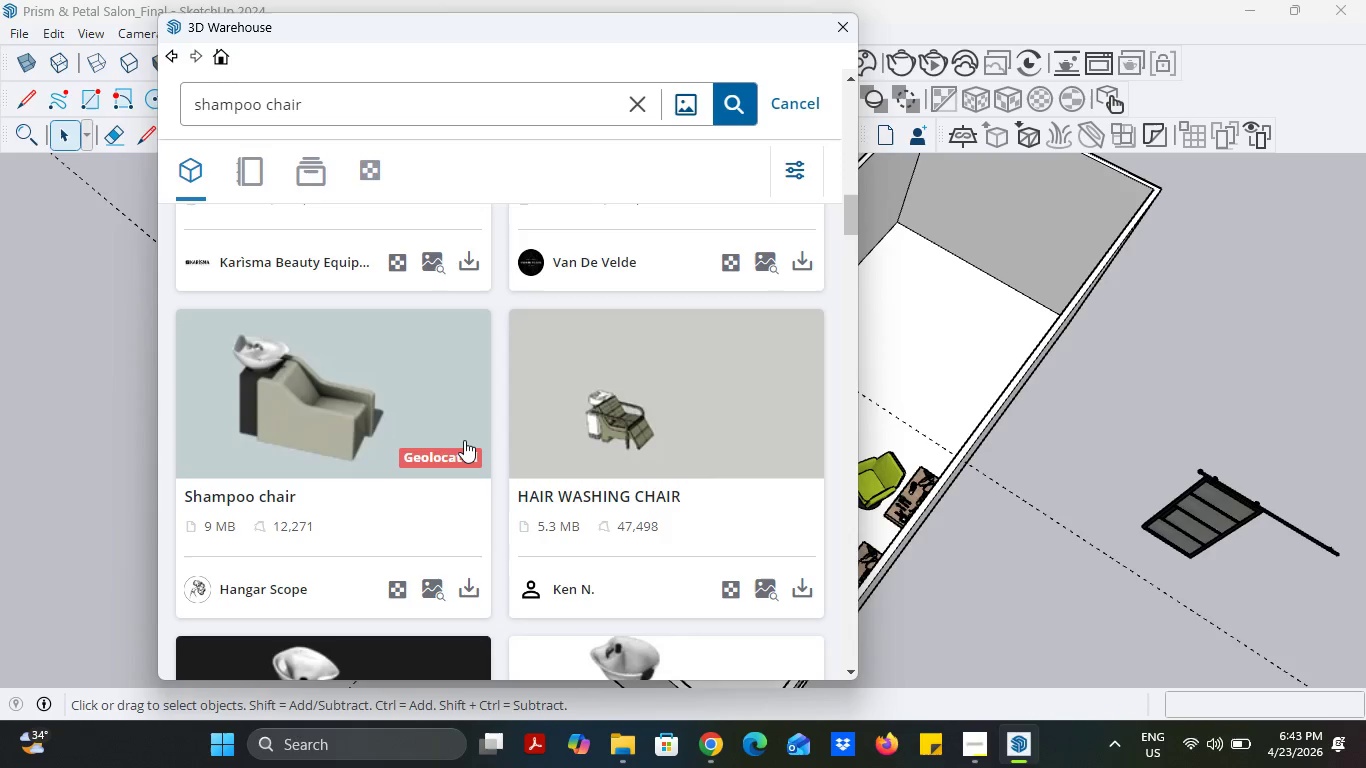 
wait(16.13)
 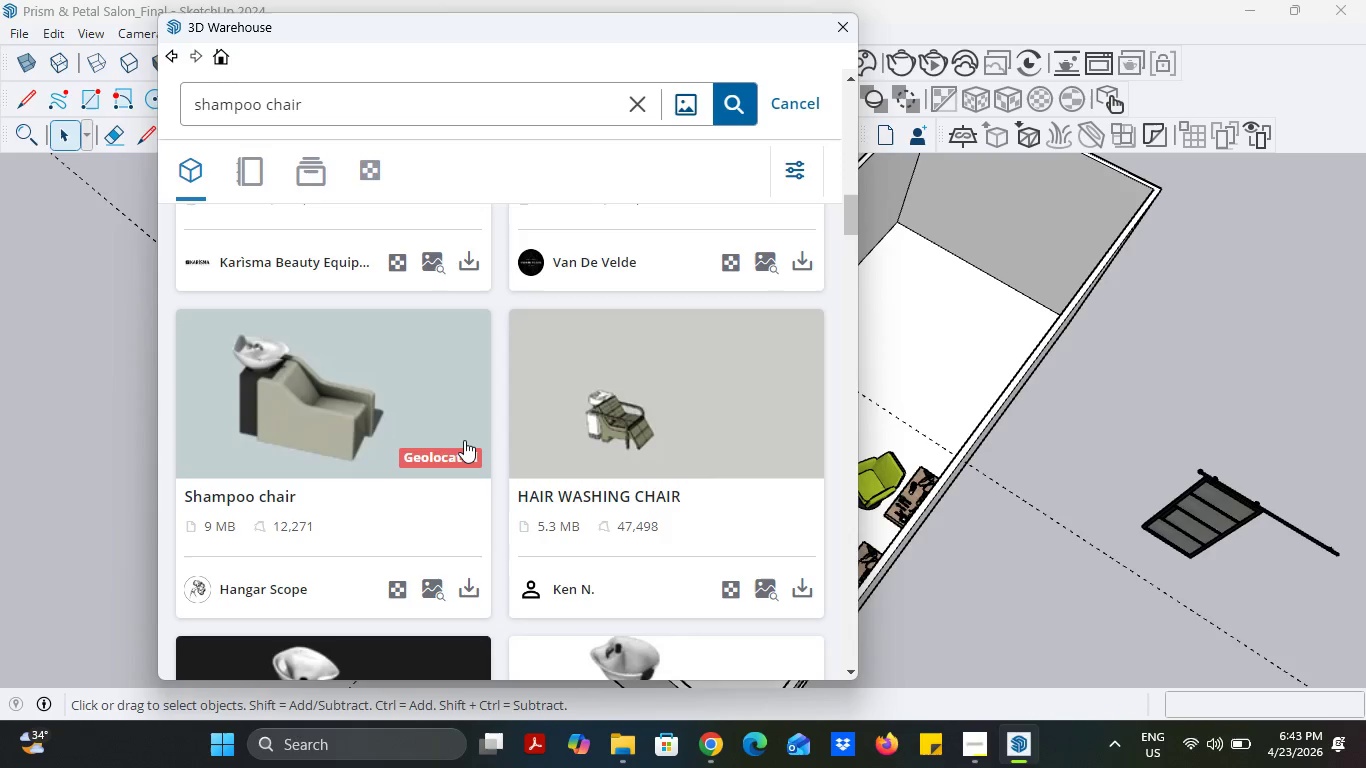 
scroll: coordinate [466, 569], scroll_direction: down, amount: 6.0
 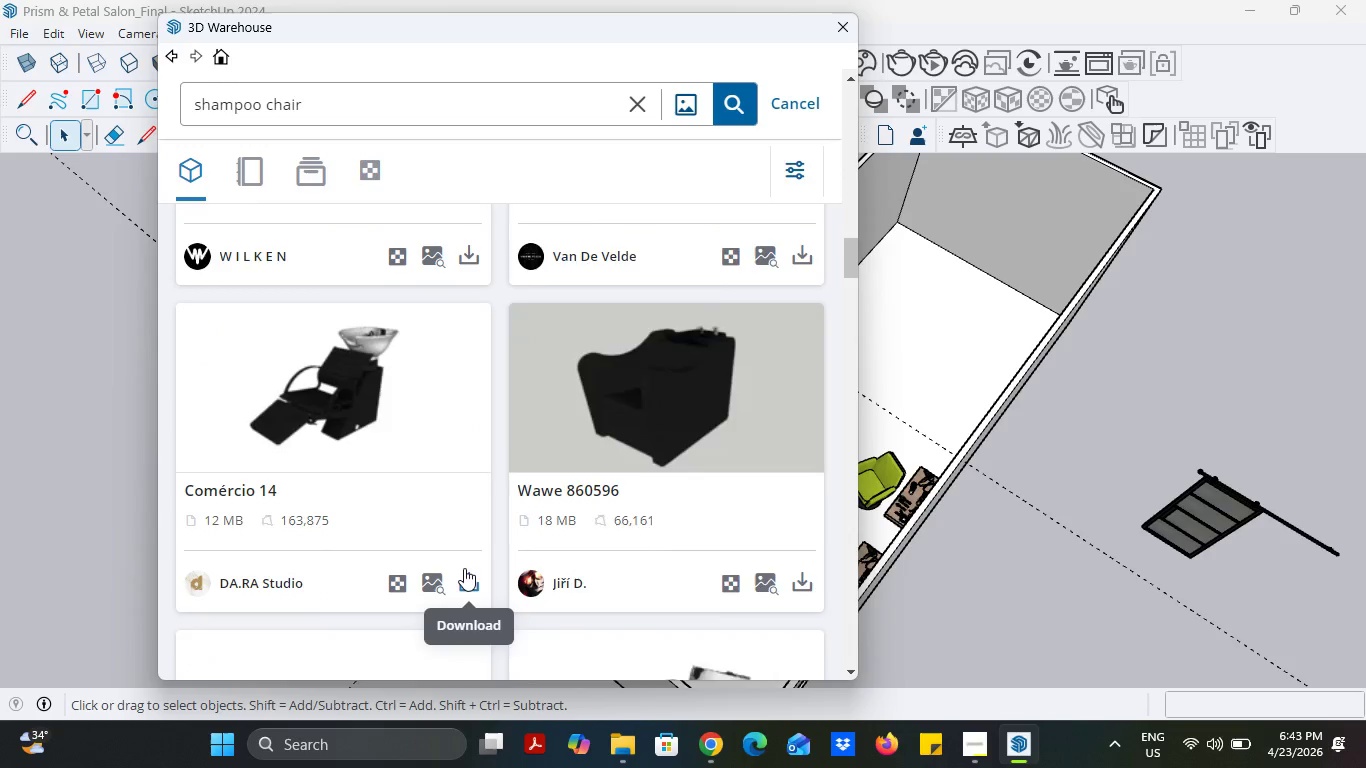 
scroll: coordinate [464, 568], scroll_direction: up, amount: 2.0
 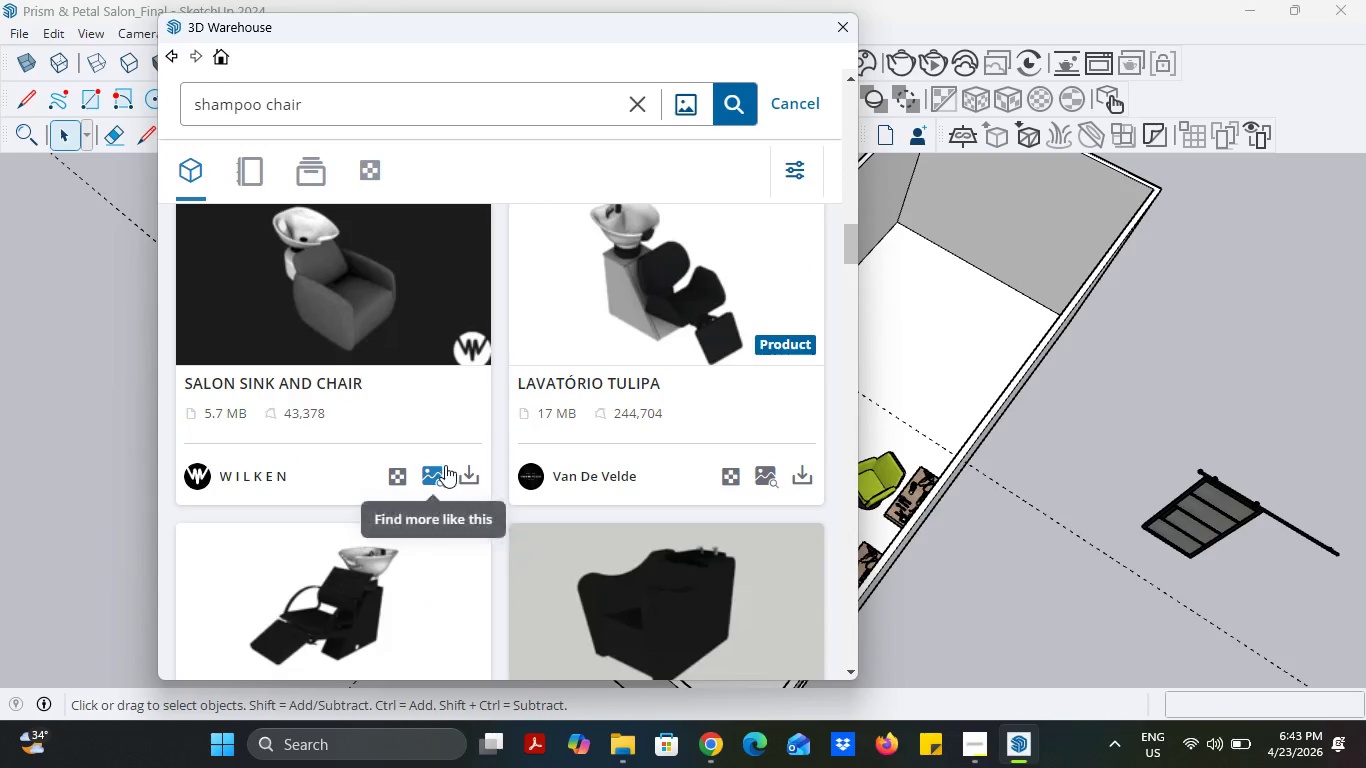 
scroll: coordinate [432, 454], scroll_direction: down, amount: 11.0
 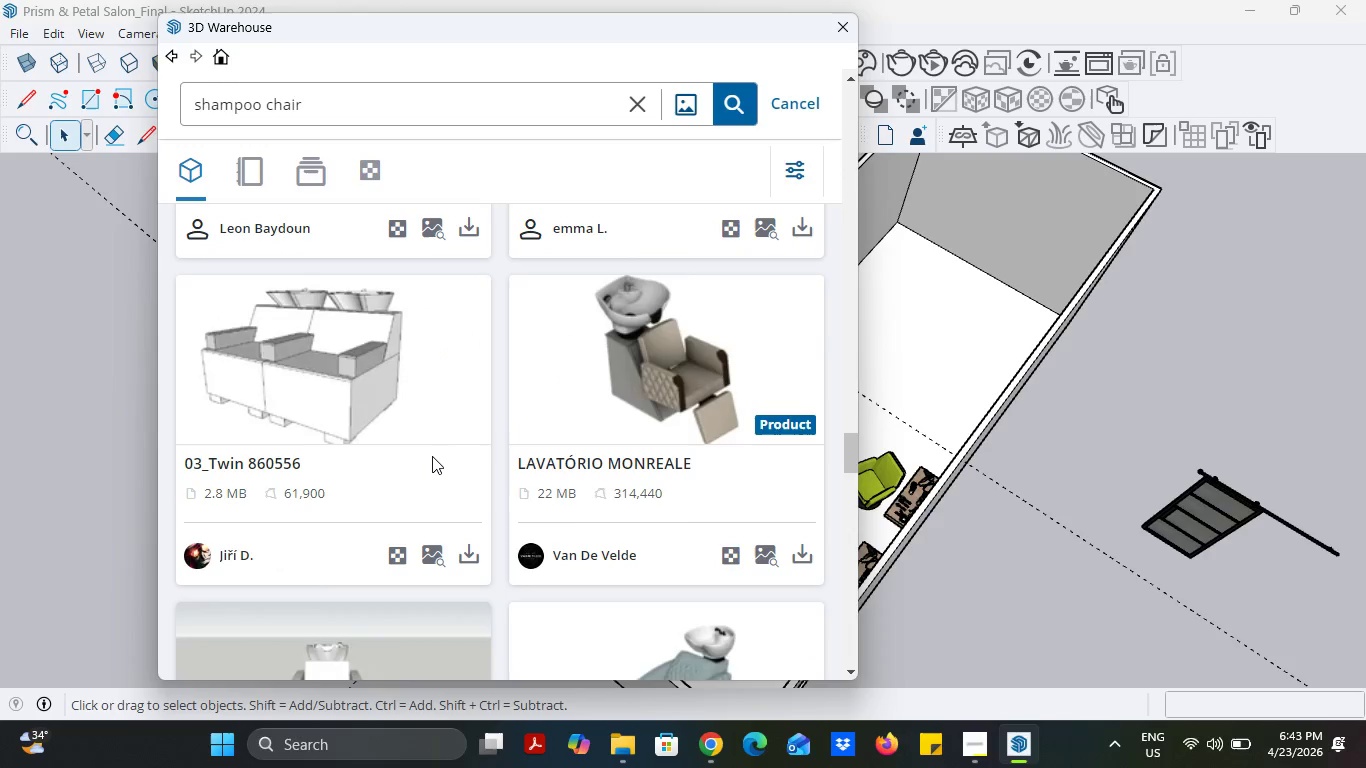 
wait(8.09)
 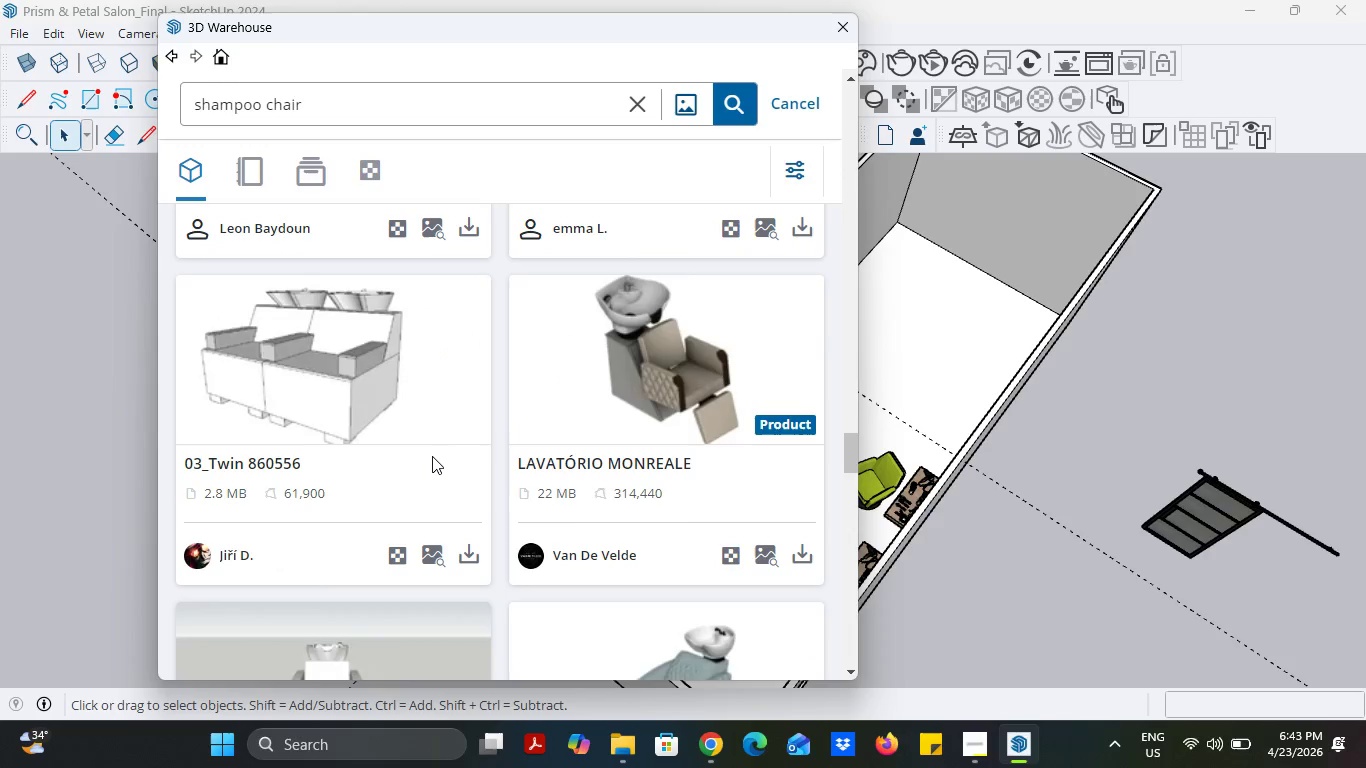 
scroll: coordinate [432, 456], scroll_direction: down, amount: 3.0
 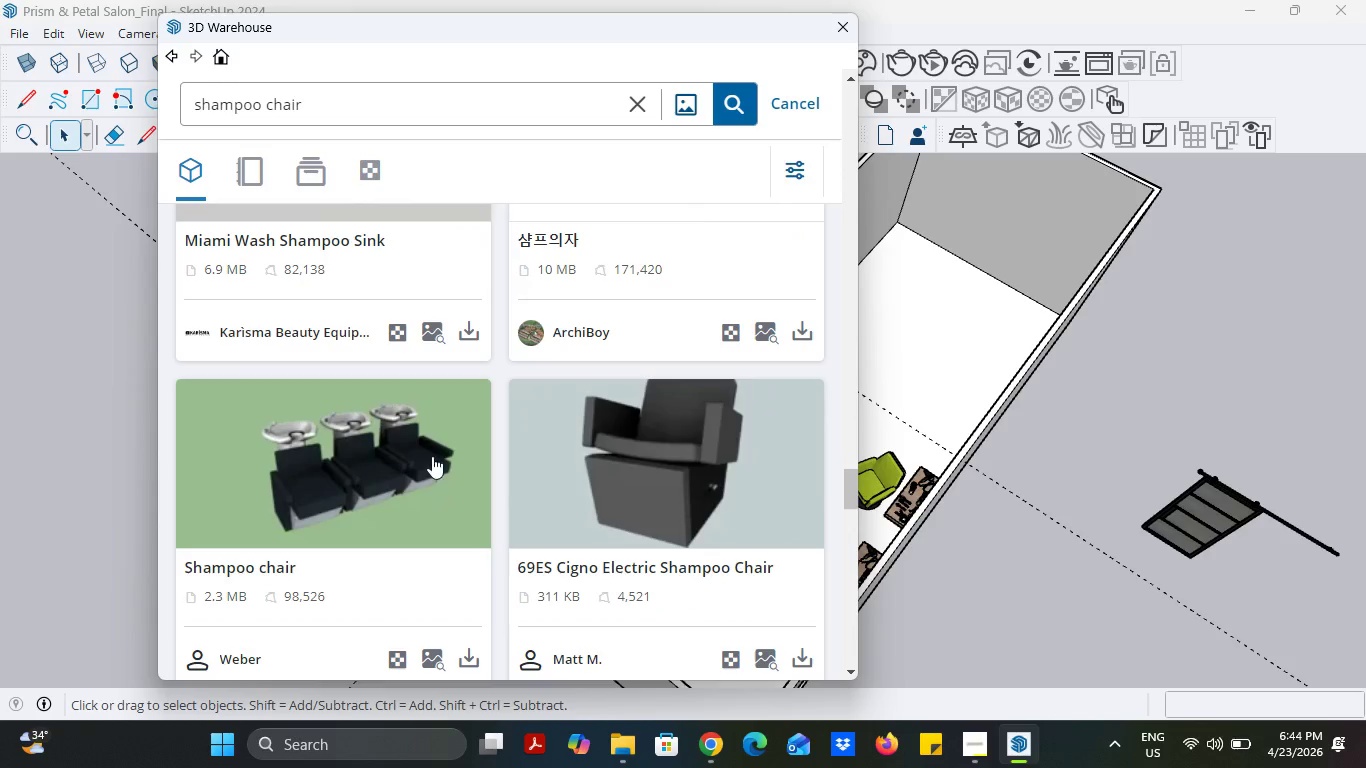 
scroll: coordinate [432, 456], scroll_direction: up, amount: 1.0
 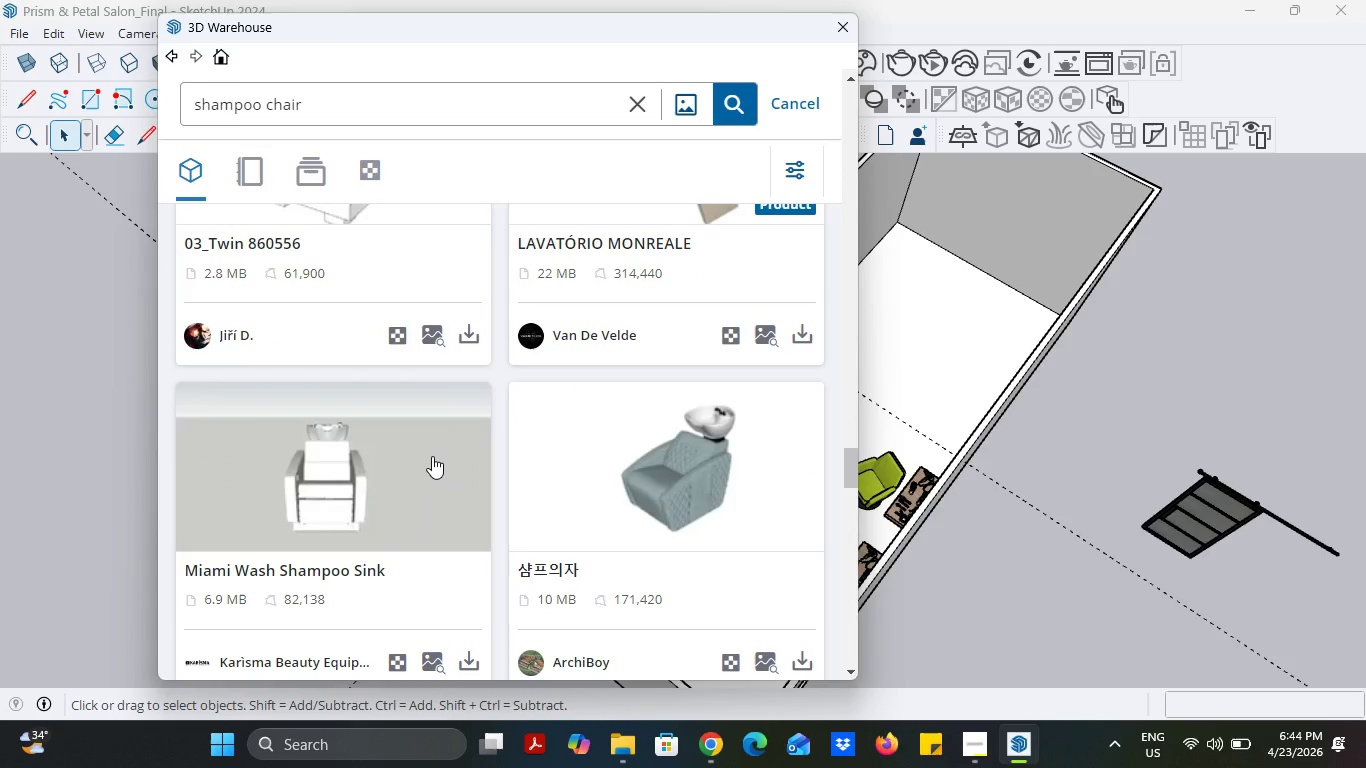 
scroll: coordinate [745, 530], scroll_direction: down, amount: 13.0
 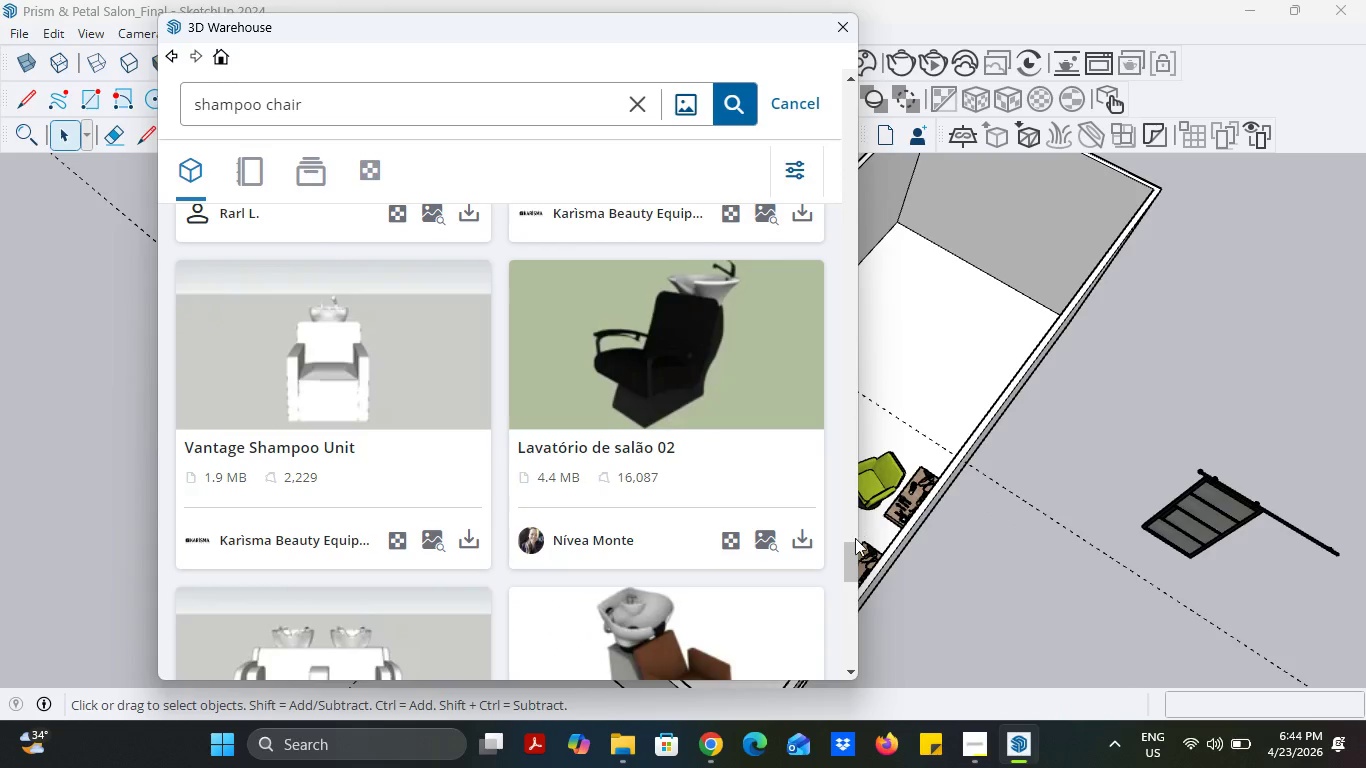 
left_click_drag(start_coordinate=[853, 556], to_coordinate=[832, 305])
 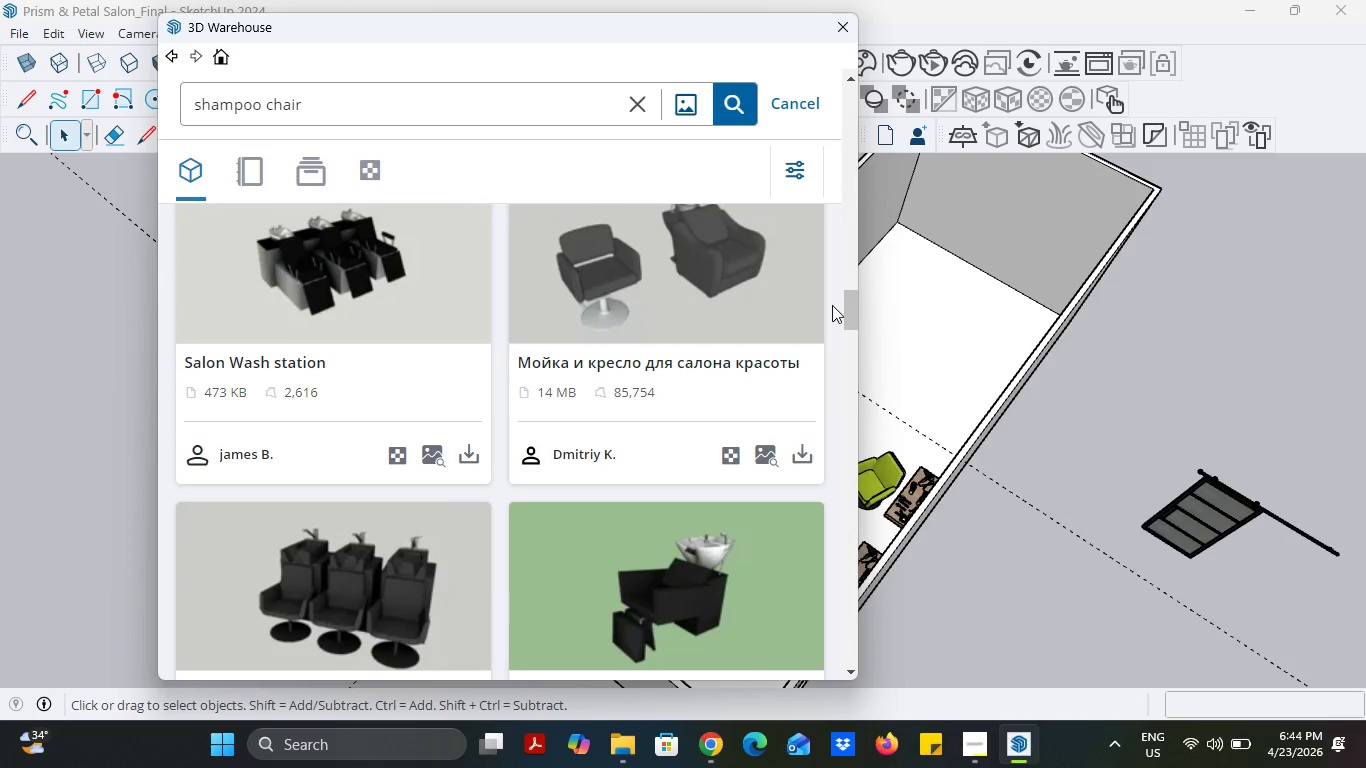 
wait(5.52)
 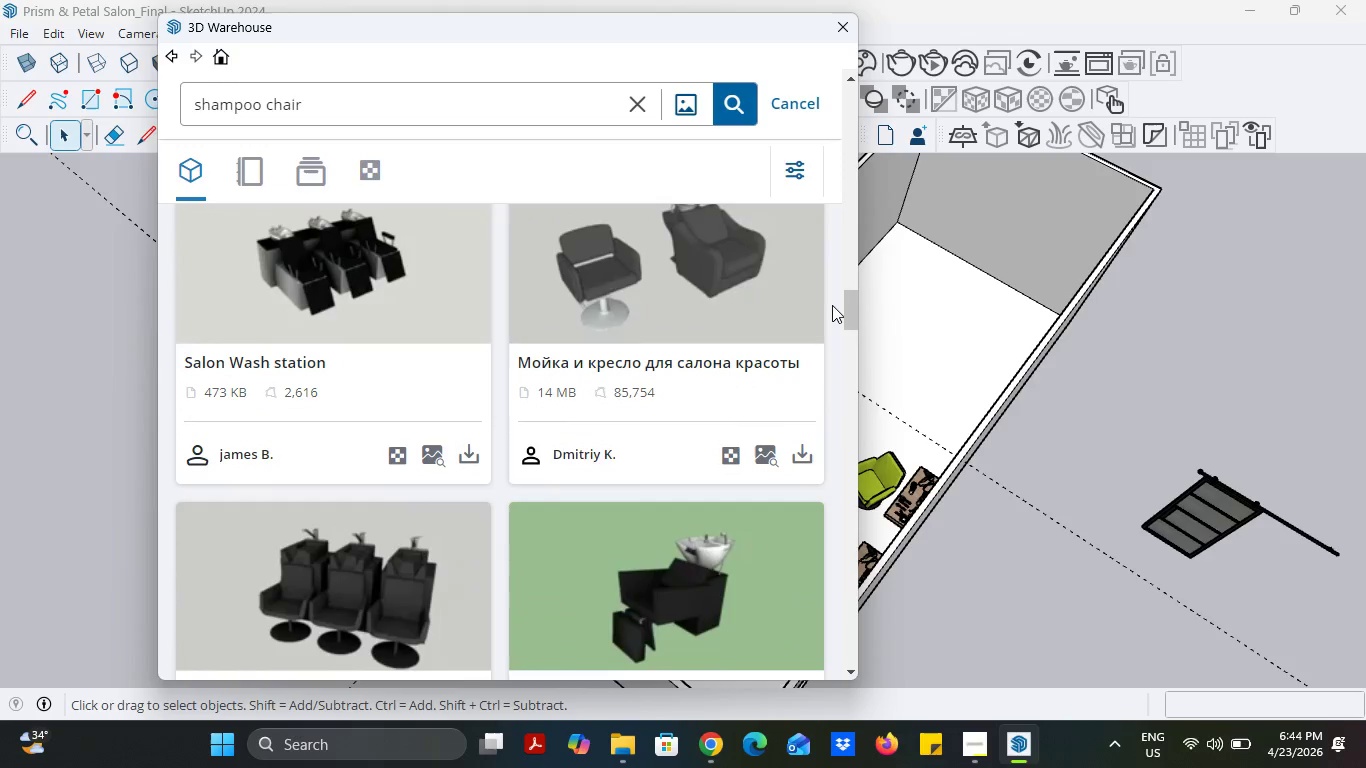 
scroll: coordinate [548, 305], scroll_direction: up, amount: 1.0
 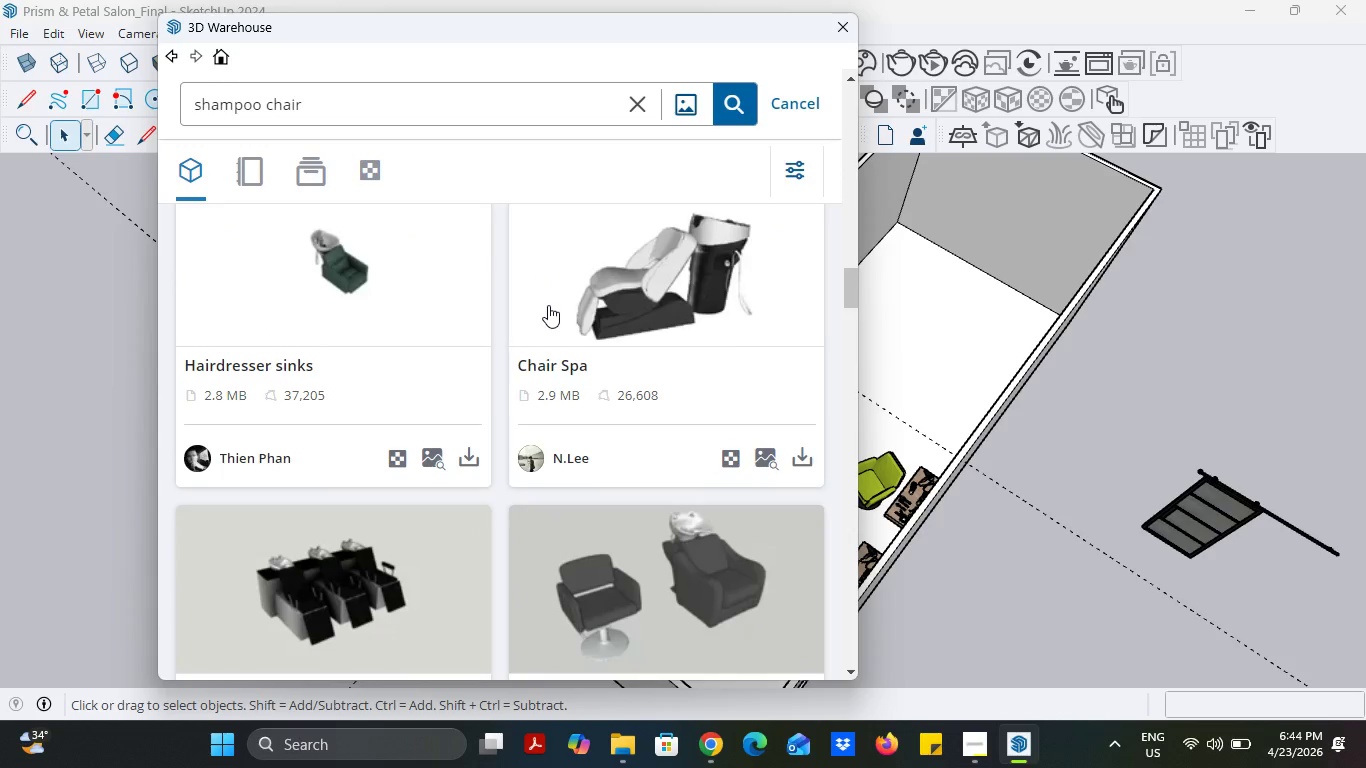 
scroll: coordinate [548, 305], scroll_direction: down, amount: 2.0
 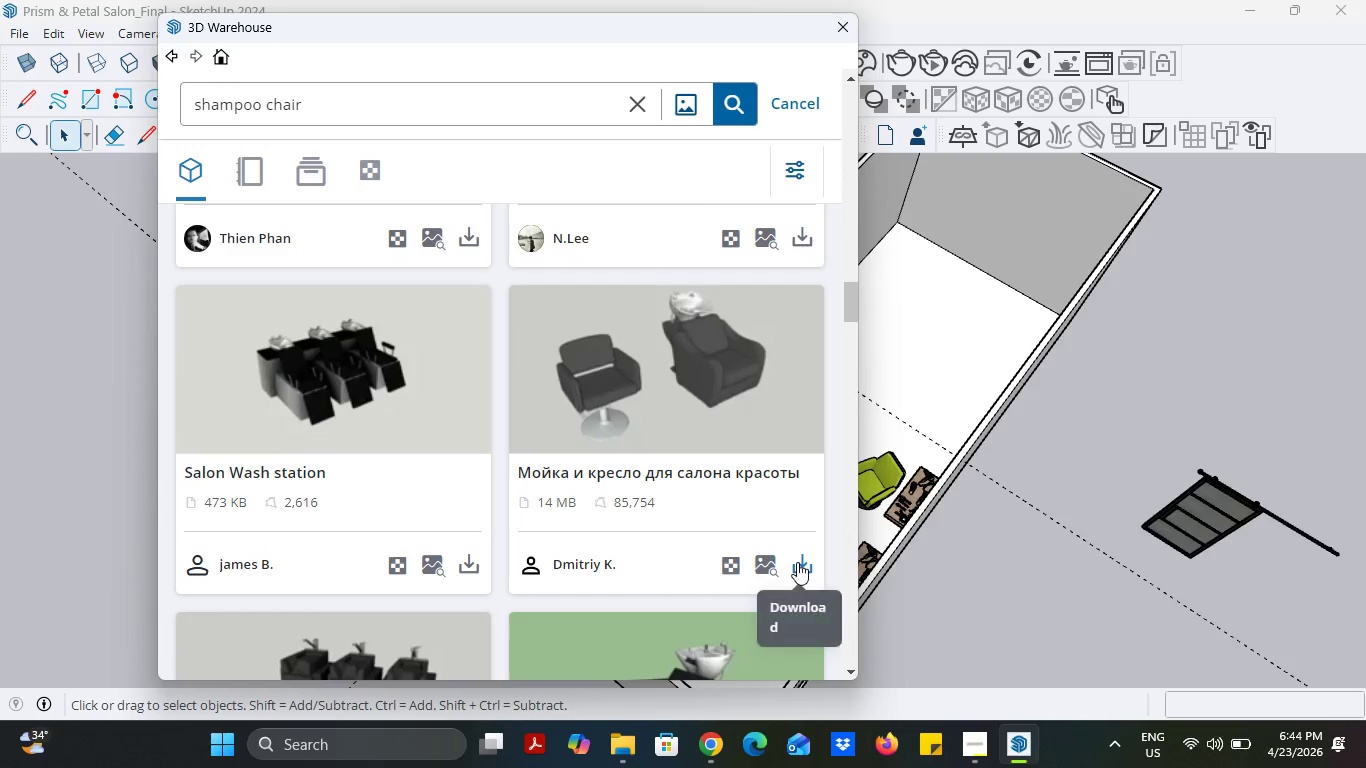 
left_click([797, 562])
 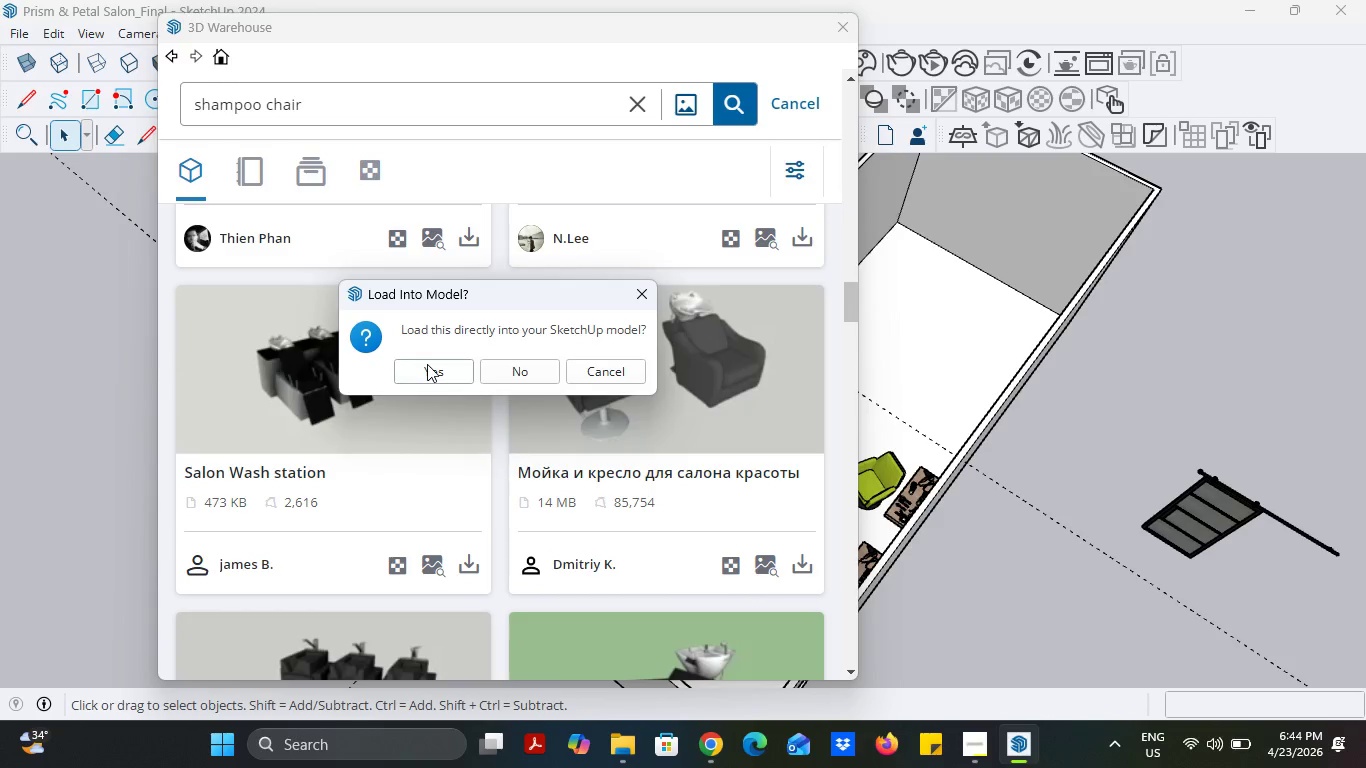 
left_click([427, 364])
 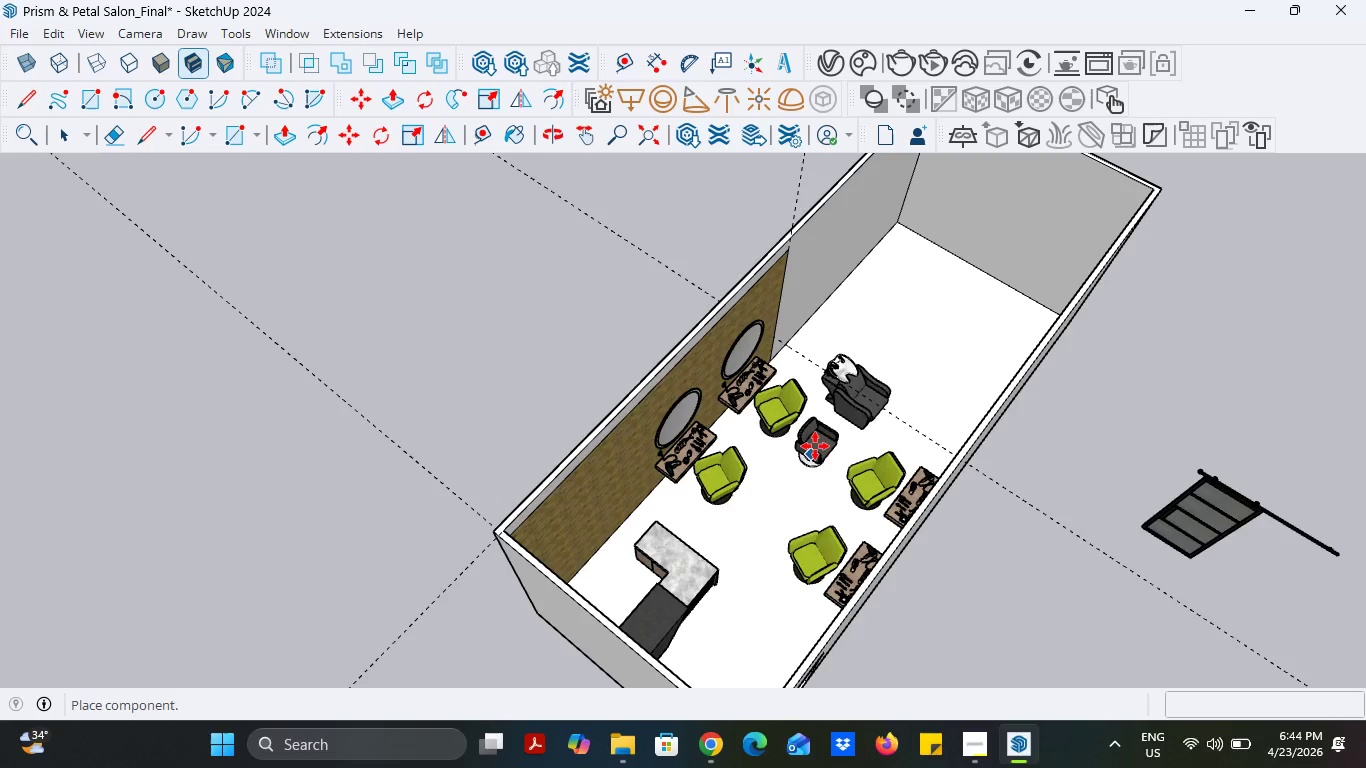 
wait(14.97)
 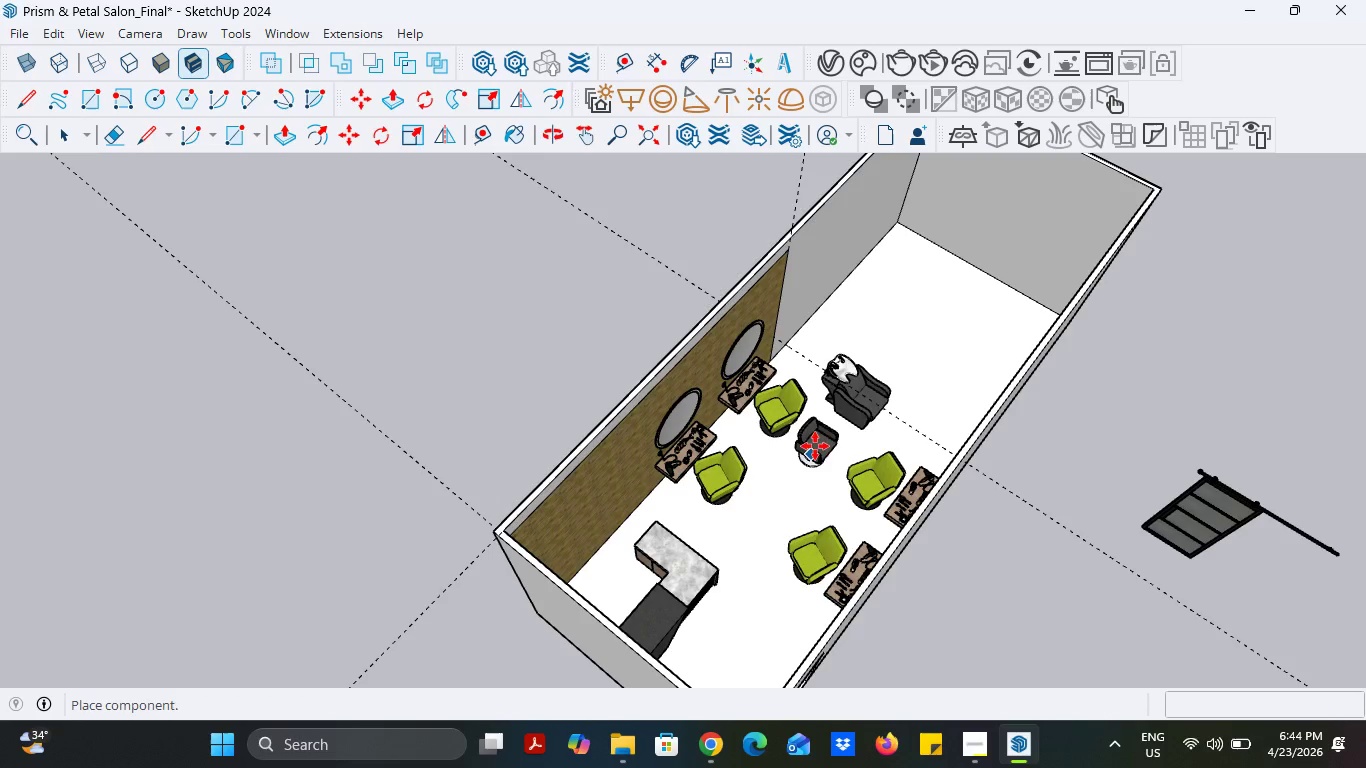 
scroll: coordinate [858, 383], scroll_direction: up, amount: 10.0
 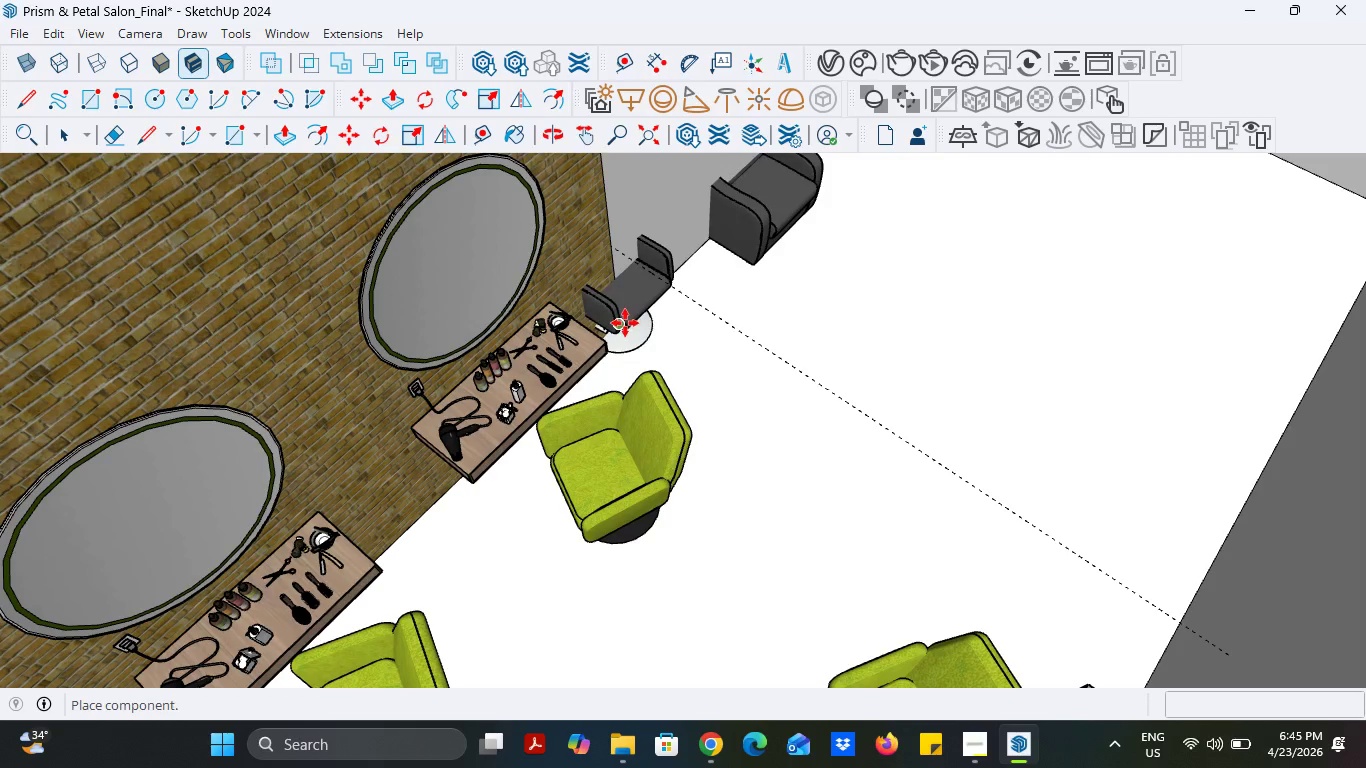 
left_click([625, 323])
 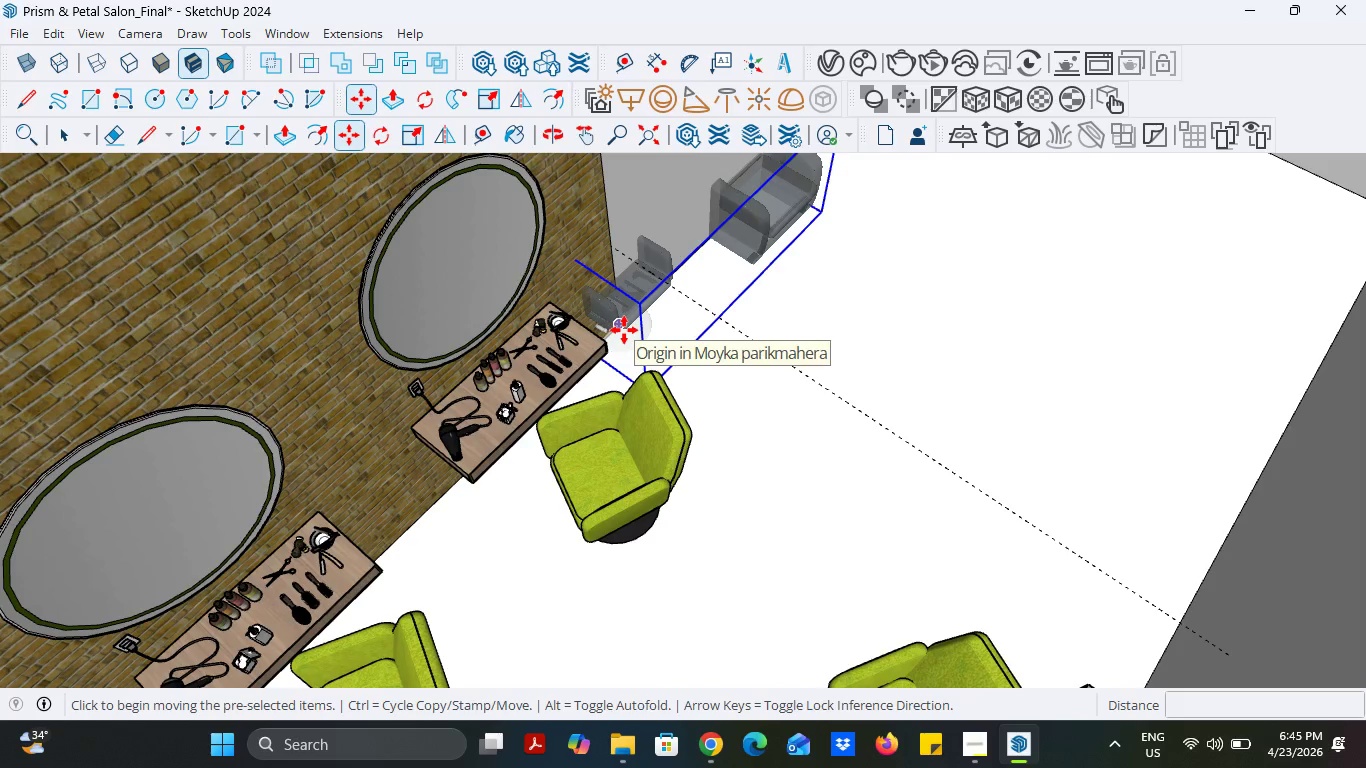 
left_click([624, 330])
 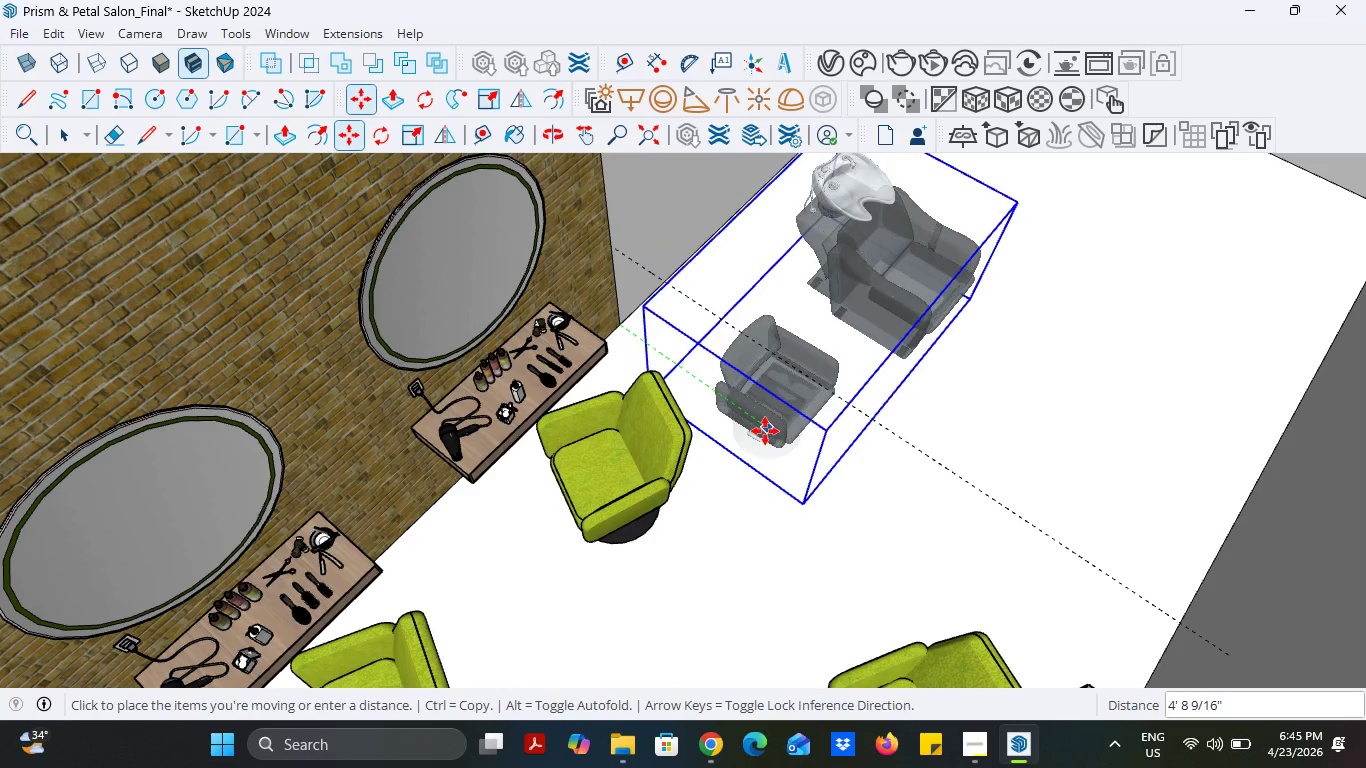 
left_click([765, 431])
 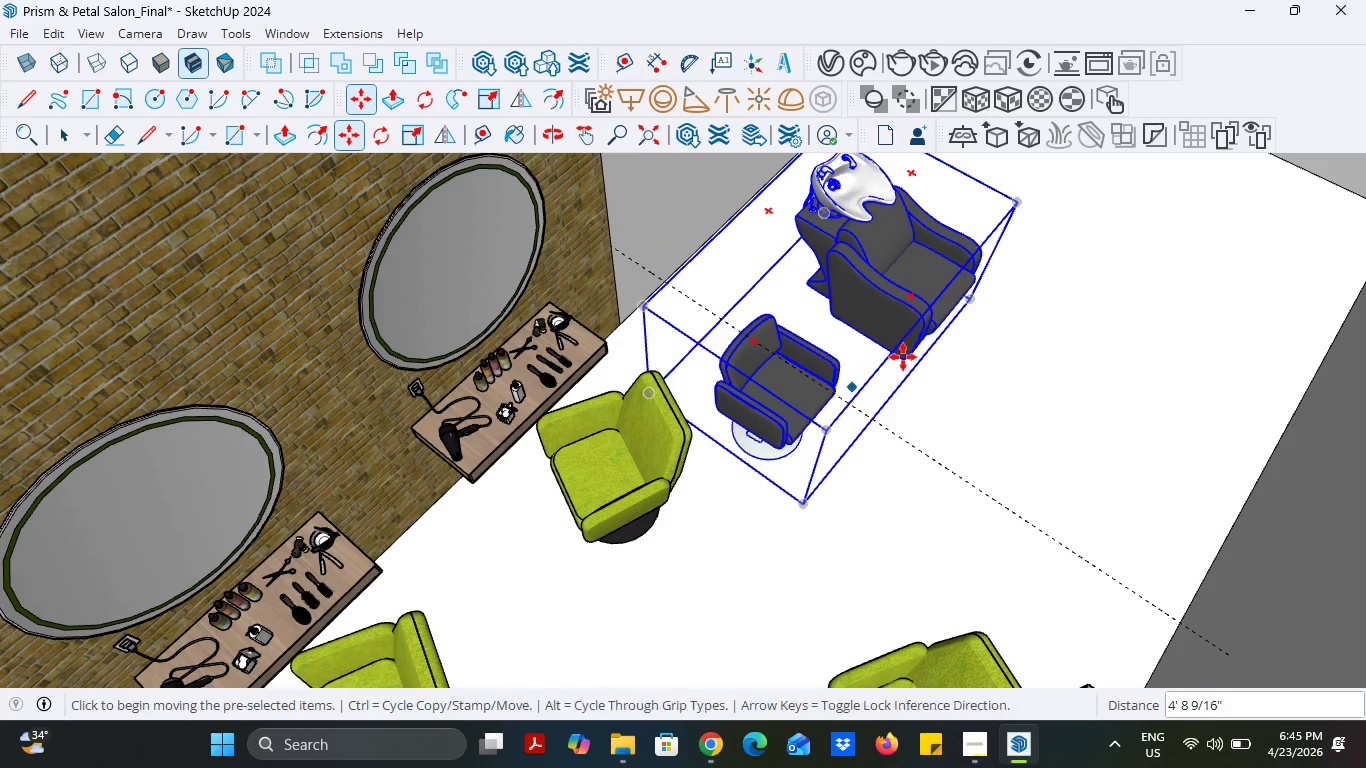 
scroll: coordinate [904, 298], scroll_direction: up, amount: 6.0
 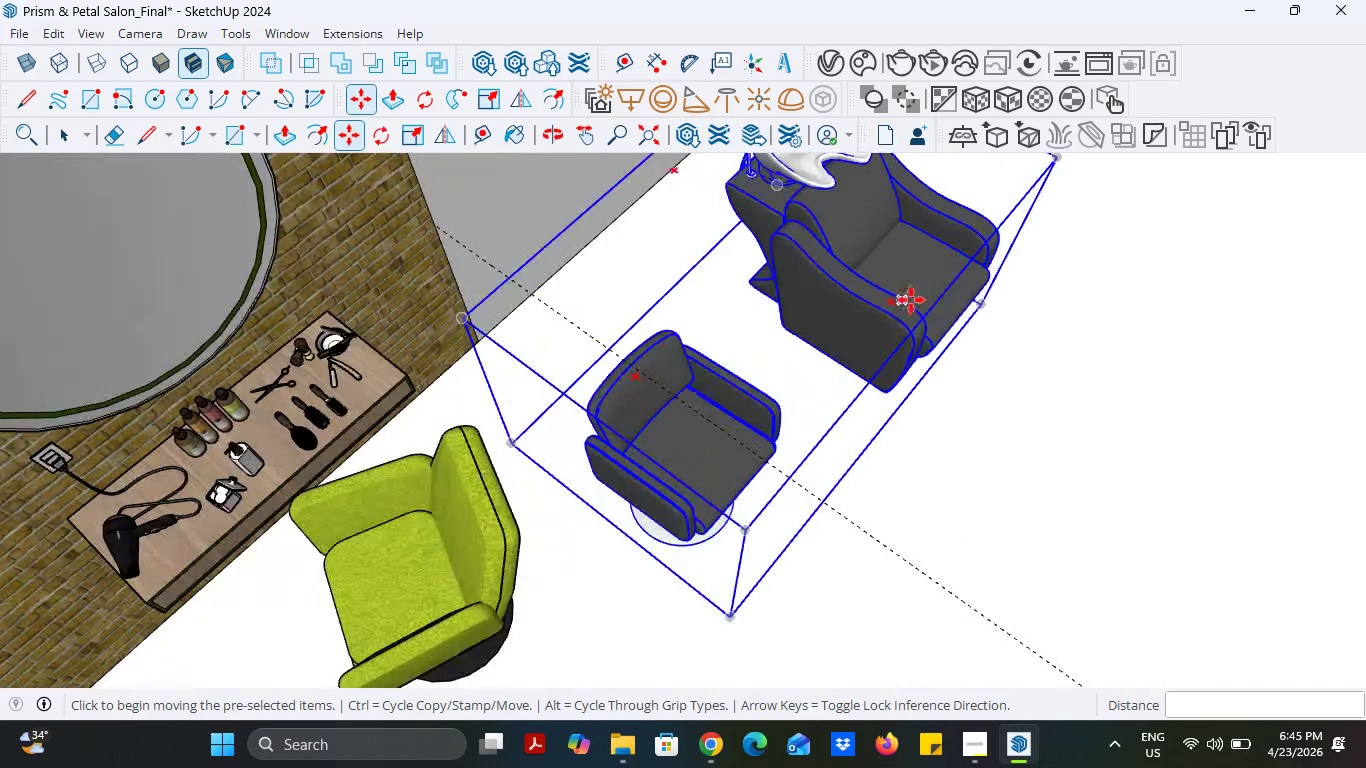 
scroll: coordinate [913, 315], scroll_direction: down, amount: 5.0
 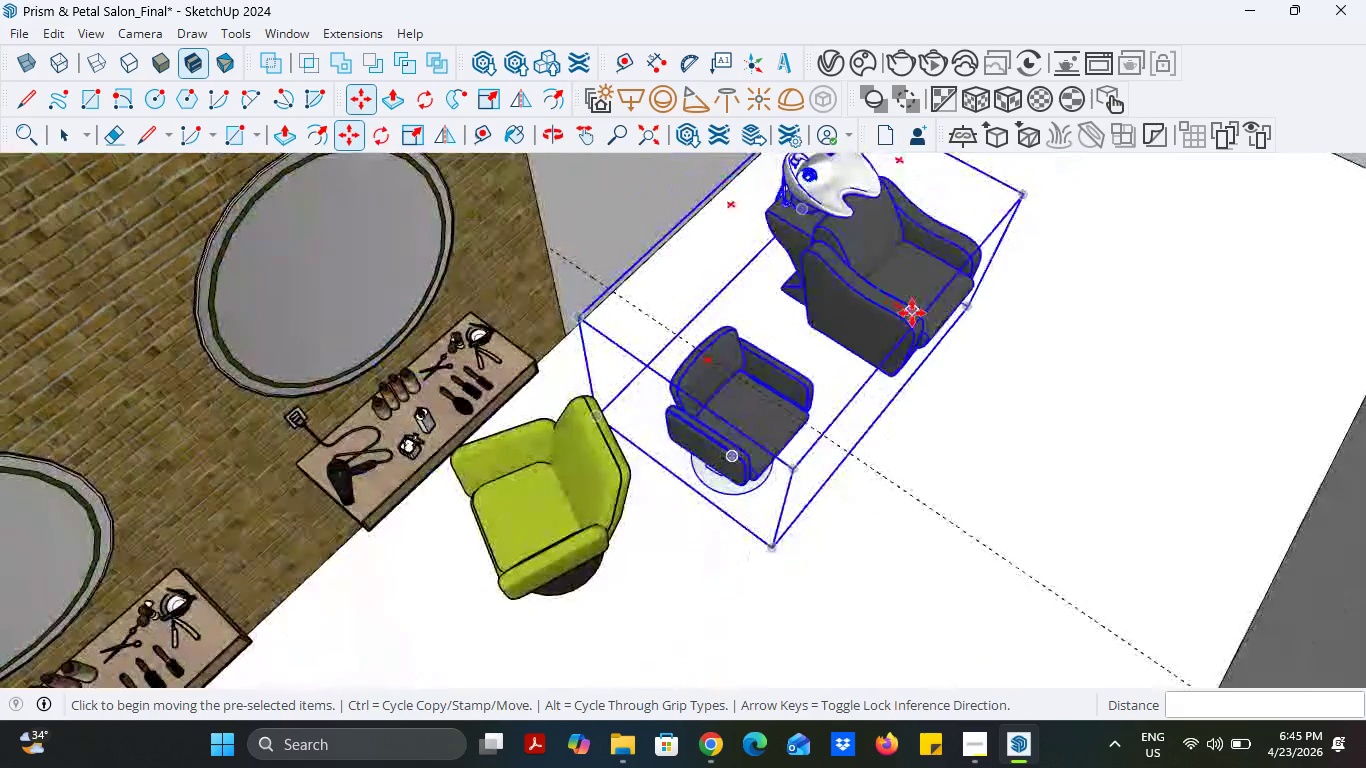 
scroll: coordinate [836, 185], scroll_direction: up, amount: 4.0
 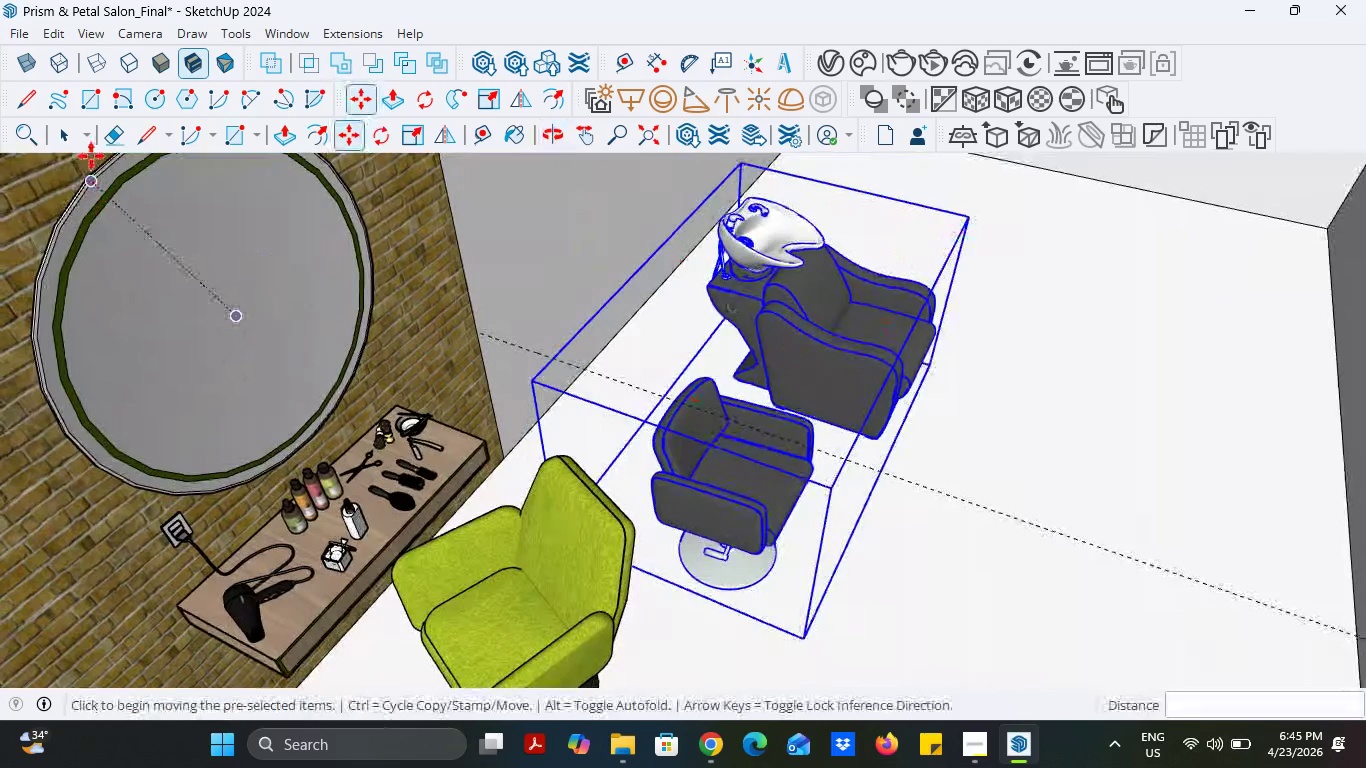 
left_click([73, 137])
 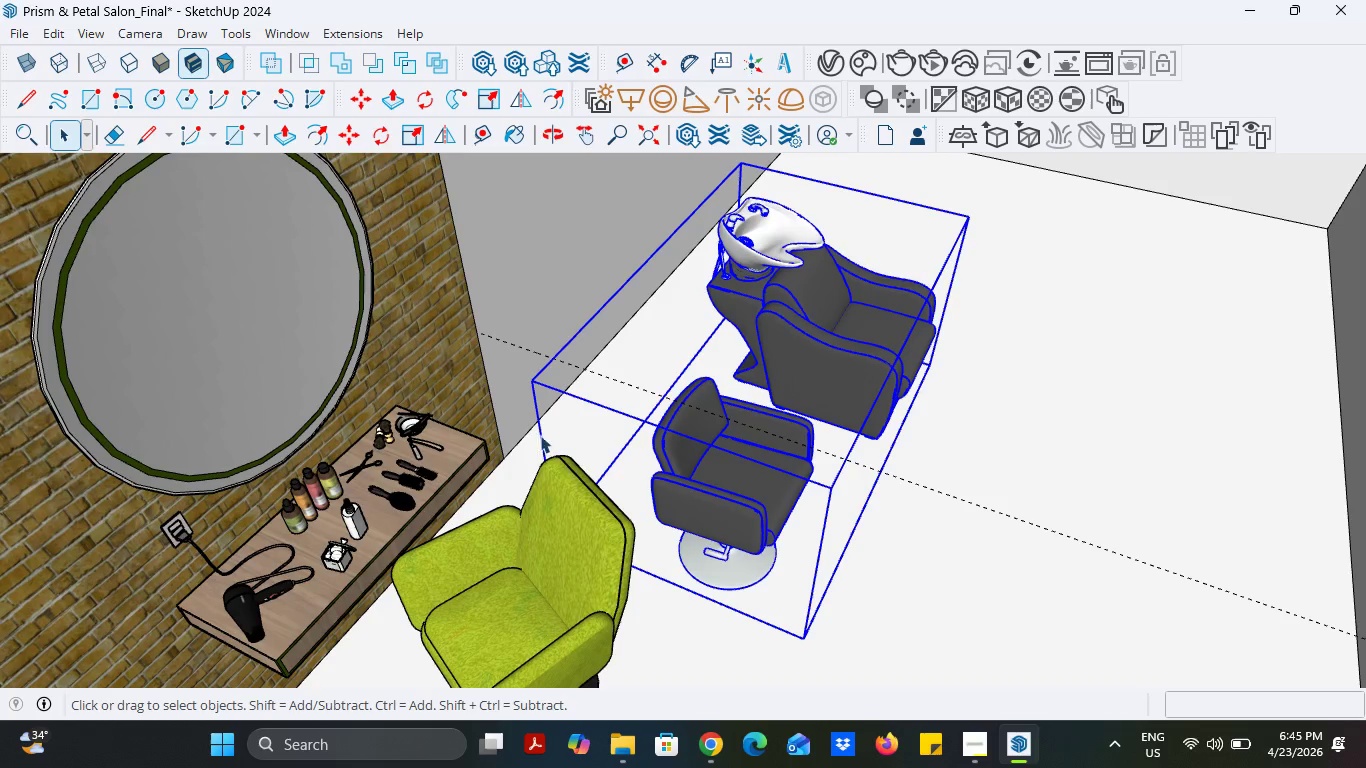 
scroll: coordinate [562, 462], scroll_direction: down, amount: 12.0
 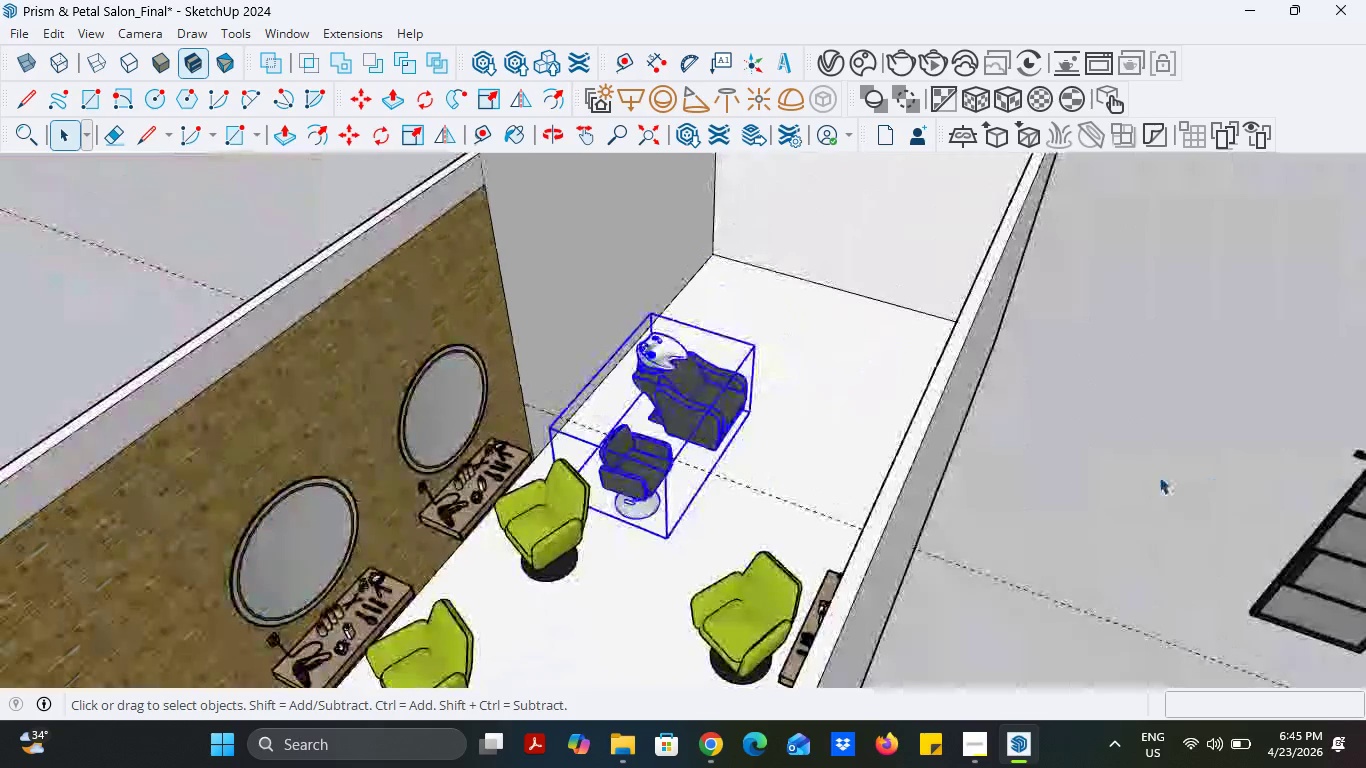 
left_click([1159, 476])
 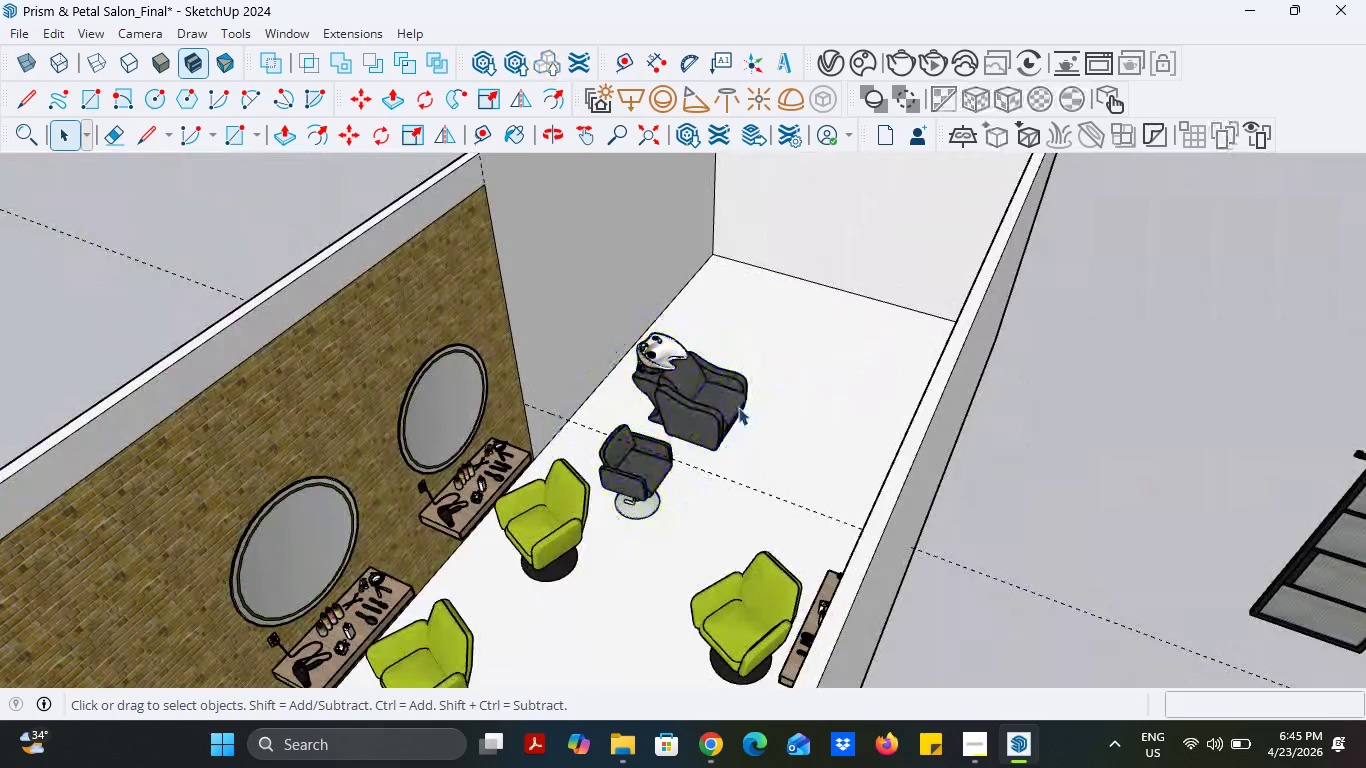 
scroll: coordinate [735, 404], scroll_direction: up, amount: 24.0
 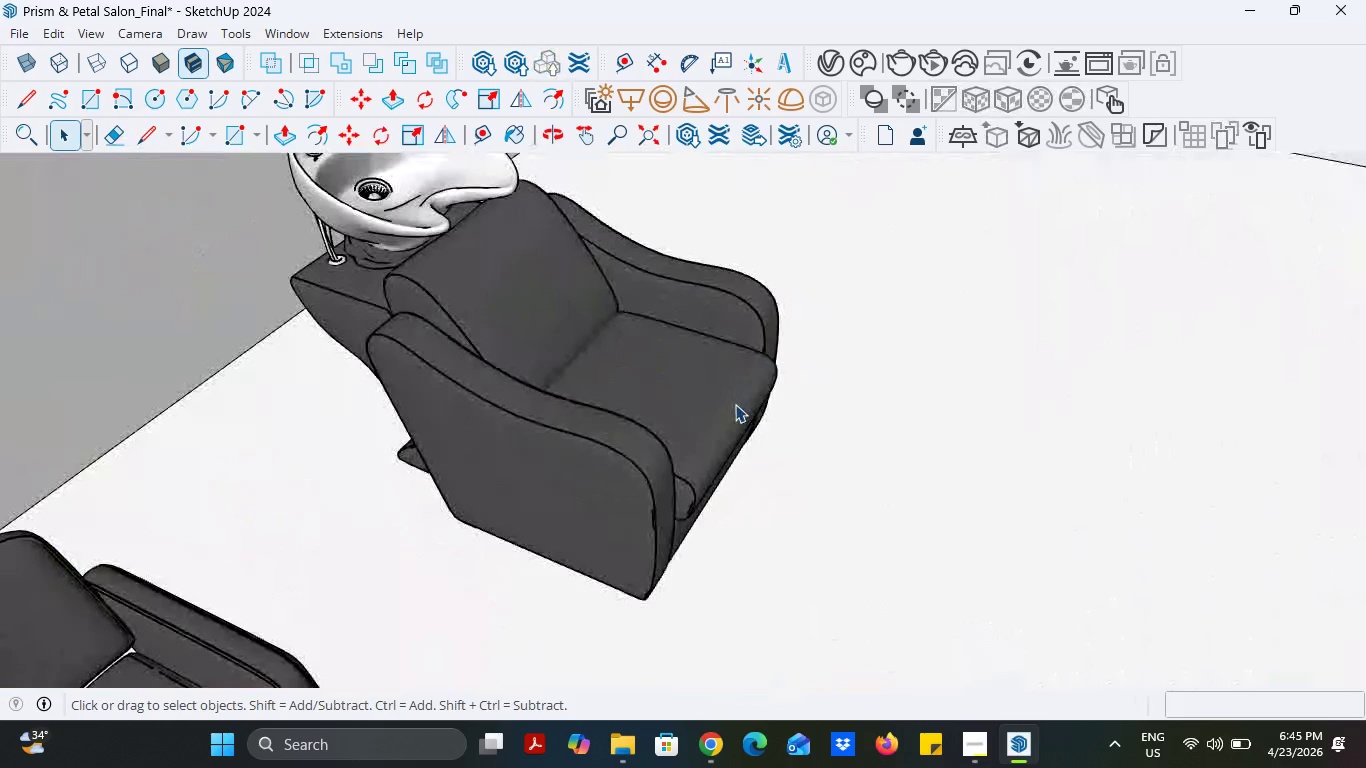 
scroll: coordinate [727, 420], scroll_direction: down, amount: 11.0
 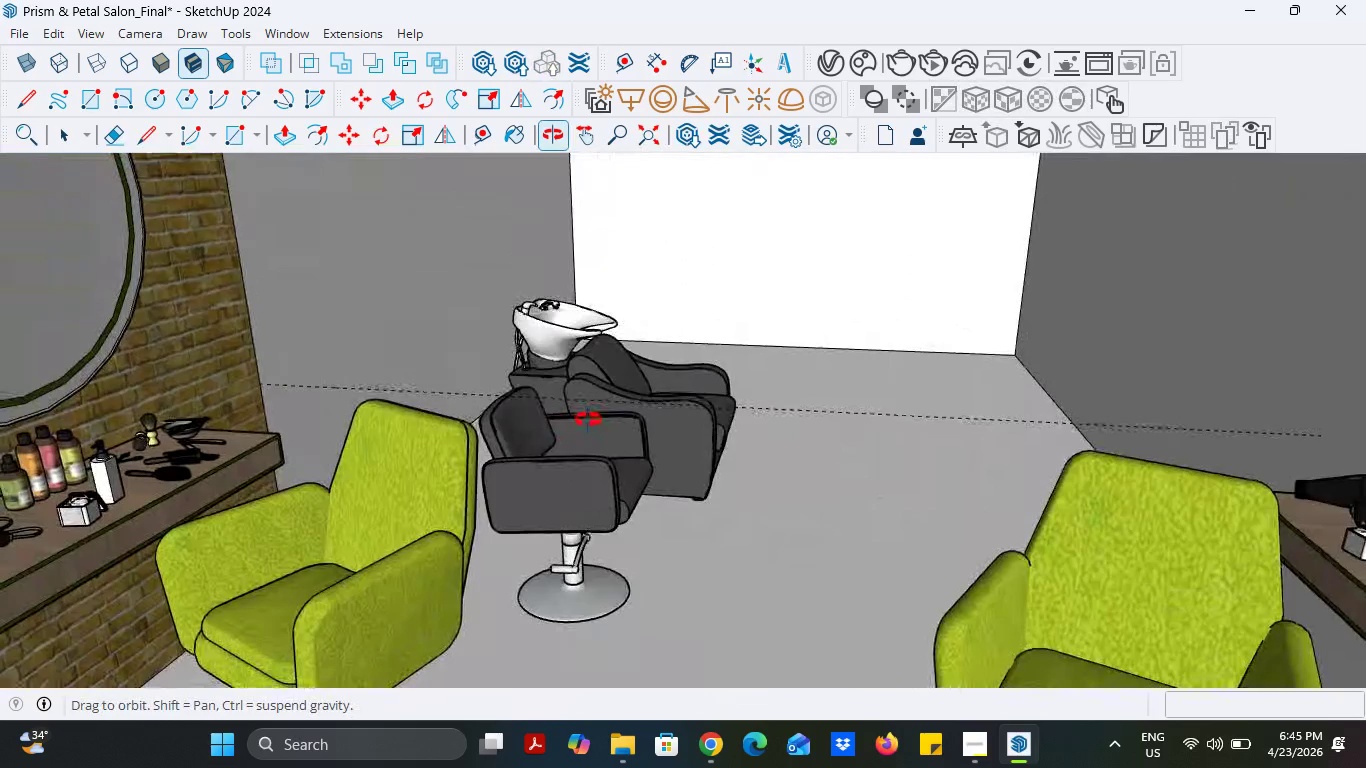 
left_click([575, 486])
 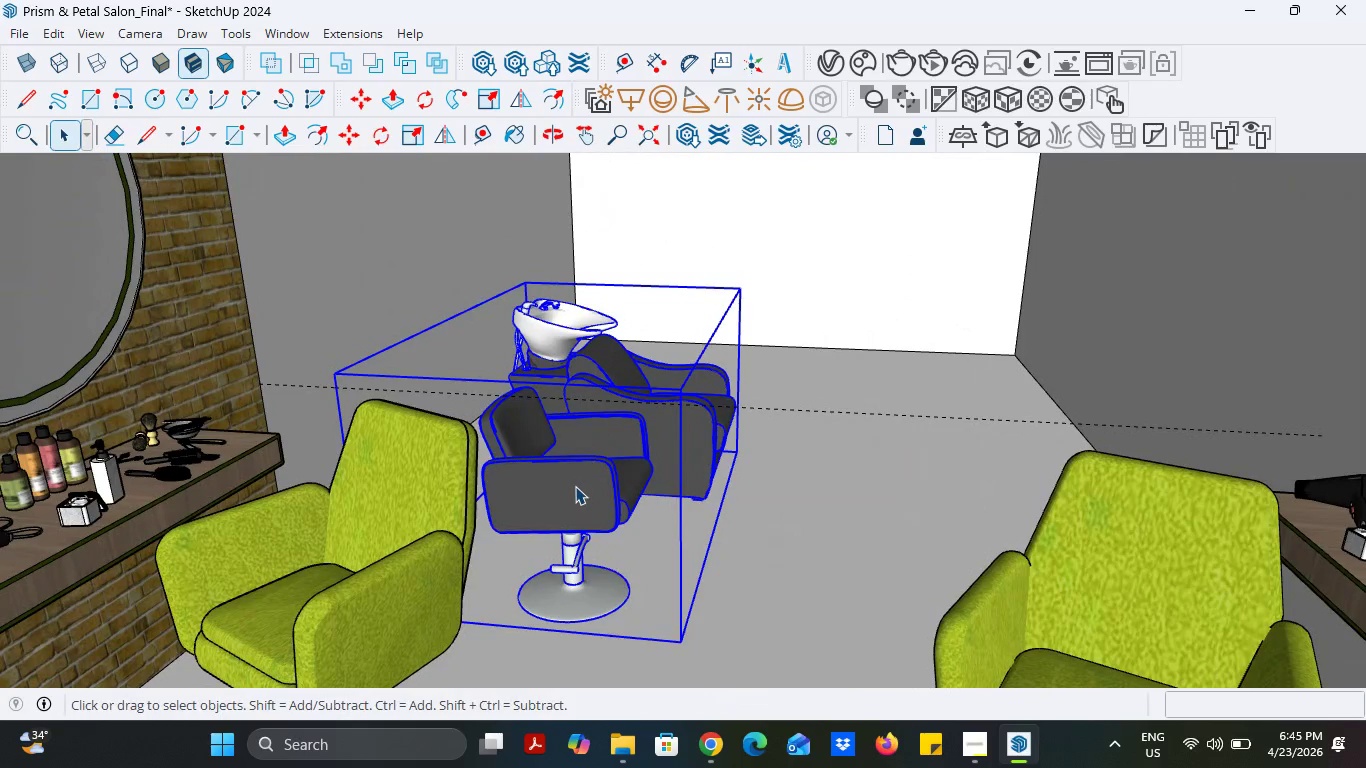 
right_click([575, 486])
 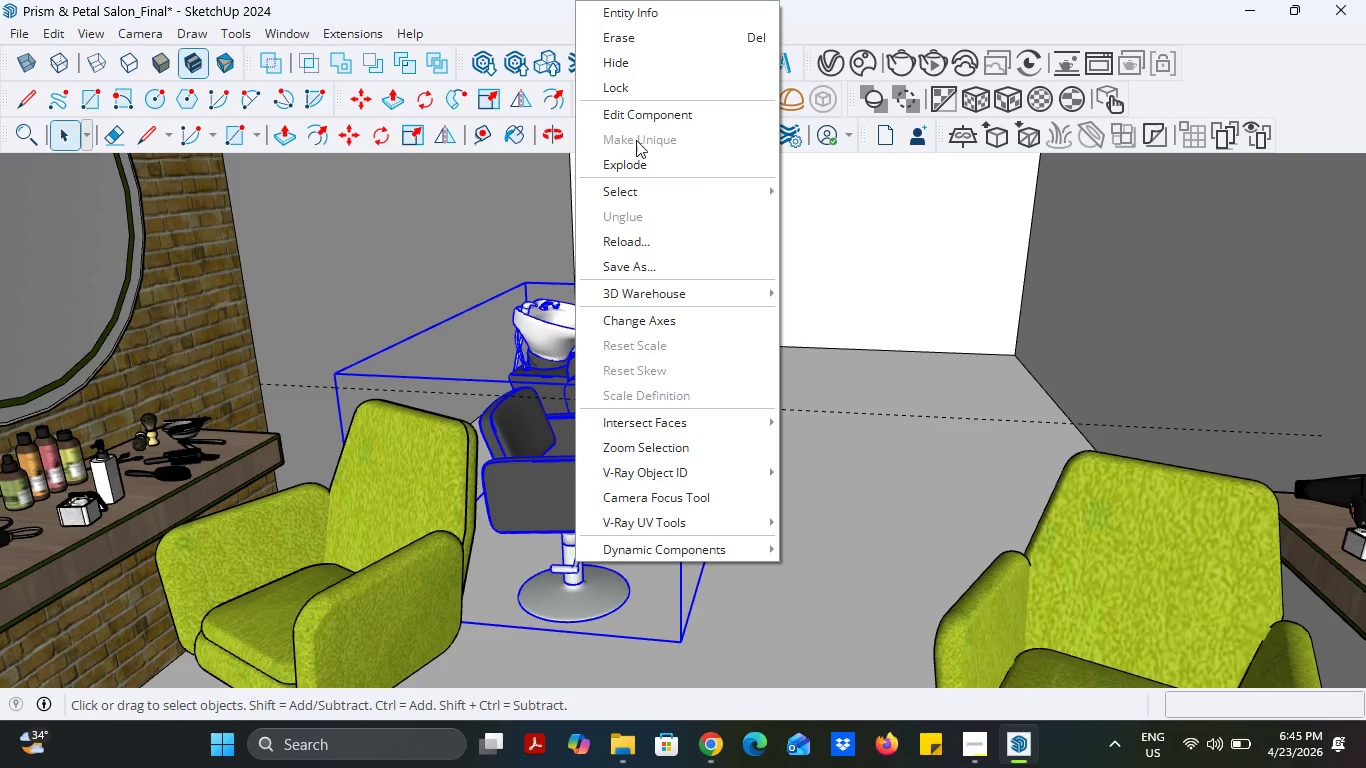 
left_click([635, 161])
 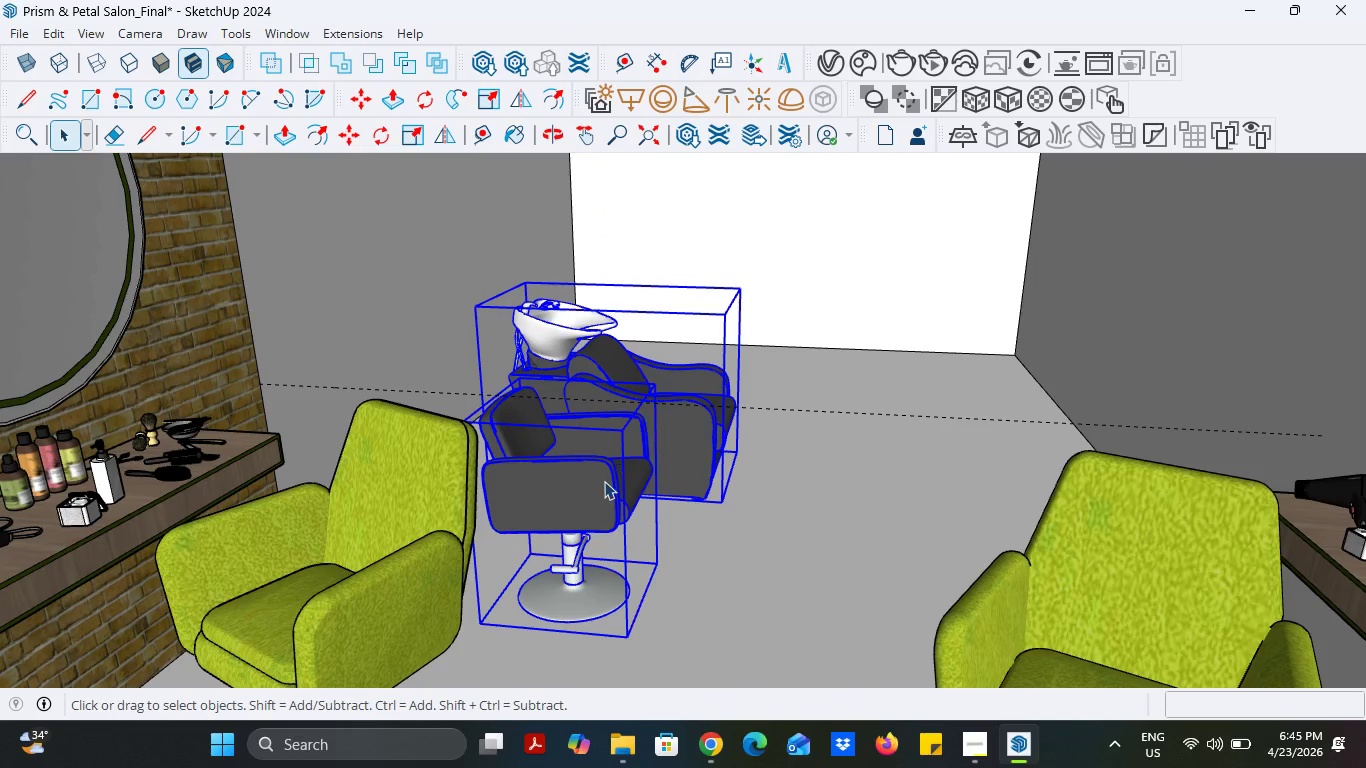 
left_click([604, 481])
 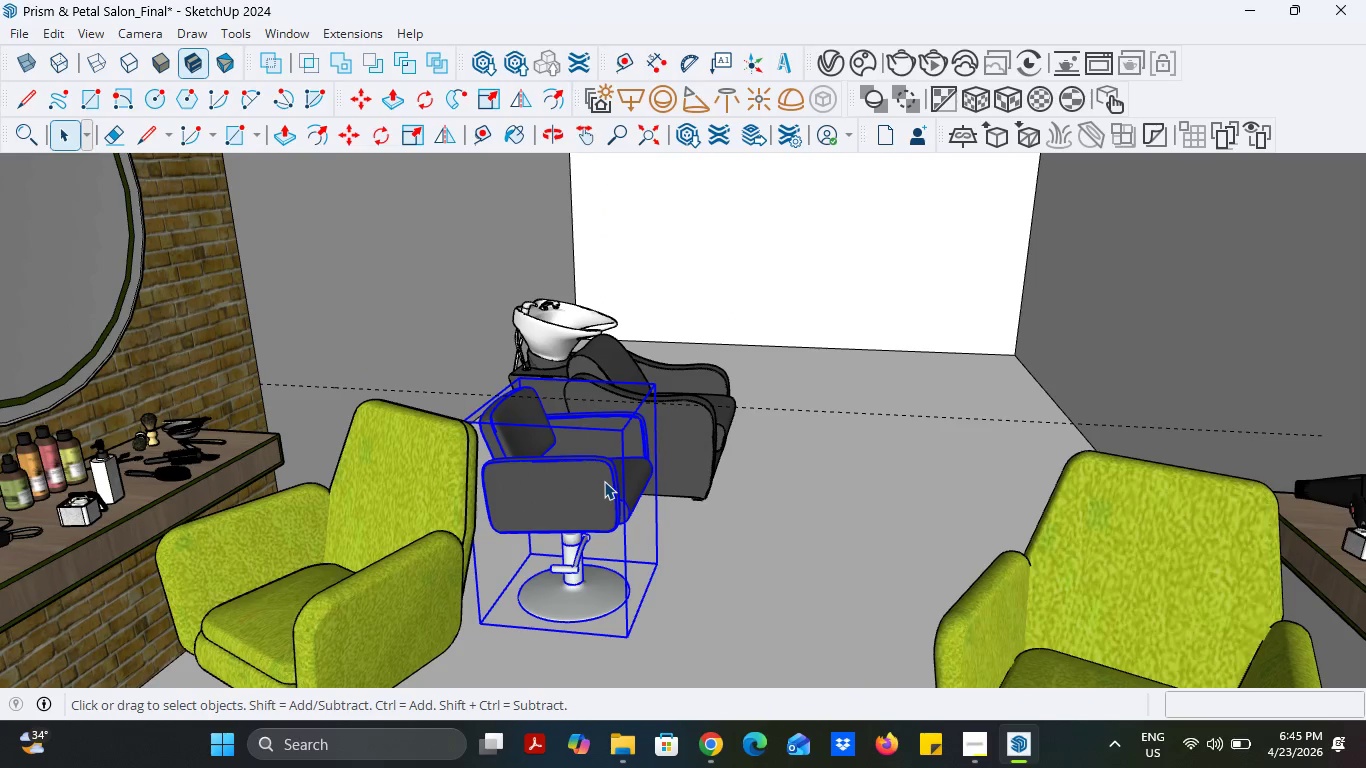 
key(Delete)
 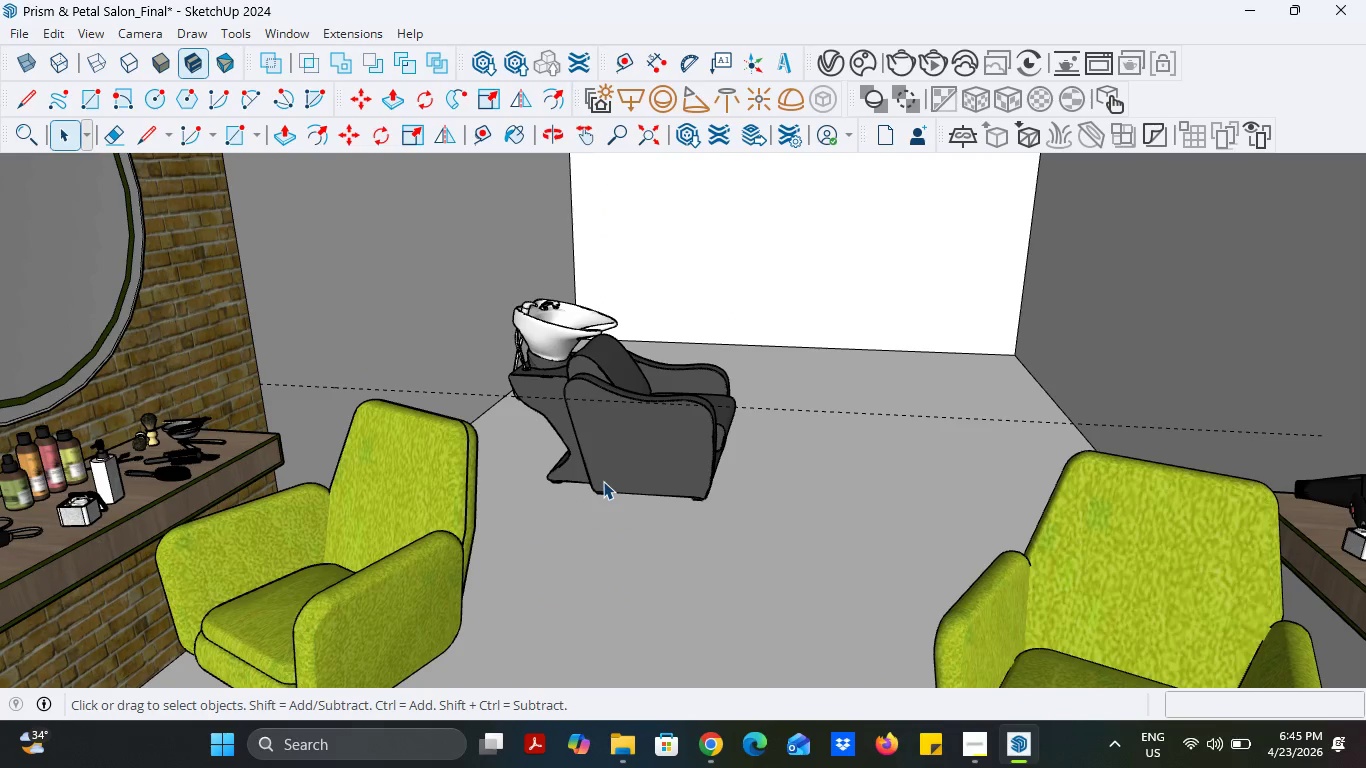 
left_click([603, 481])
 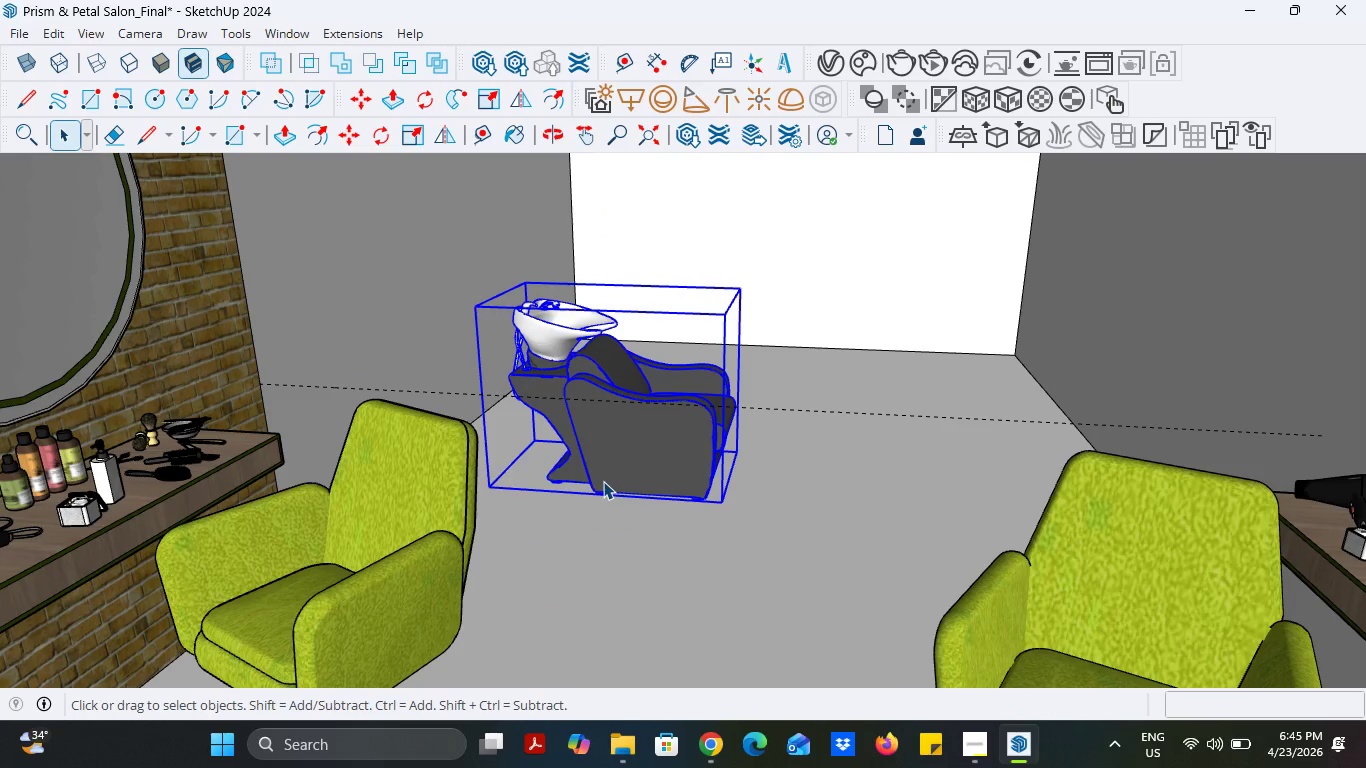 
right_click([603, 481])
 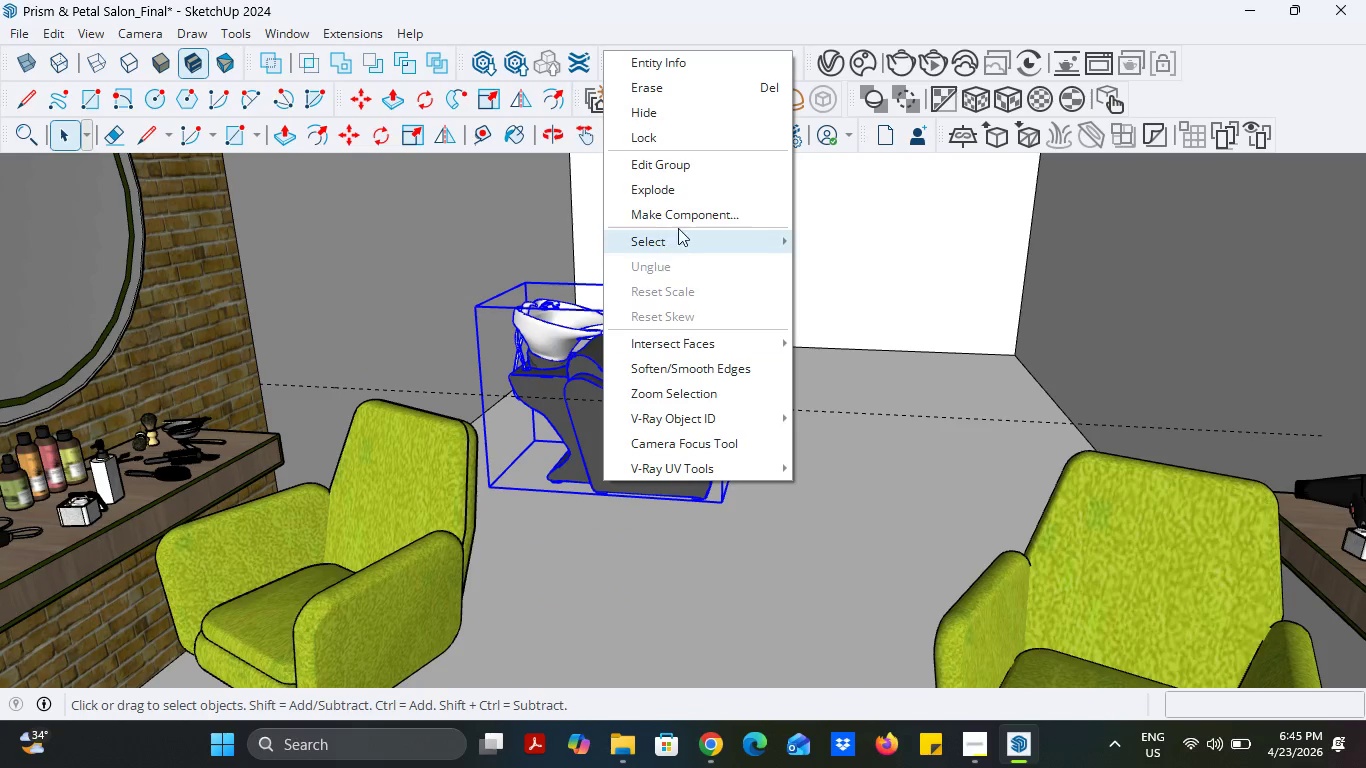 
left_click([684, 219])
 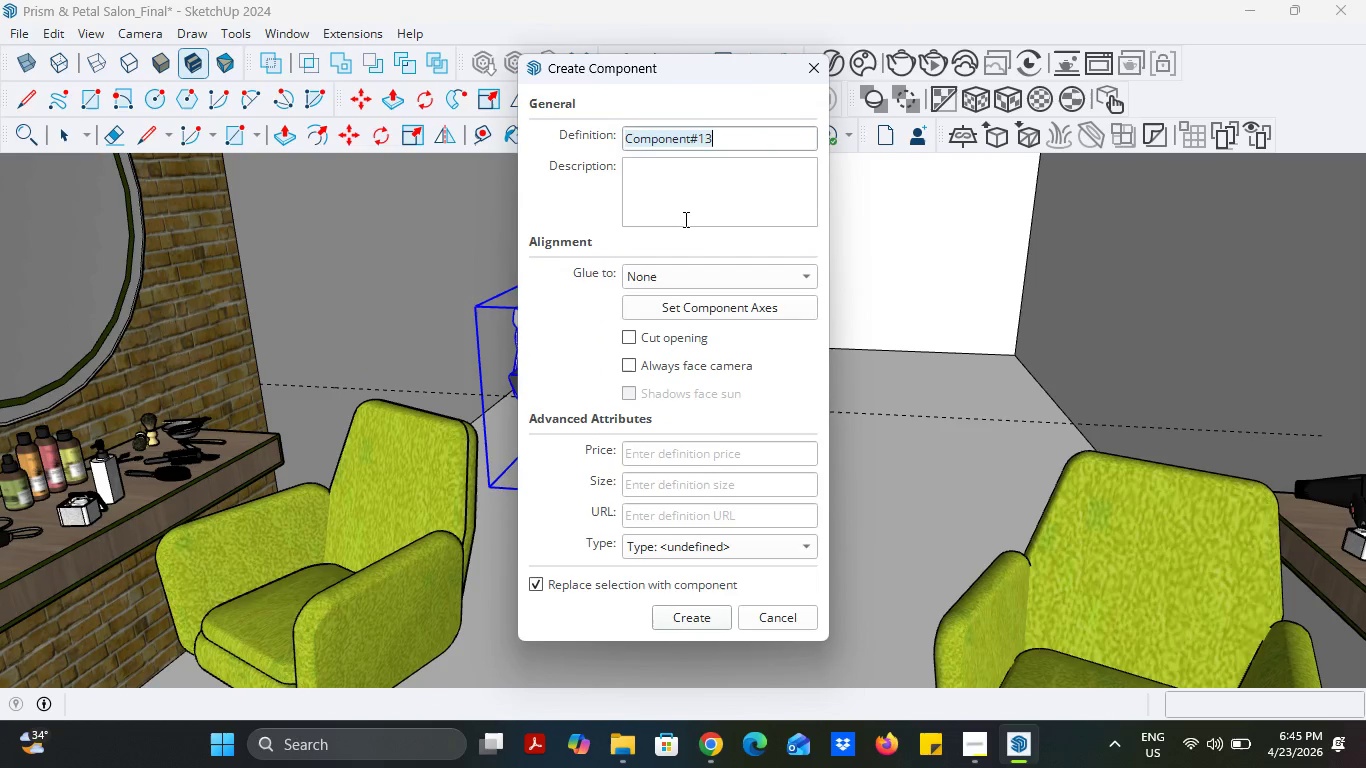 
type(Shapoo Chair)
 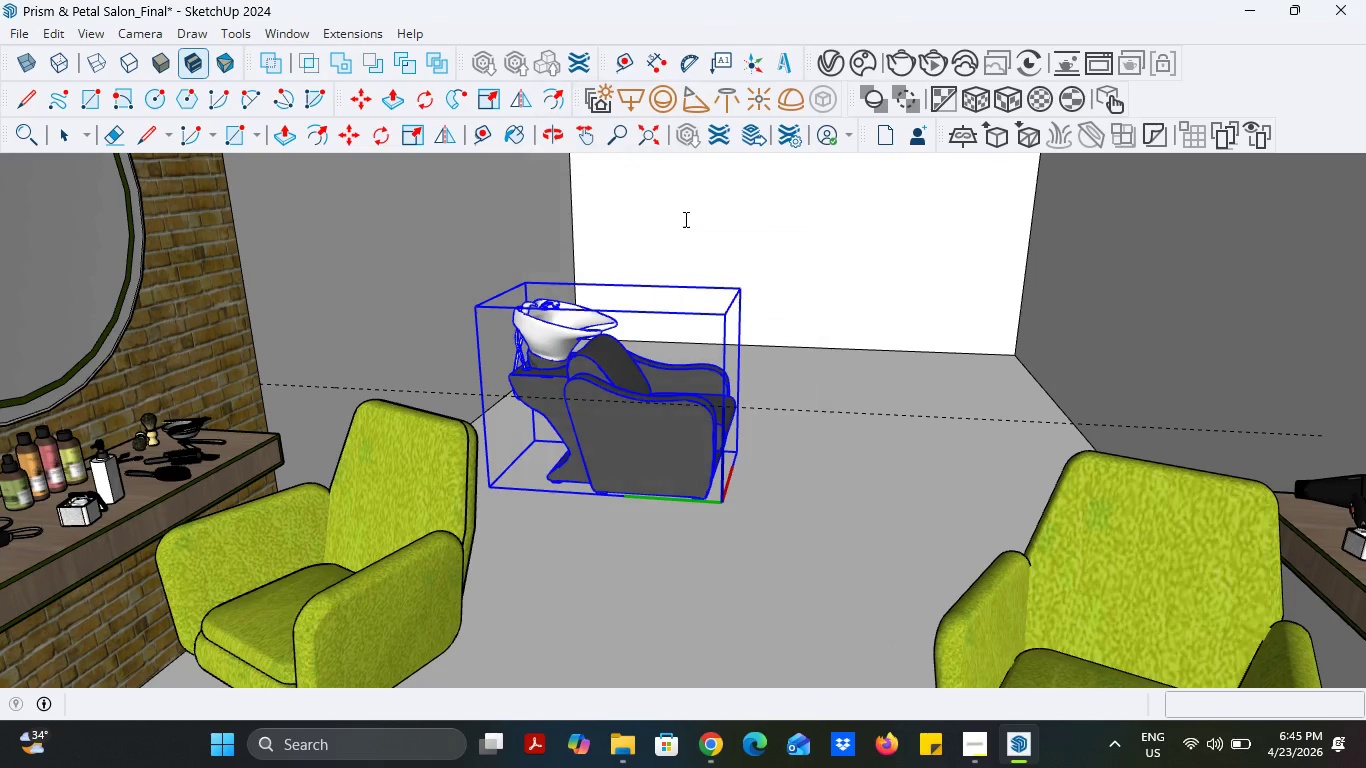 
key(Enter)
 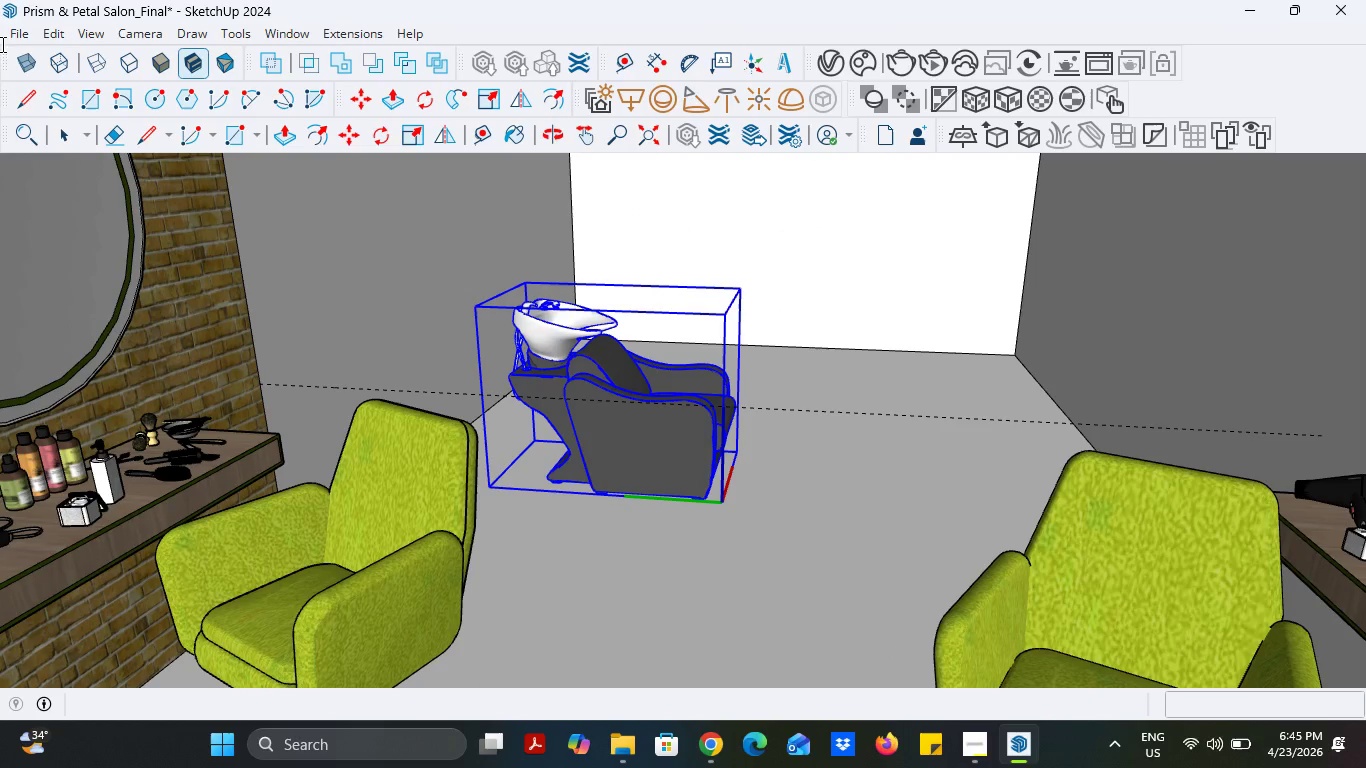 
left_click([74, 135])
 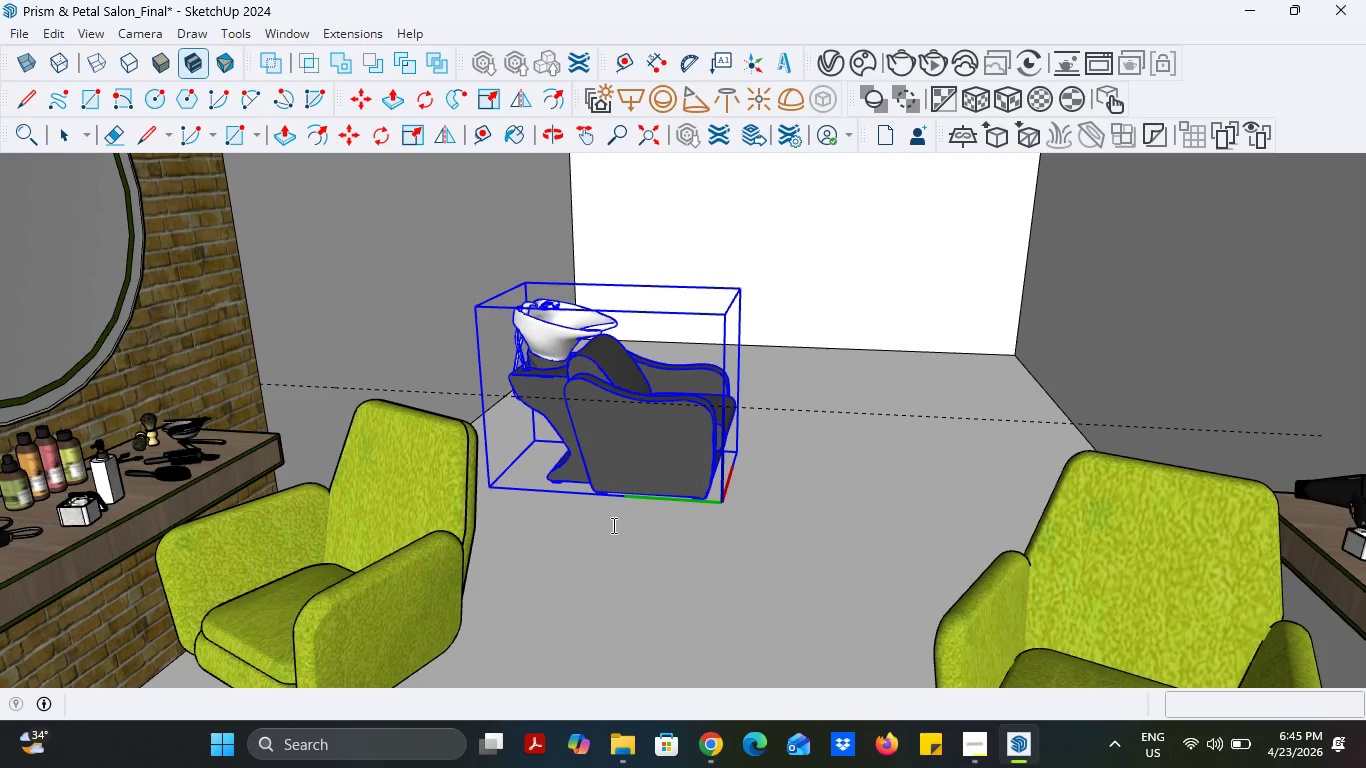 
scroll: coordinate [688, 394], scroll_direction: down, amount: 12.0
 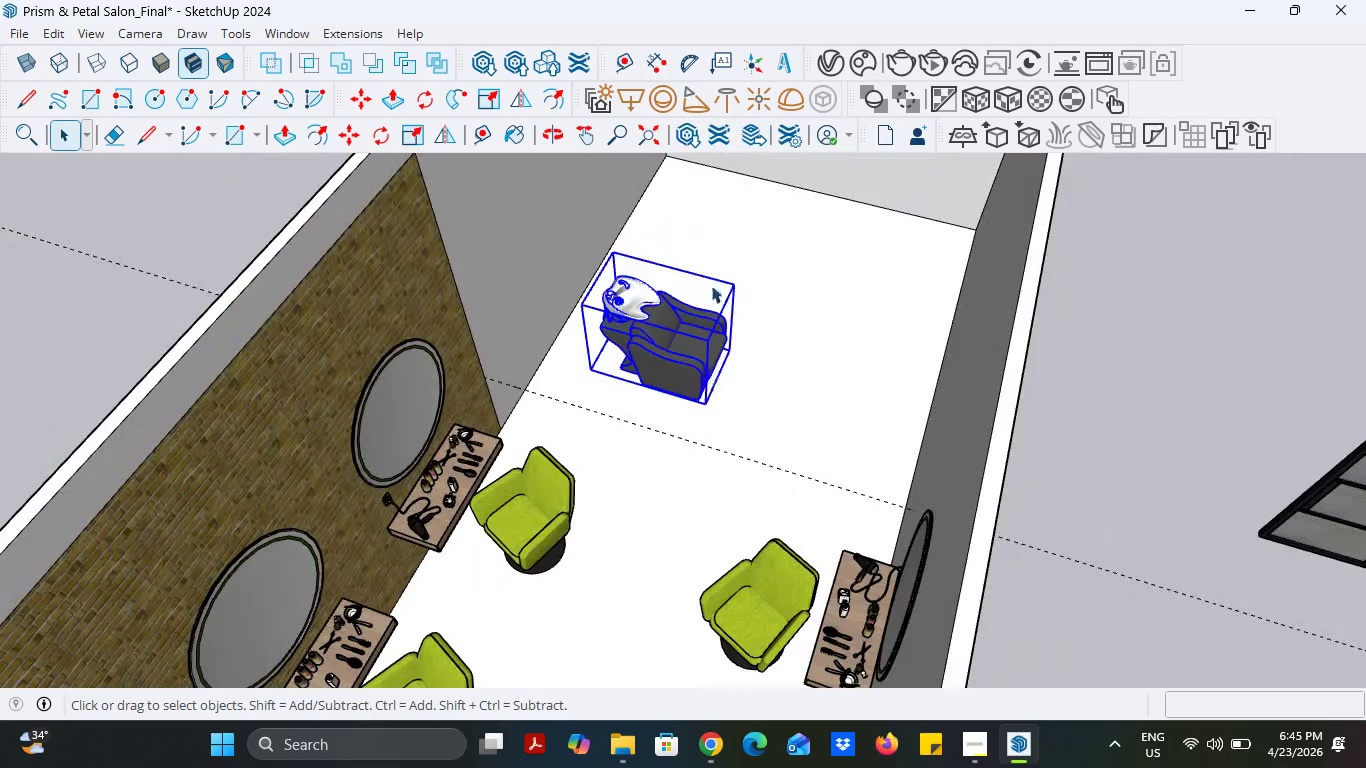 
scroll: coordinate [747, 377], scroll_direction: none, amount: 0.0
 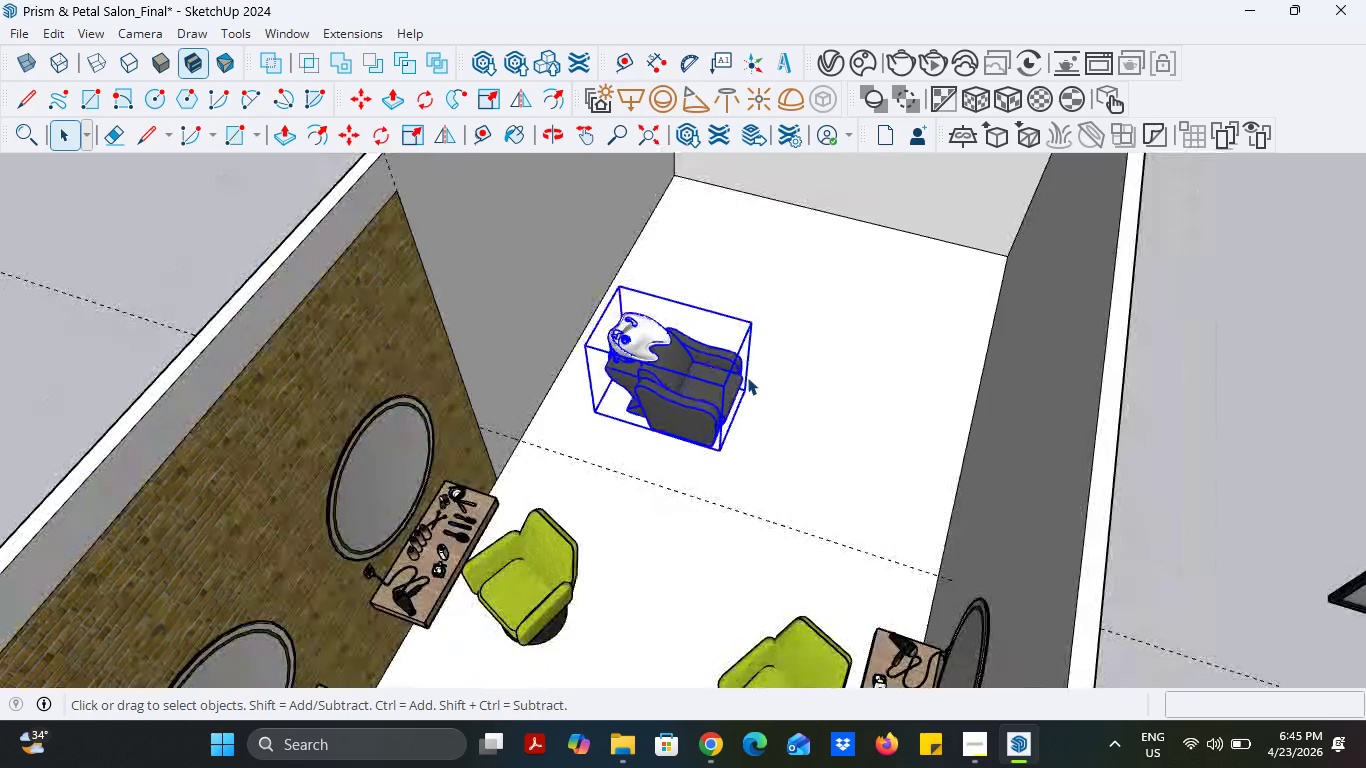 
scroll: coordinate [808, 391], scroll_direction: down, amount: 1.0
 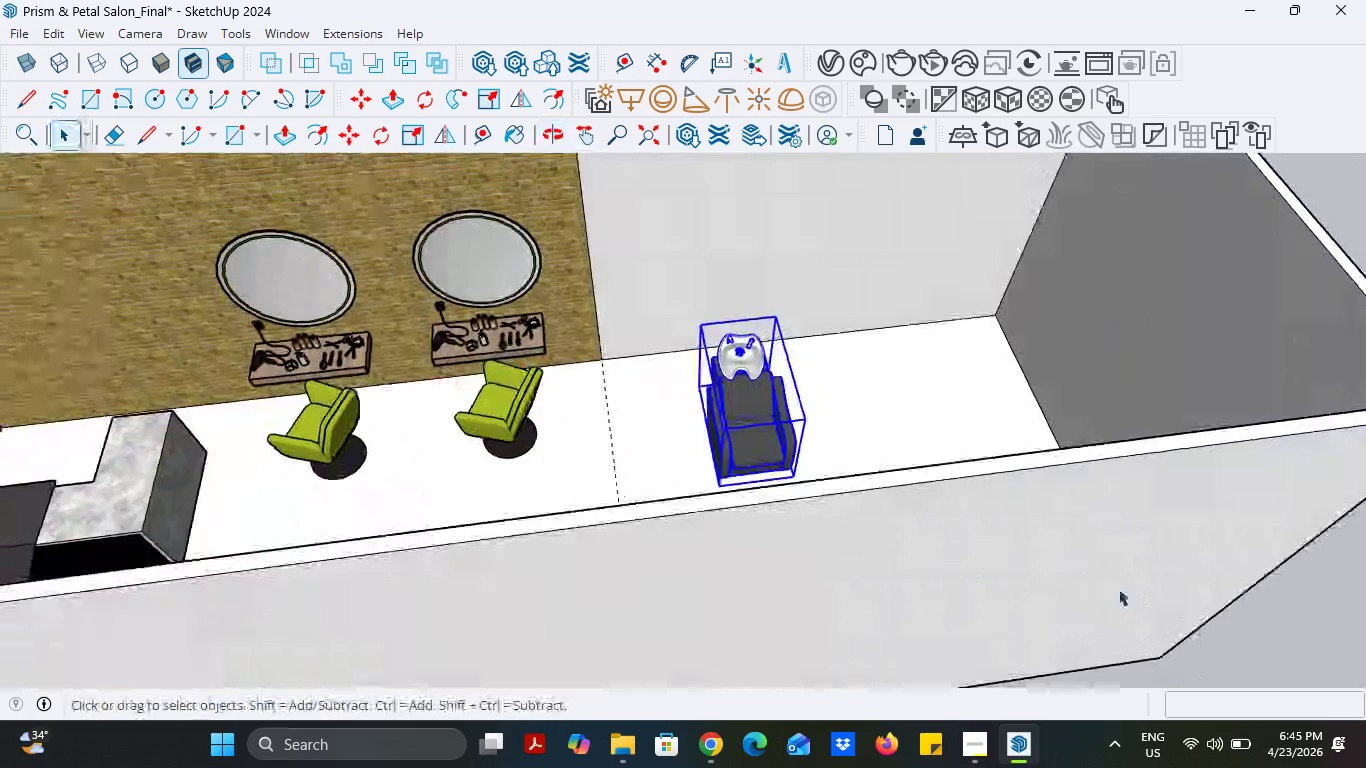 
left_click([1301, 654])
 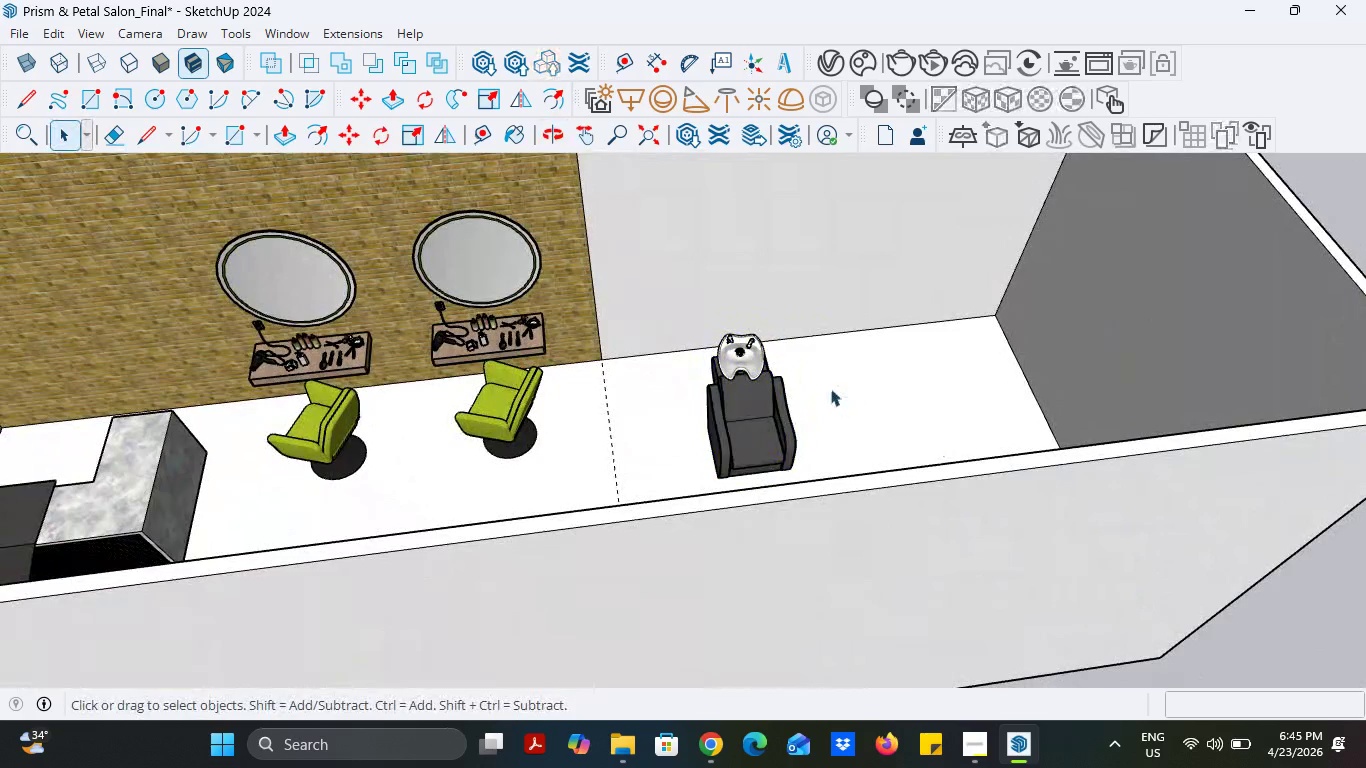 
scroll: coordinate [829, 388], scroll_direction: up, amount: 4.0
 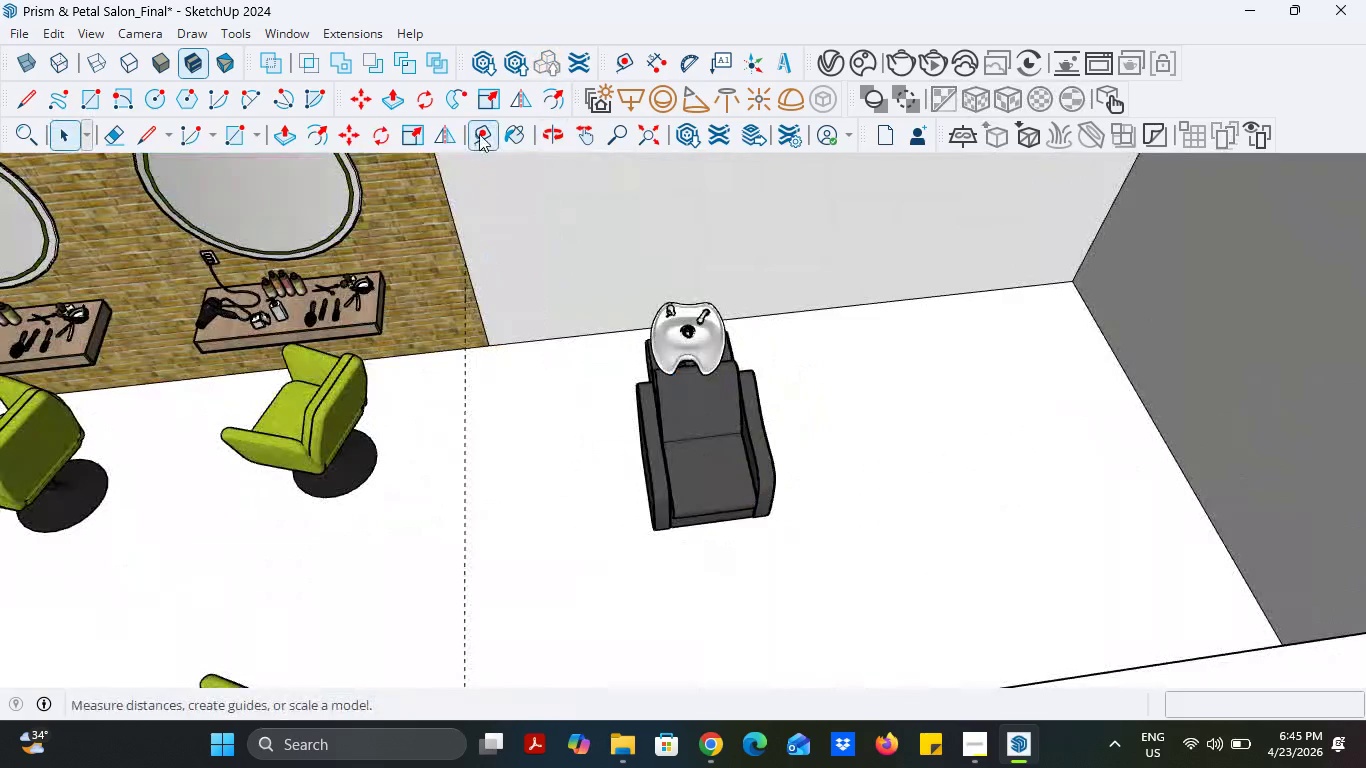 
left_click([479, 134])
 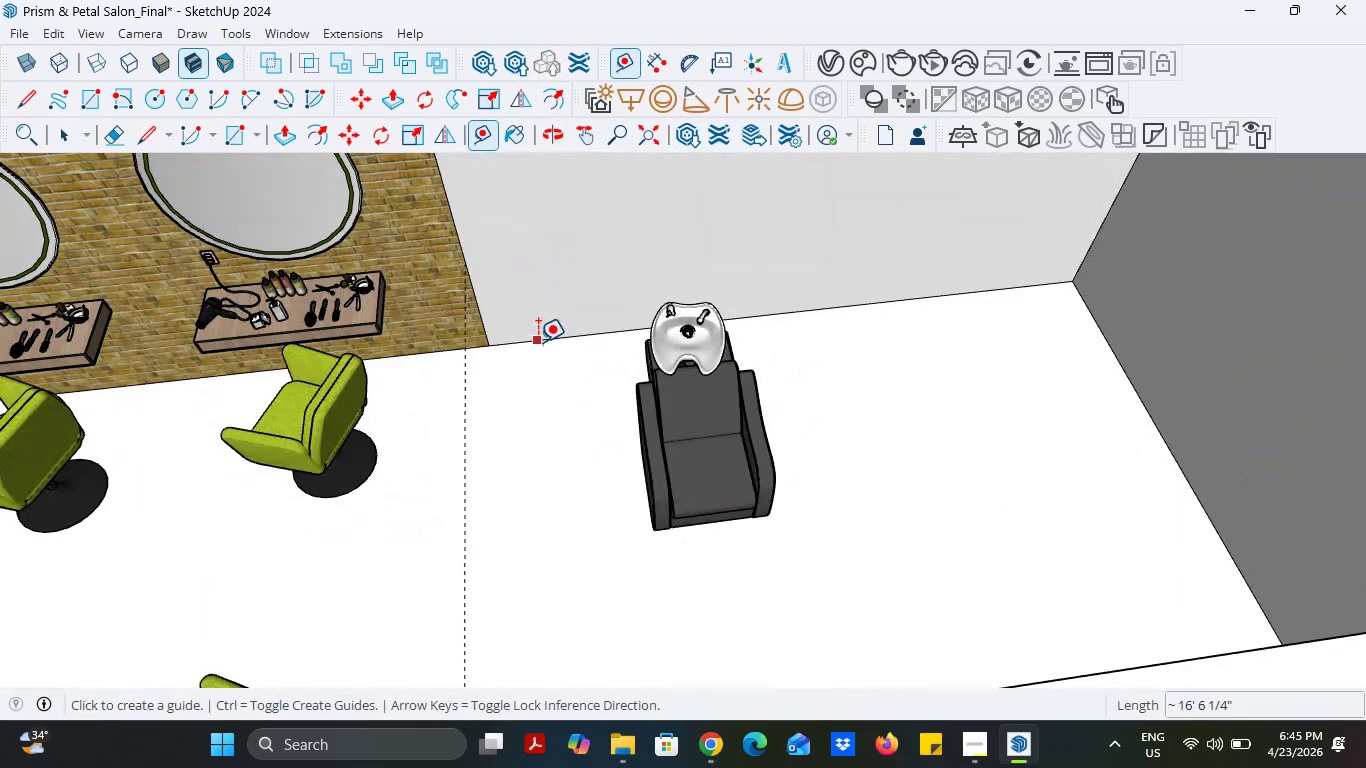 
left_click([538, 342])
 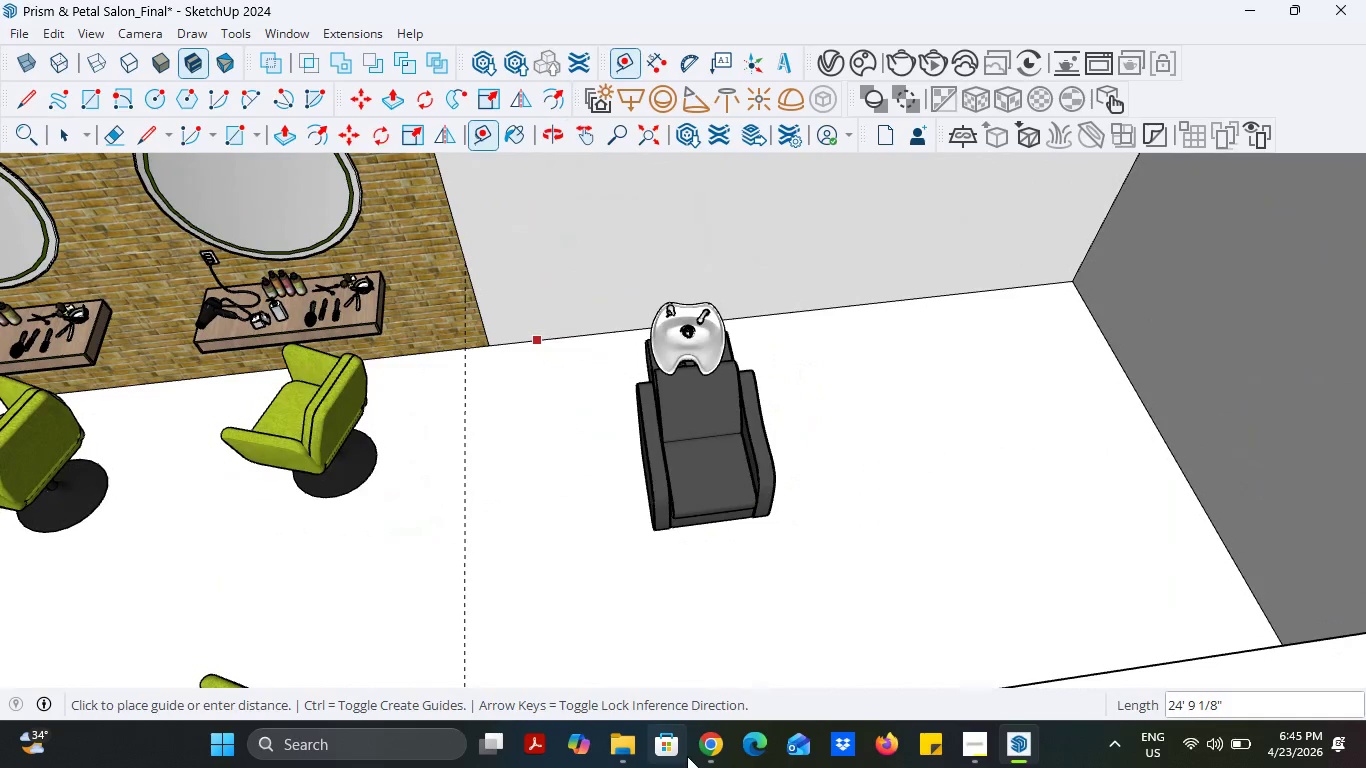 
left_click([702, 746])
 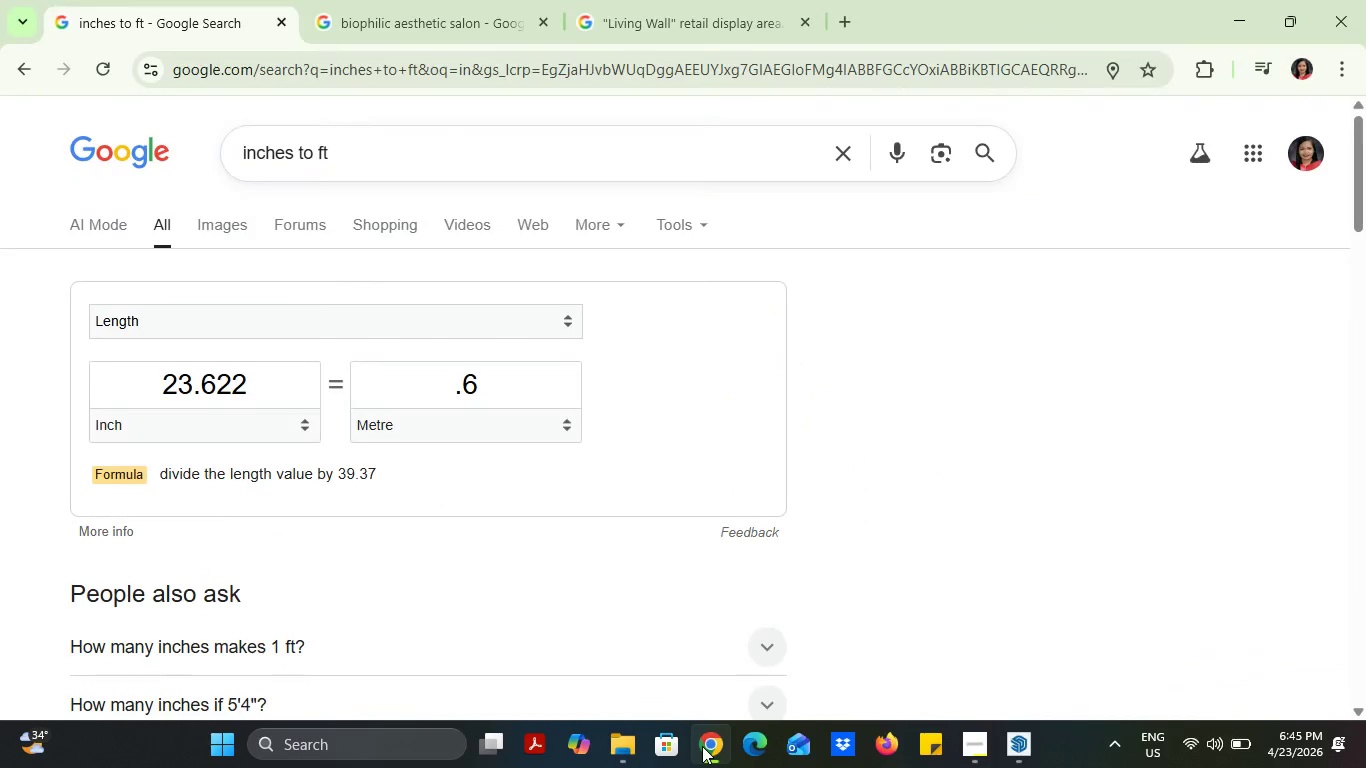 
left_click([702, 746])
 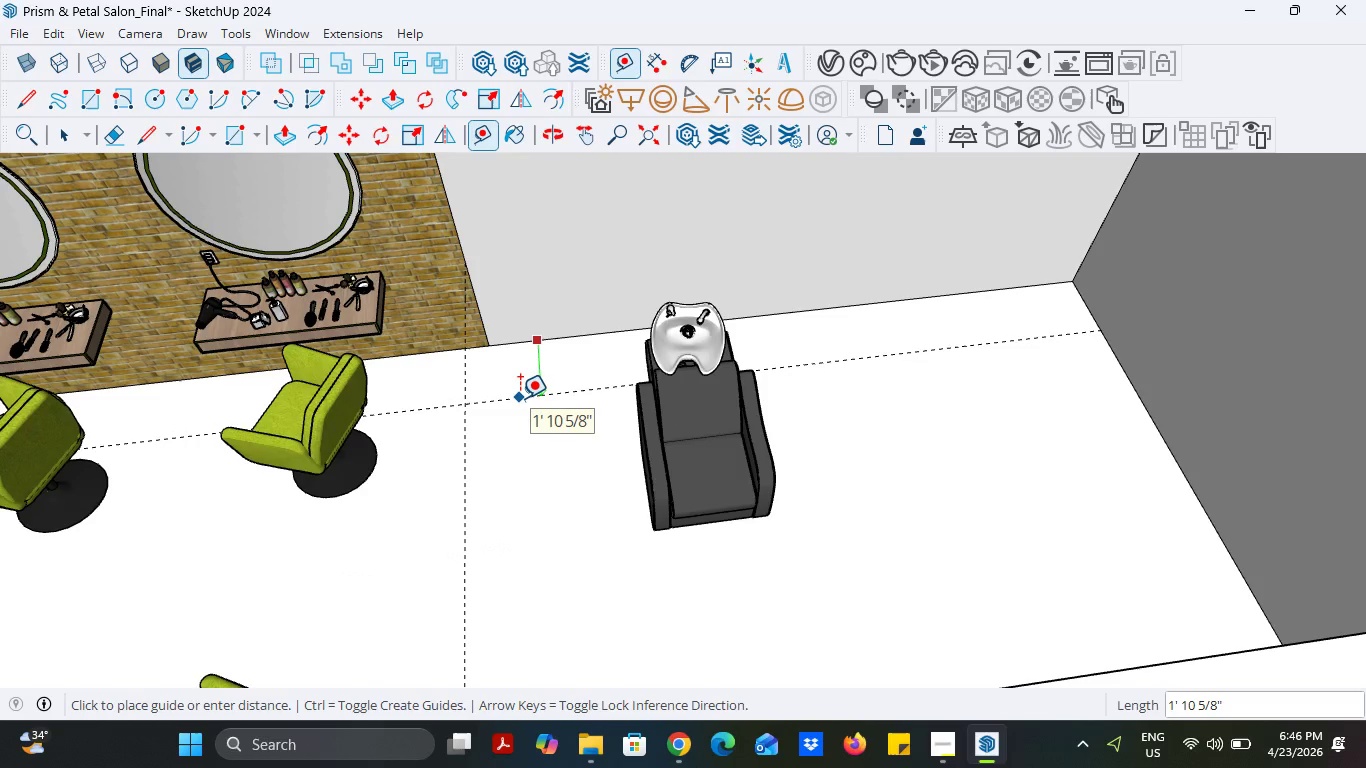 
type(24)
 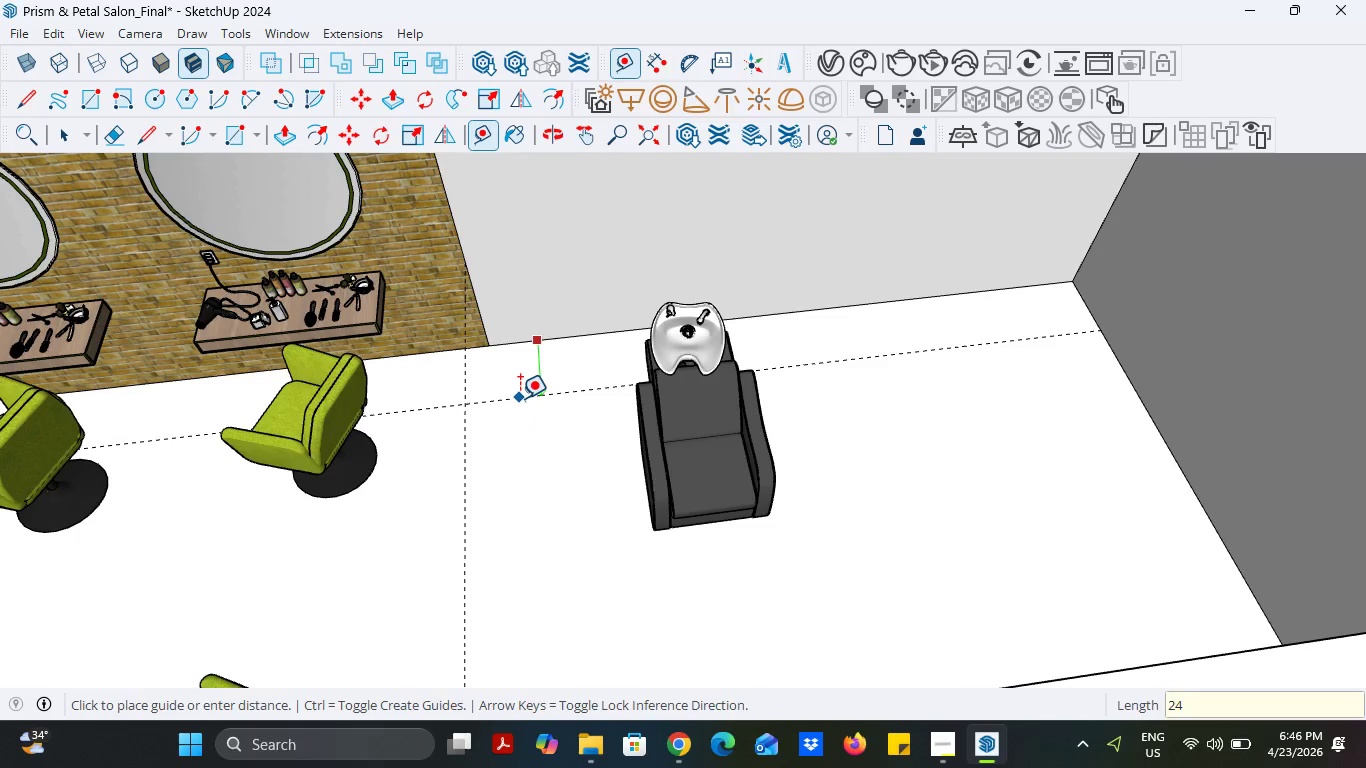 
key(Enter)
 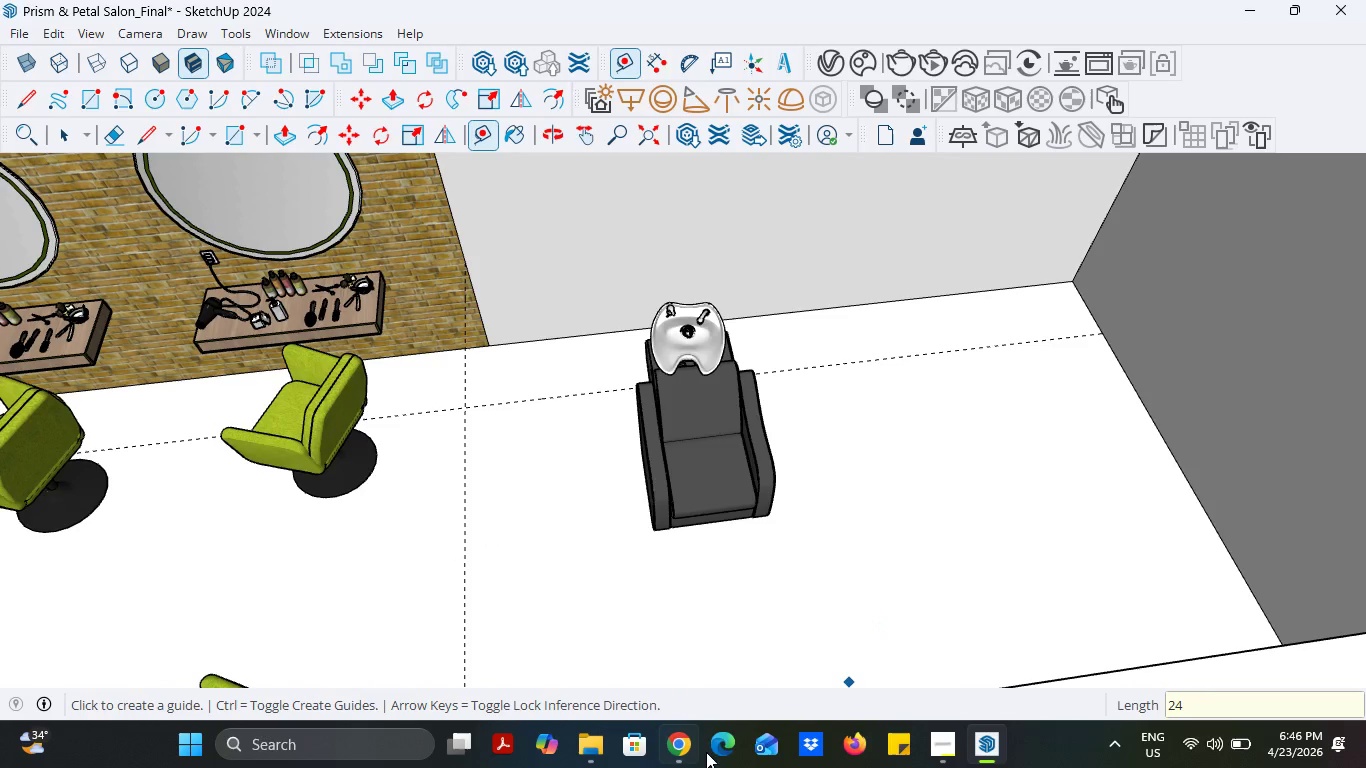 
left_click([677, 760])
 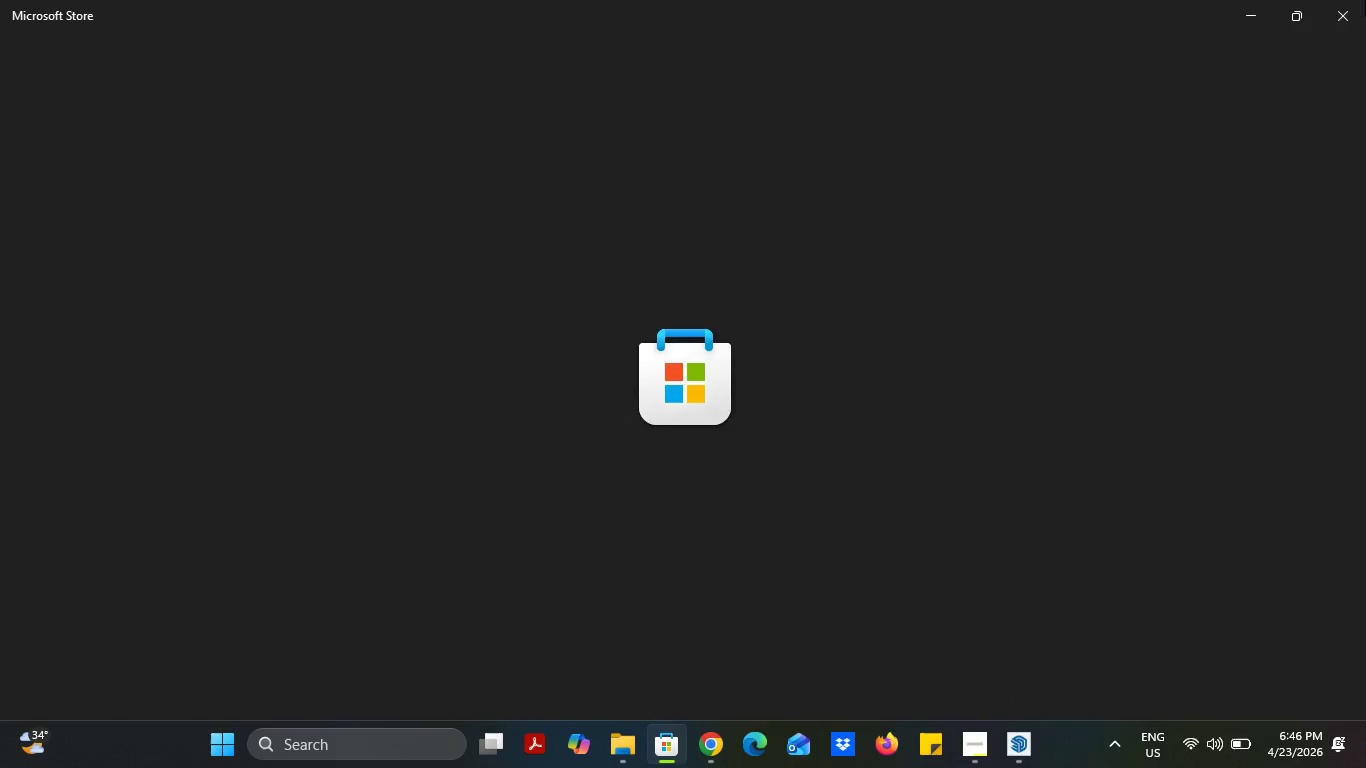 
left_click([1365, 0])
 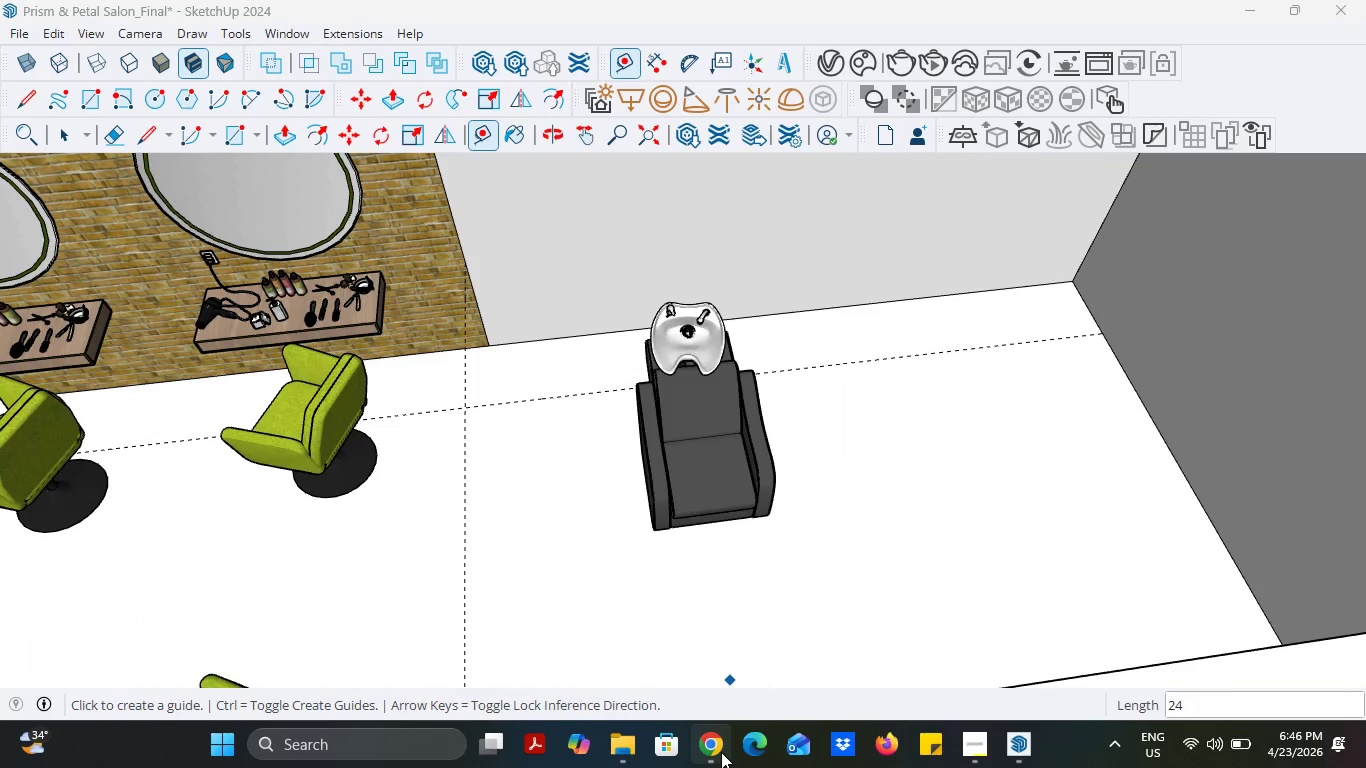 
left_click([721, 752])
 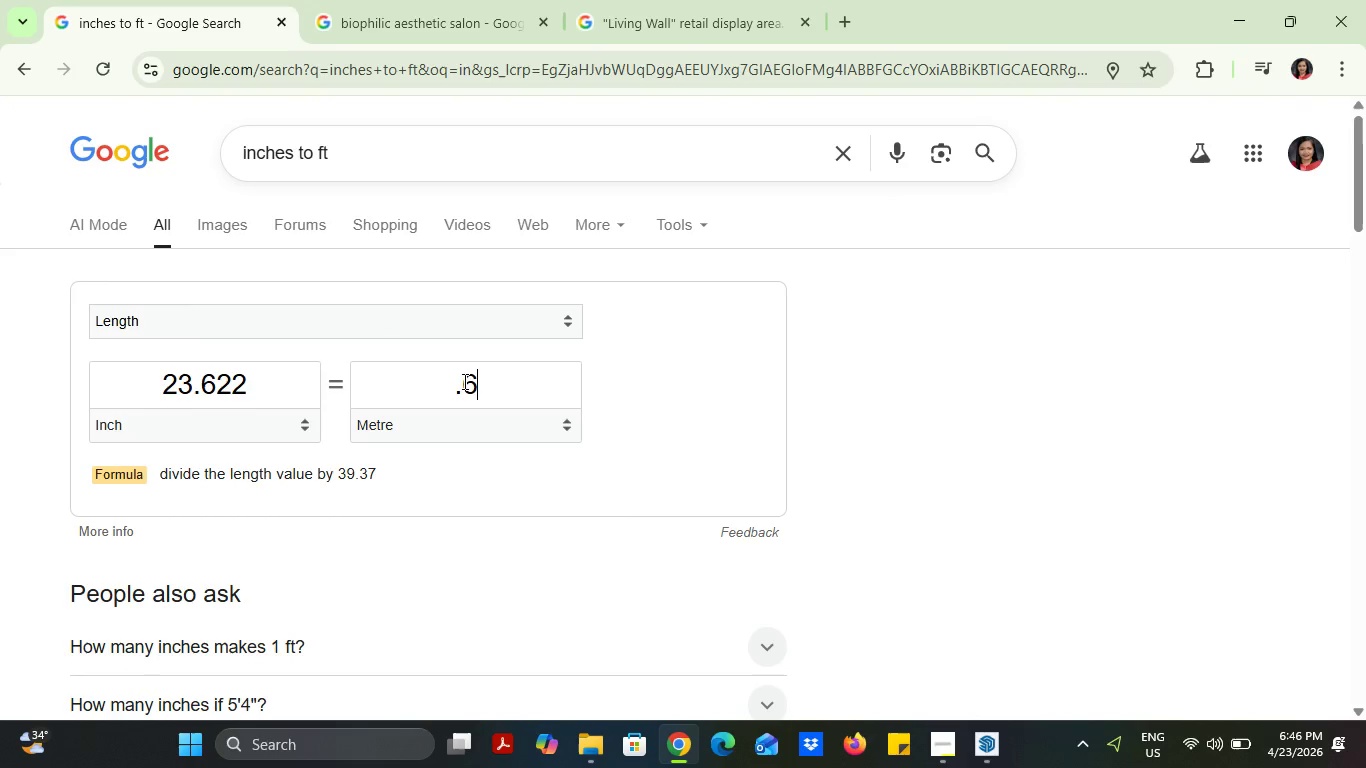 
left_click_drag(start_coordinate=[463, 381], to_coordinate=[473, 380])
 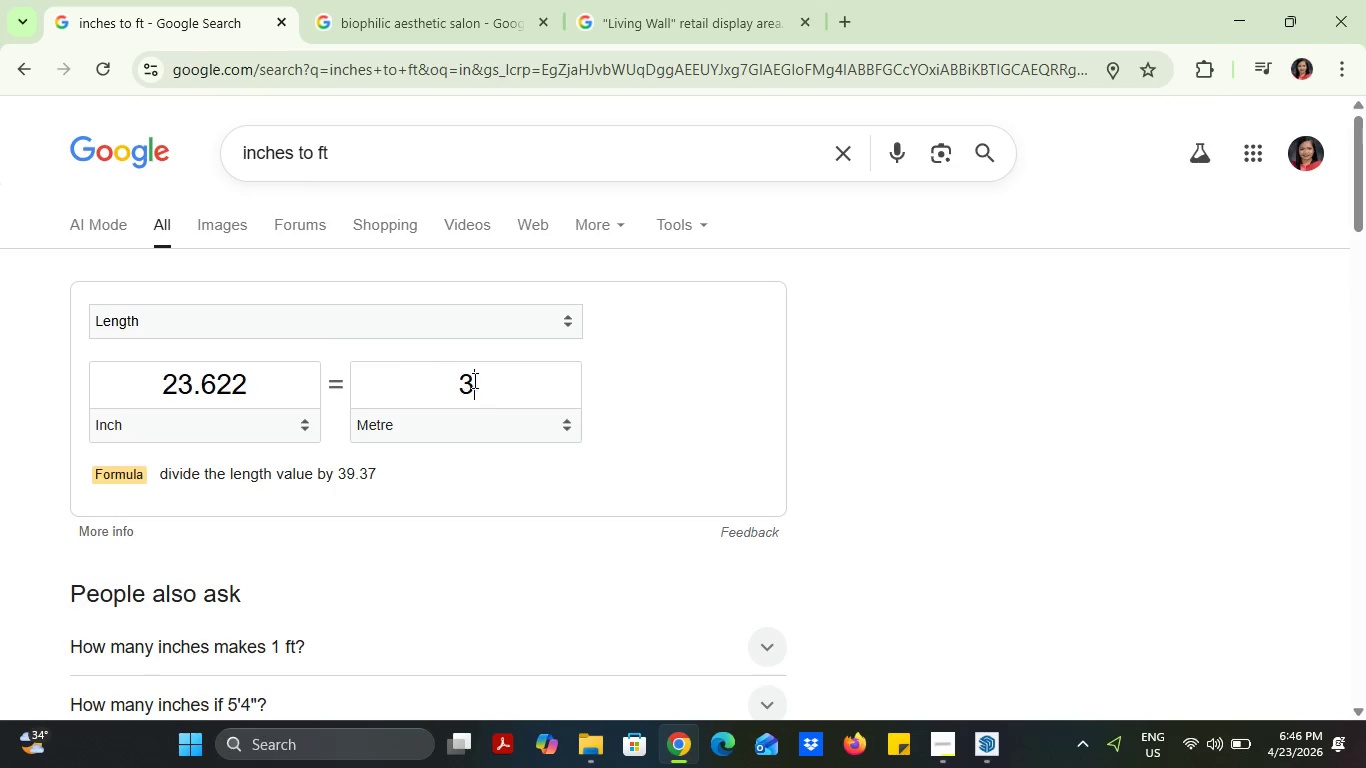 
key(3)
 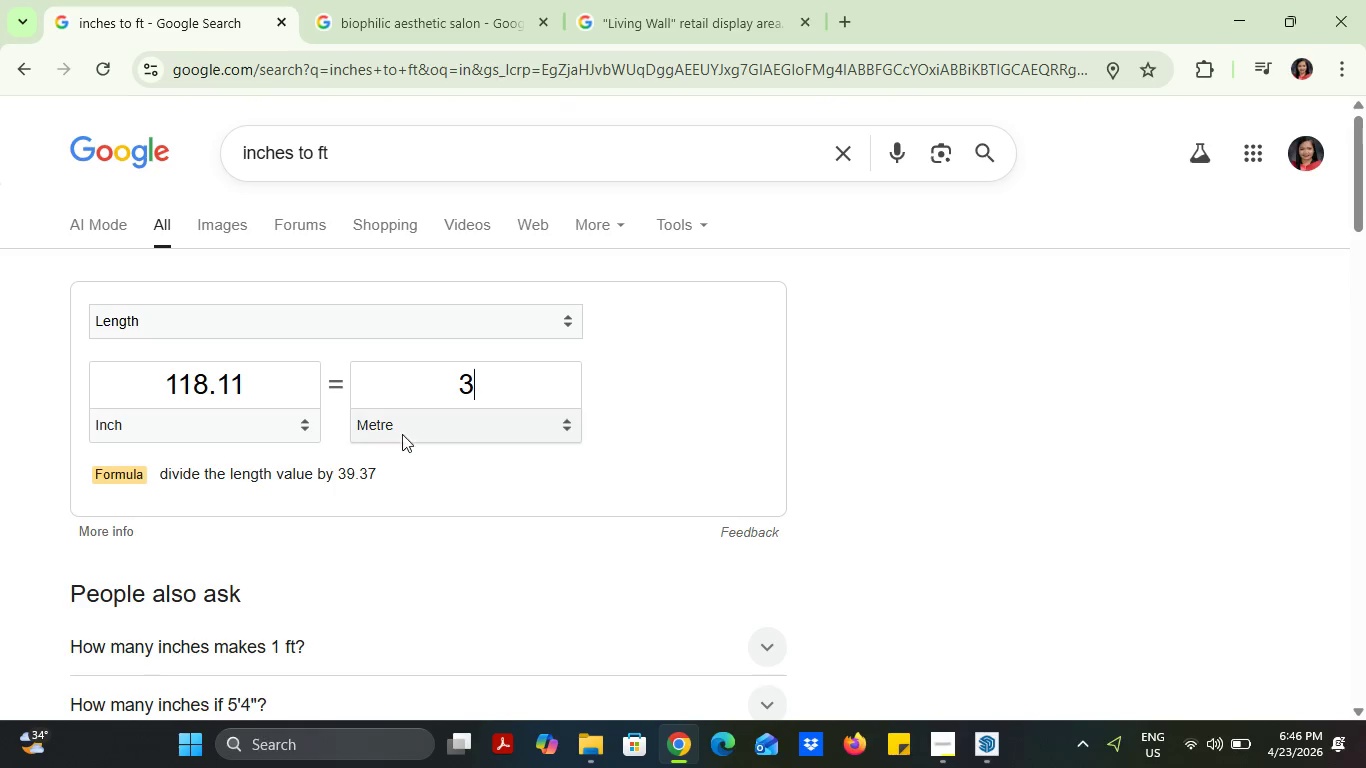 
left_click_drag(start_coordinate=[447, 379], to_coordinate=[496, 382])
 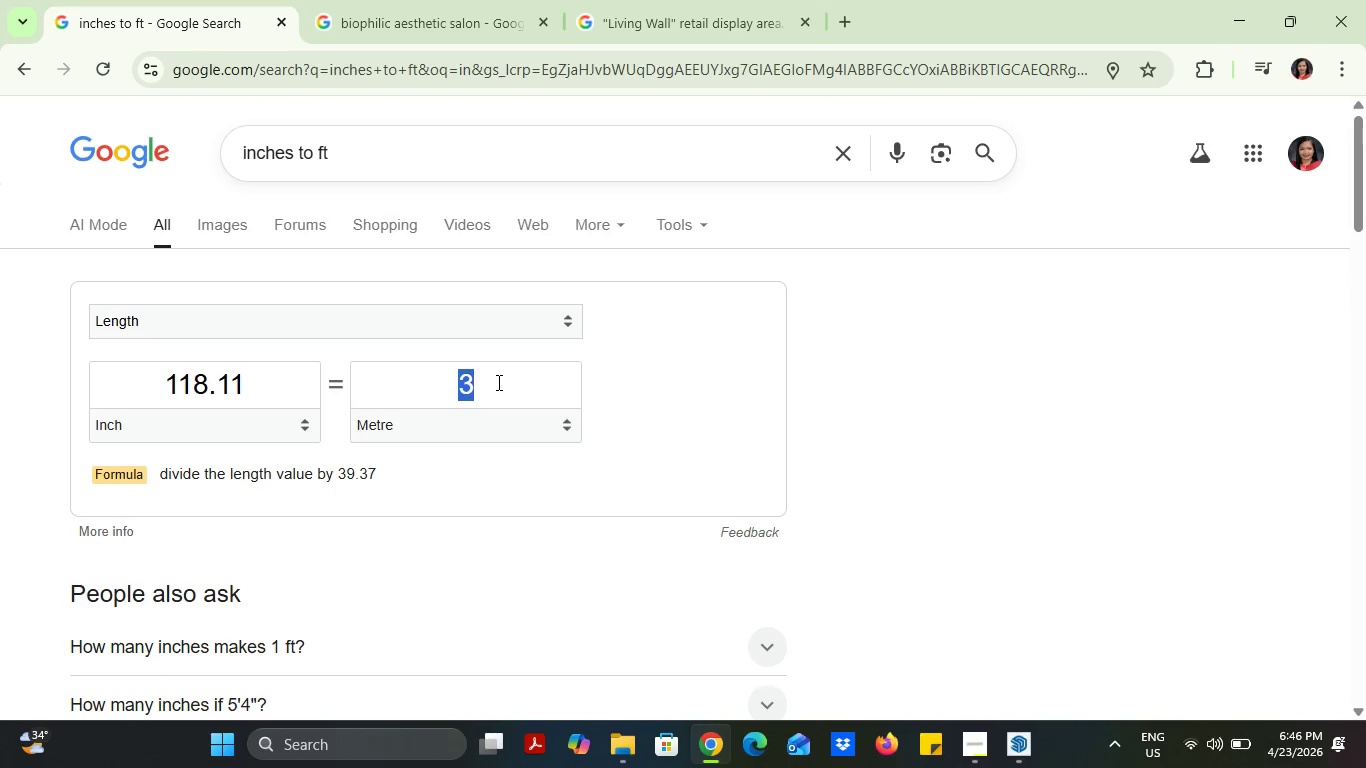 
key(Period)
 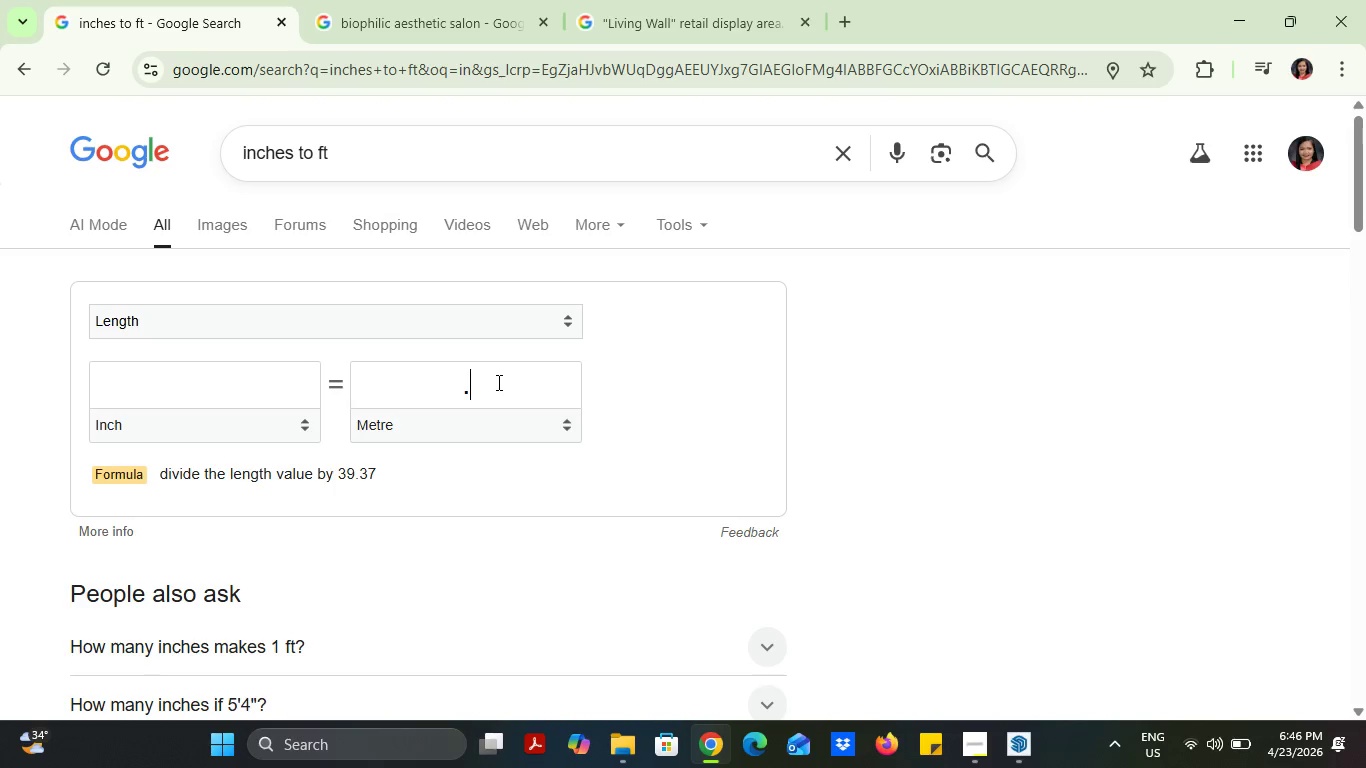 
key(3)
 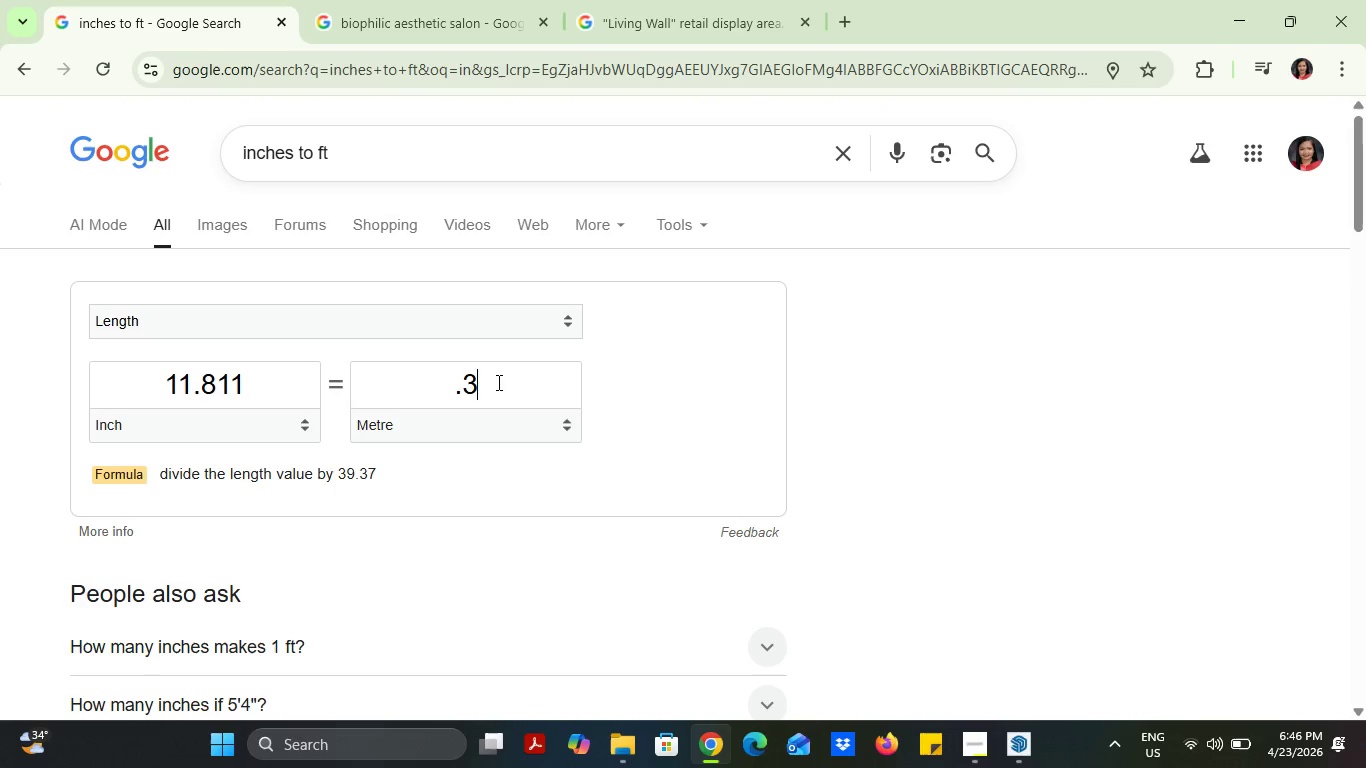 
left_click([1236, 10])
 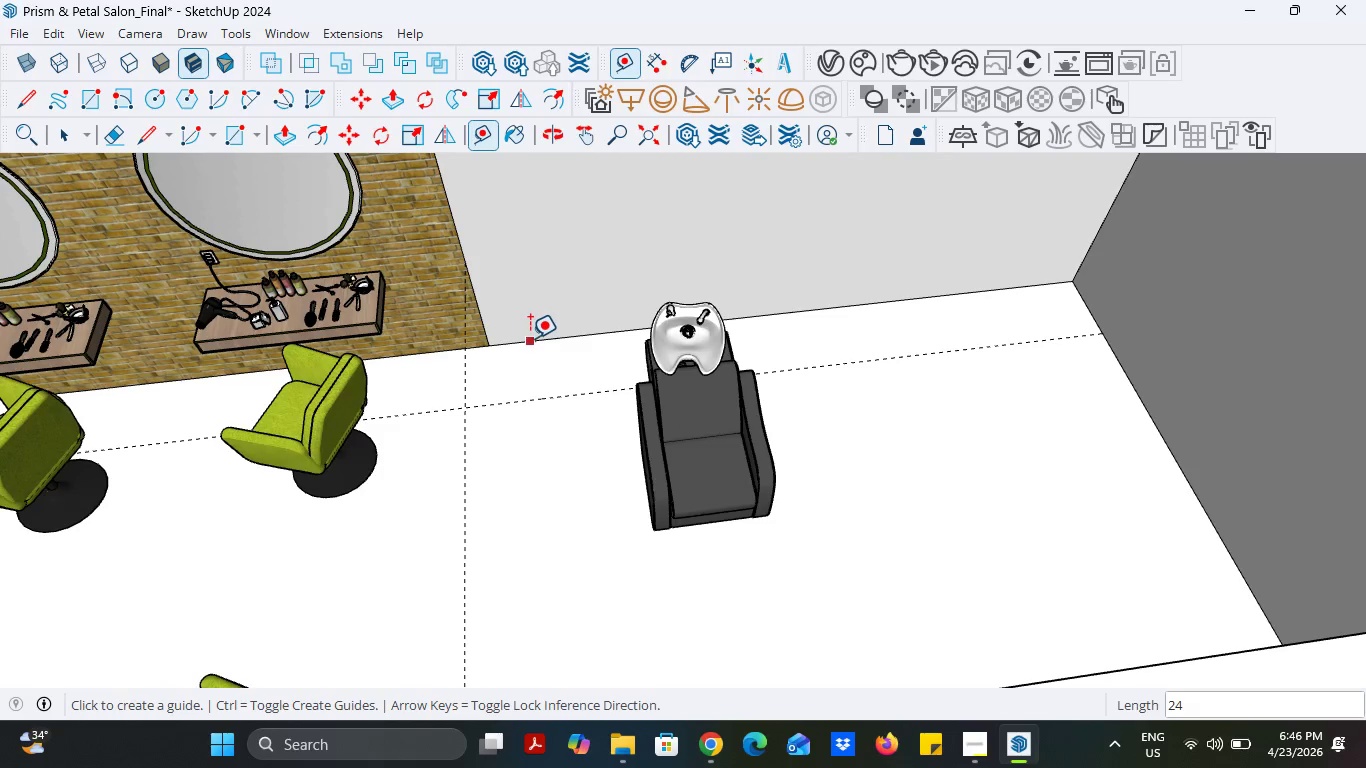 
left_click([530, 338])
 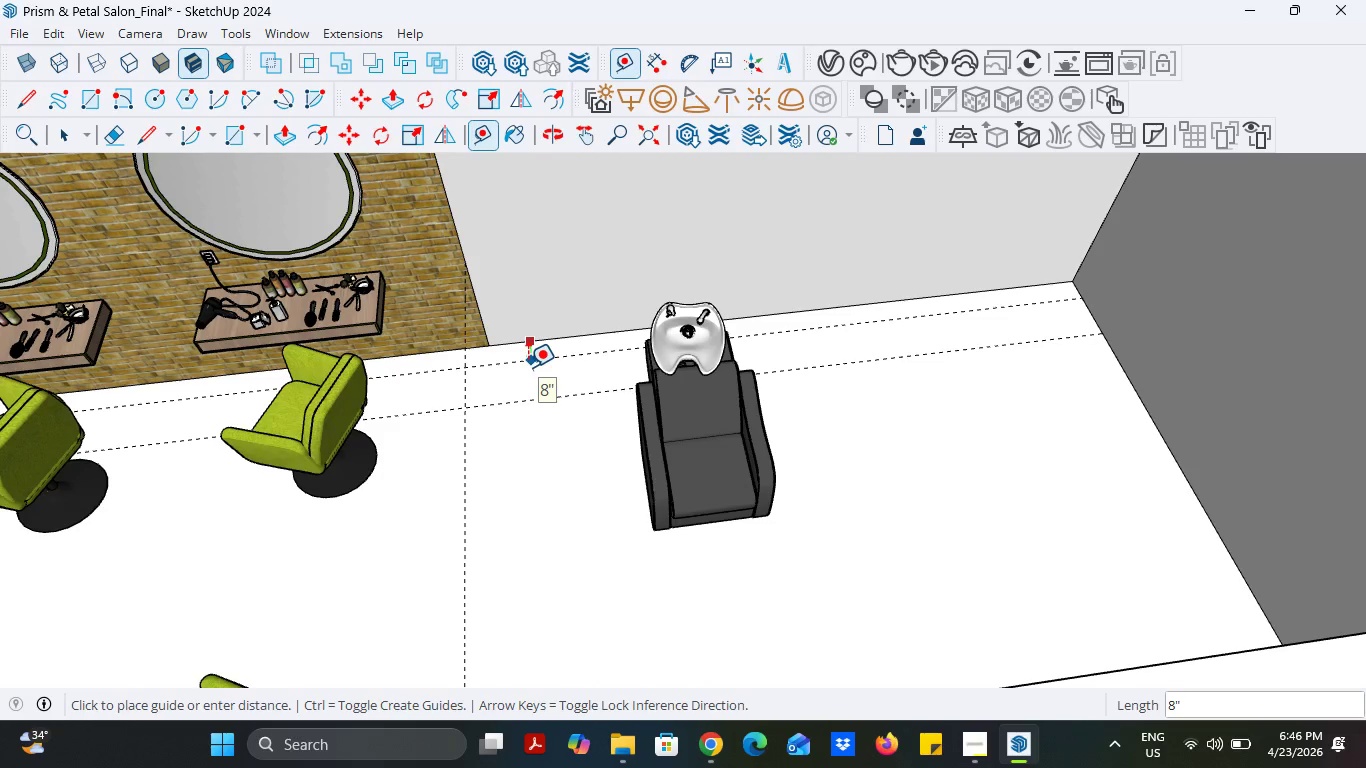 
type(12)
 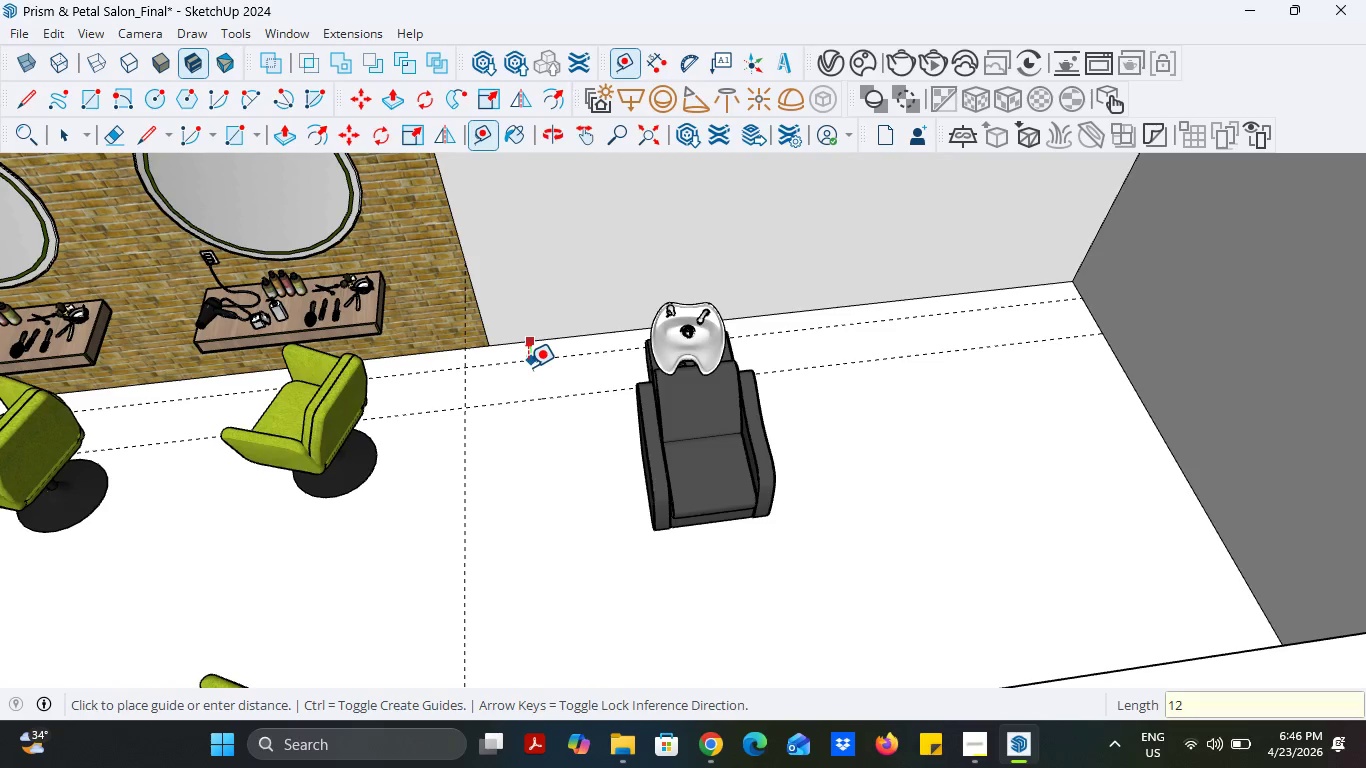 
key(Enter)
 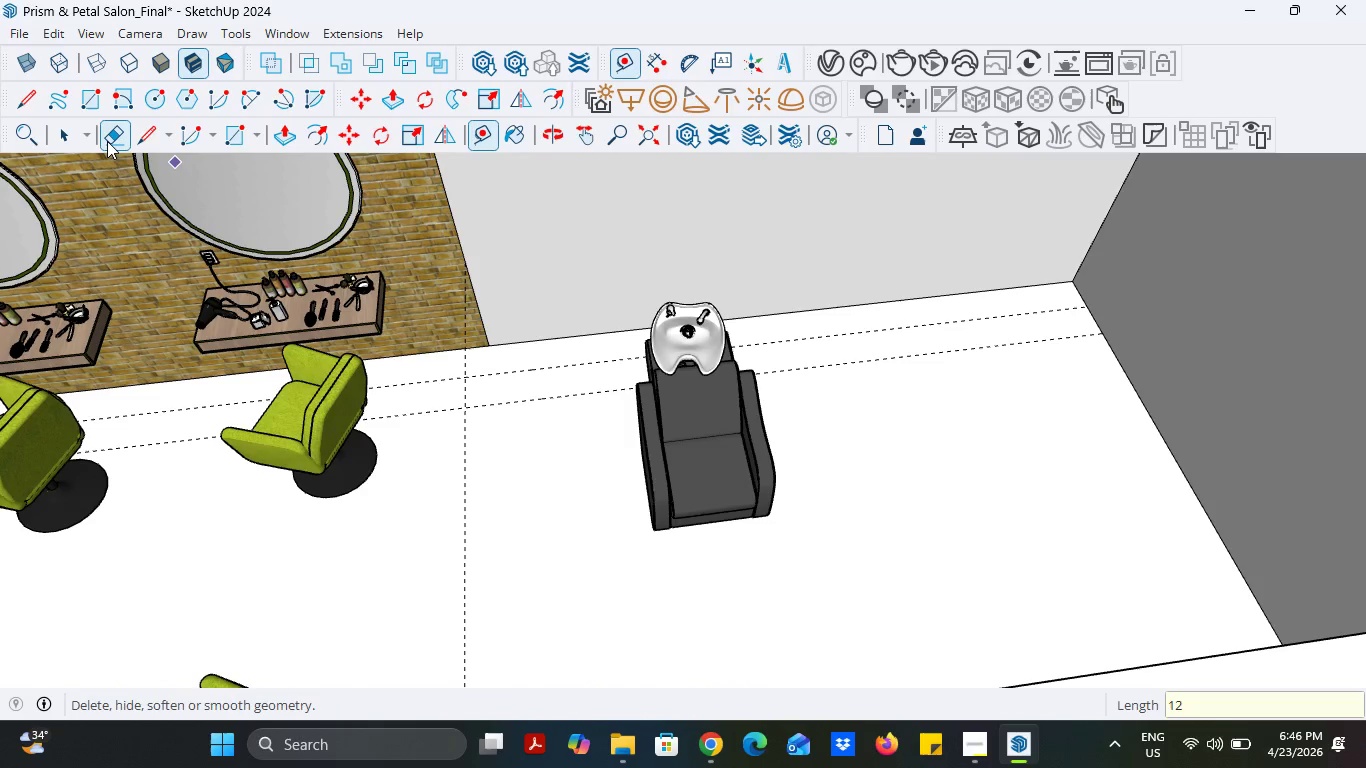 
left_click([105, 141])
 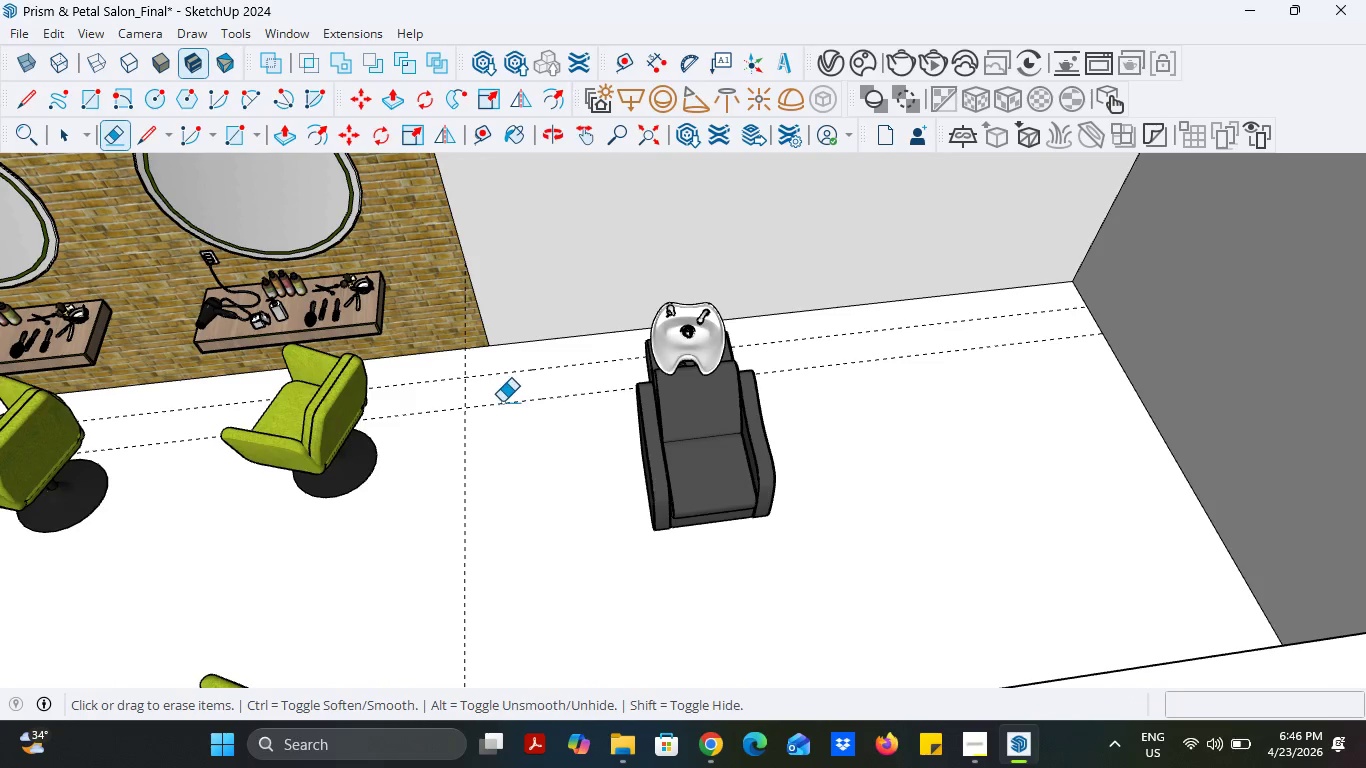 
left_click_drag(start_coordinate=[502, 402], to_coordinate=[512, 424])
 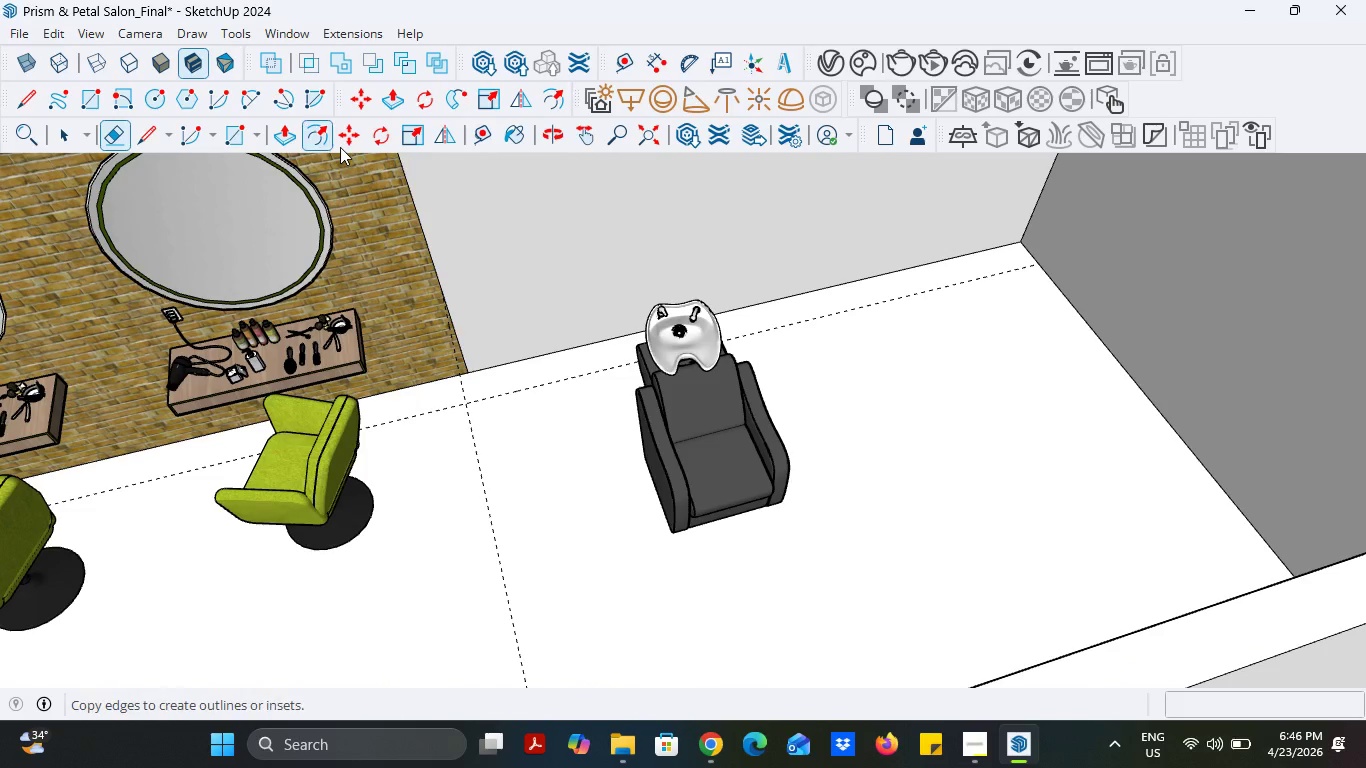 
left_click([473, 138])
 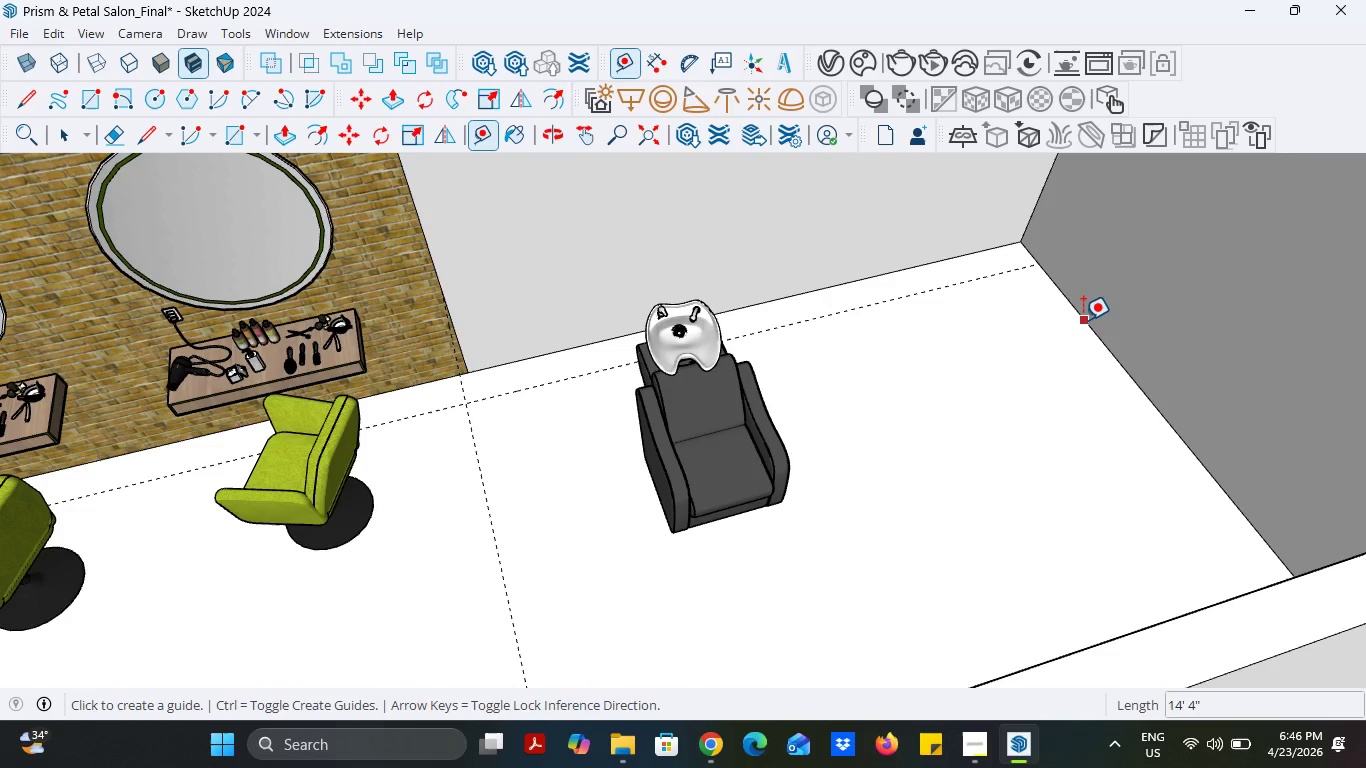 
left_click([1083, 320])
 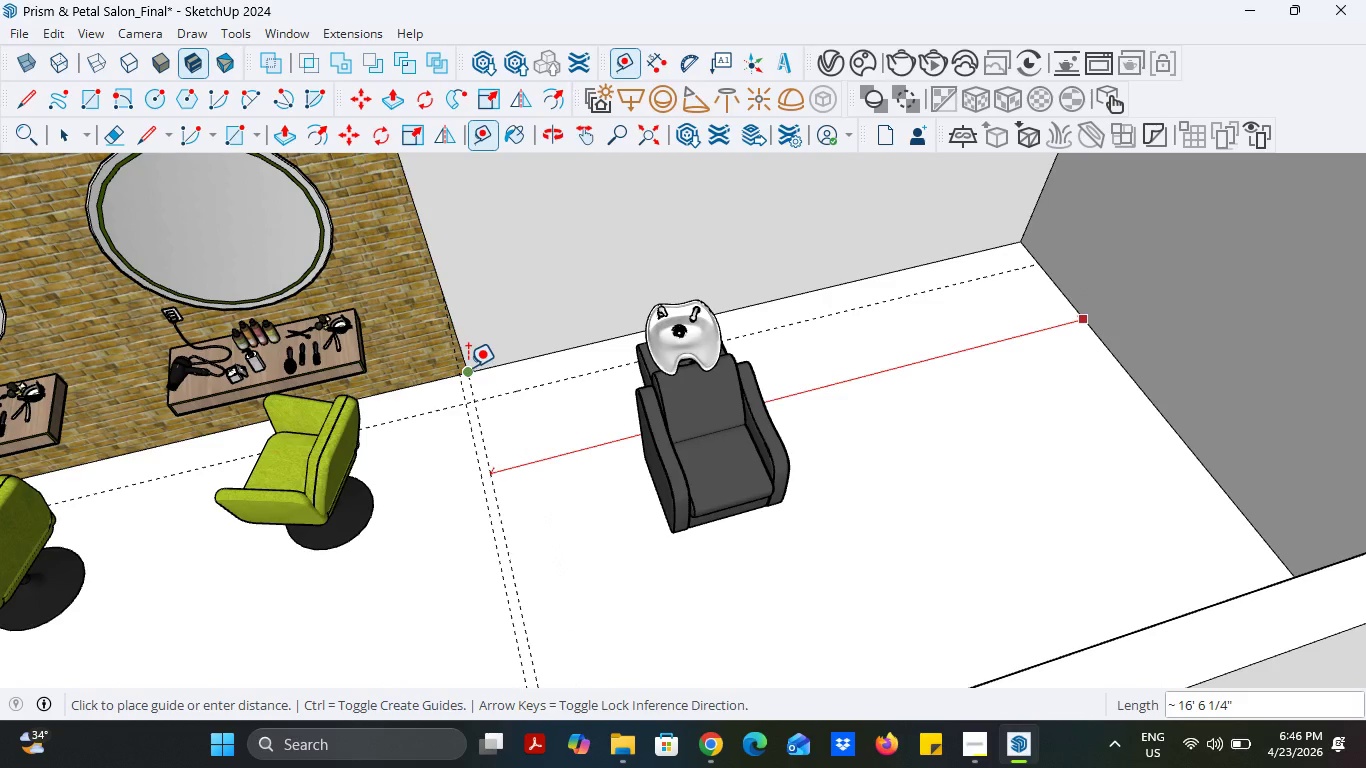 
left_click([468, 367])
 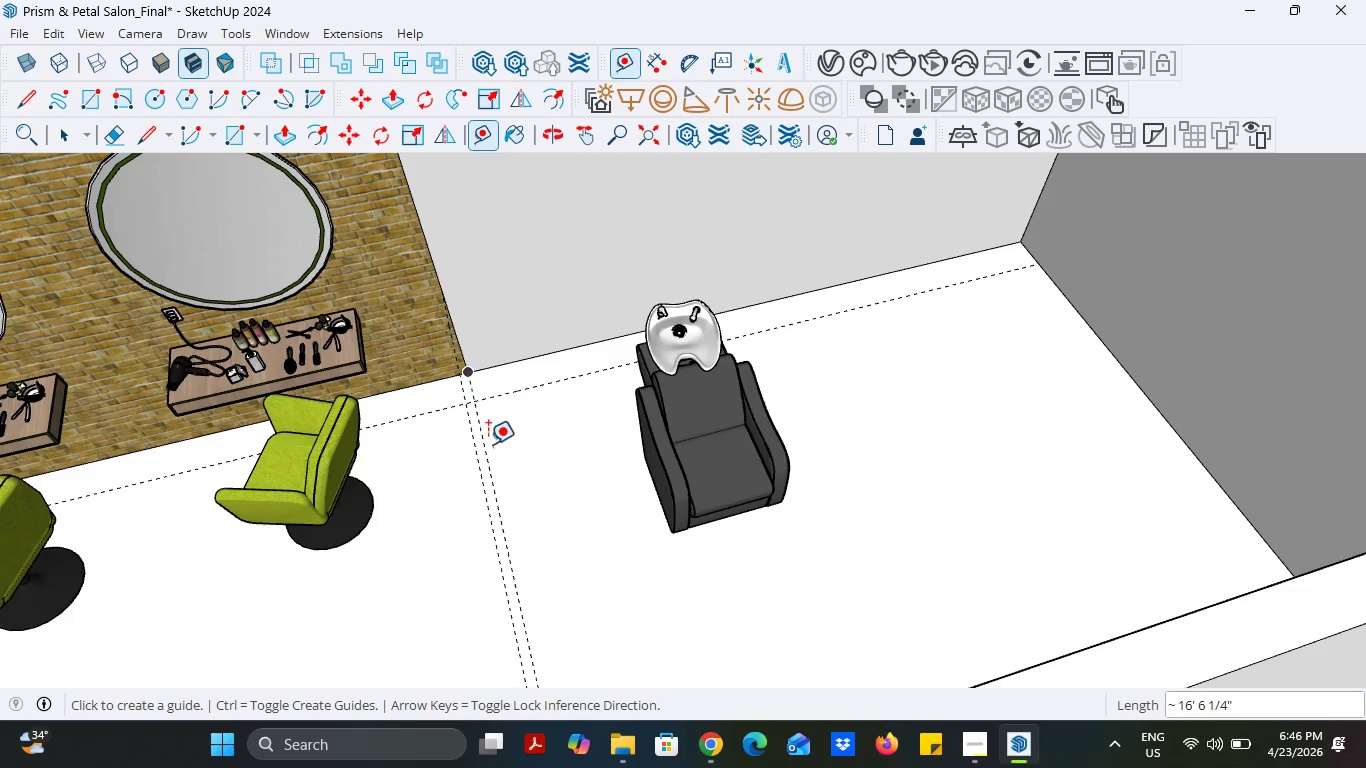 
mouse_move([499, 477])
 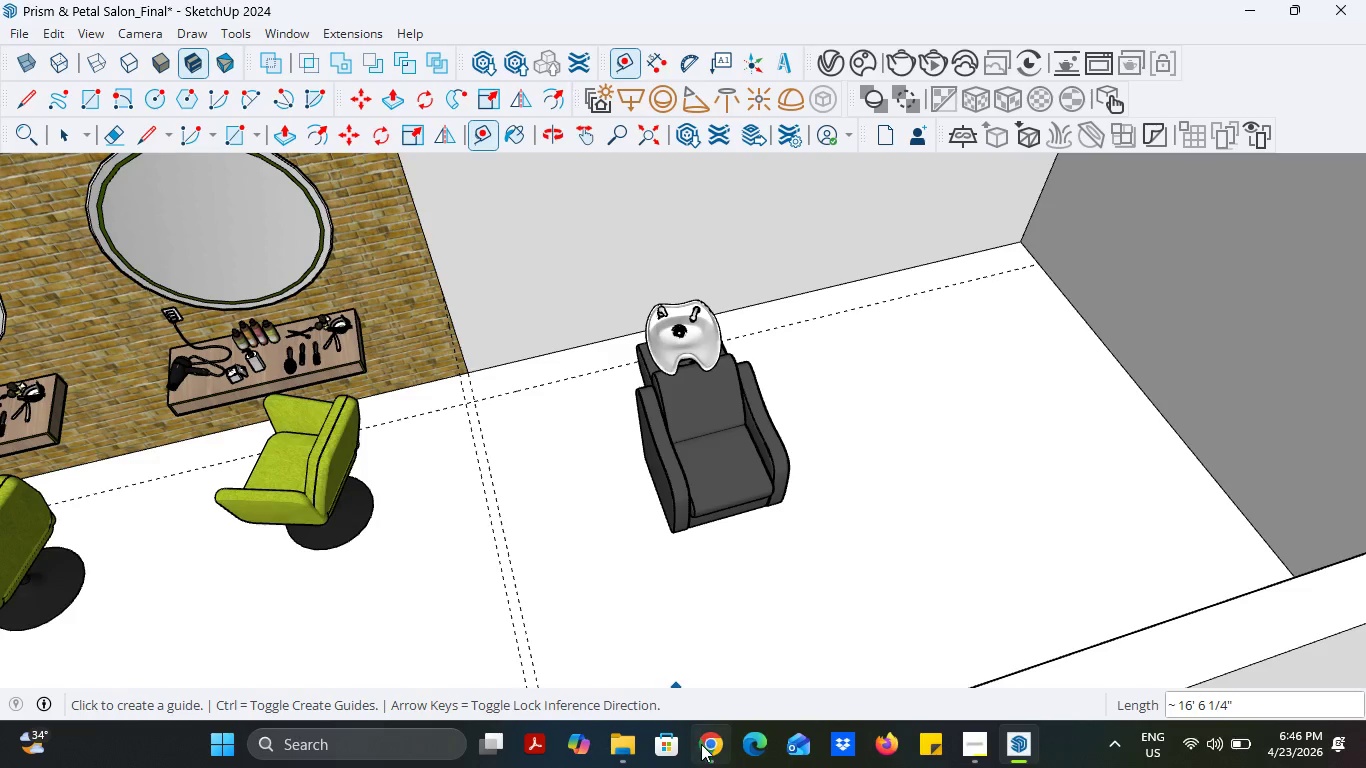 
left_click([701, 744])
 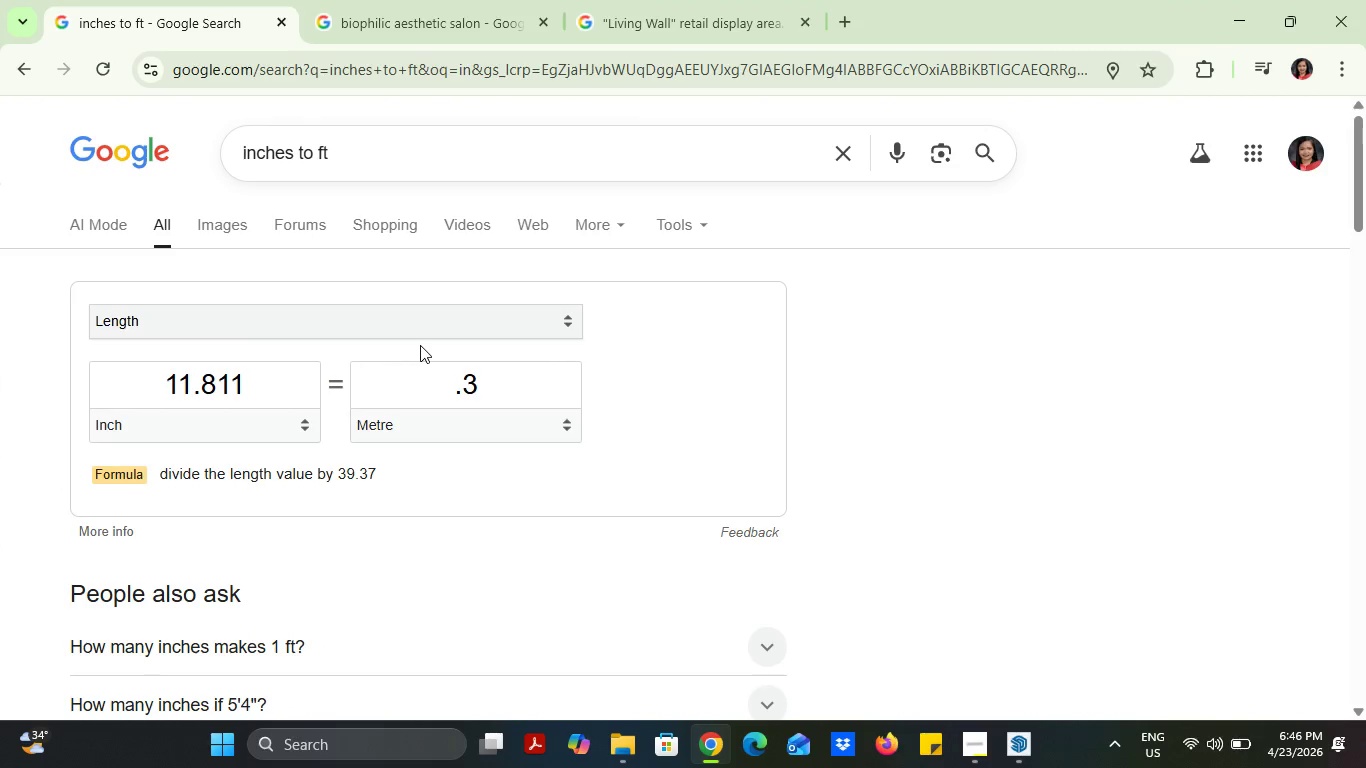 
left_click_drag(start_coordinate=[467, 379], to_coordinate=[480, 384])
 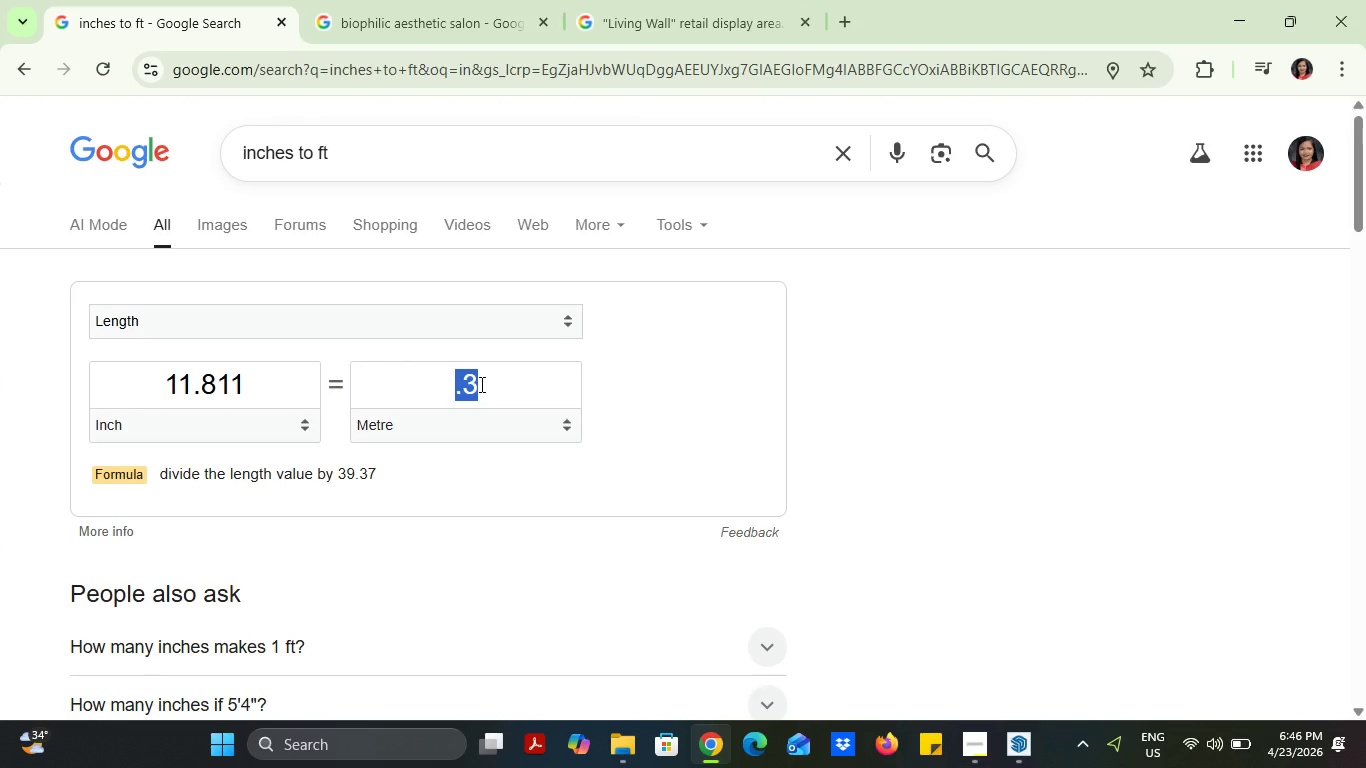 
key(6)
 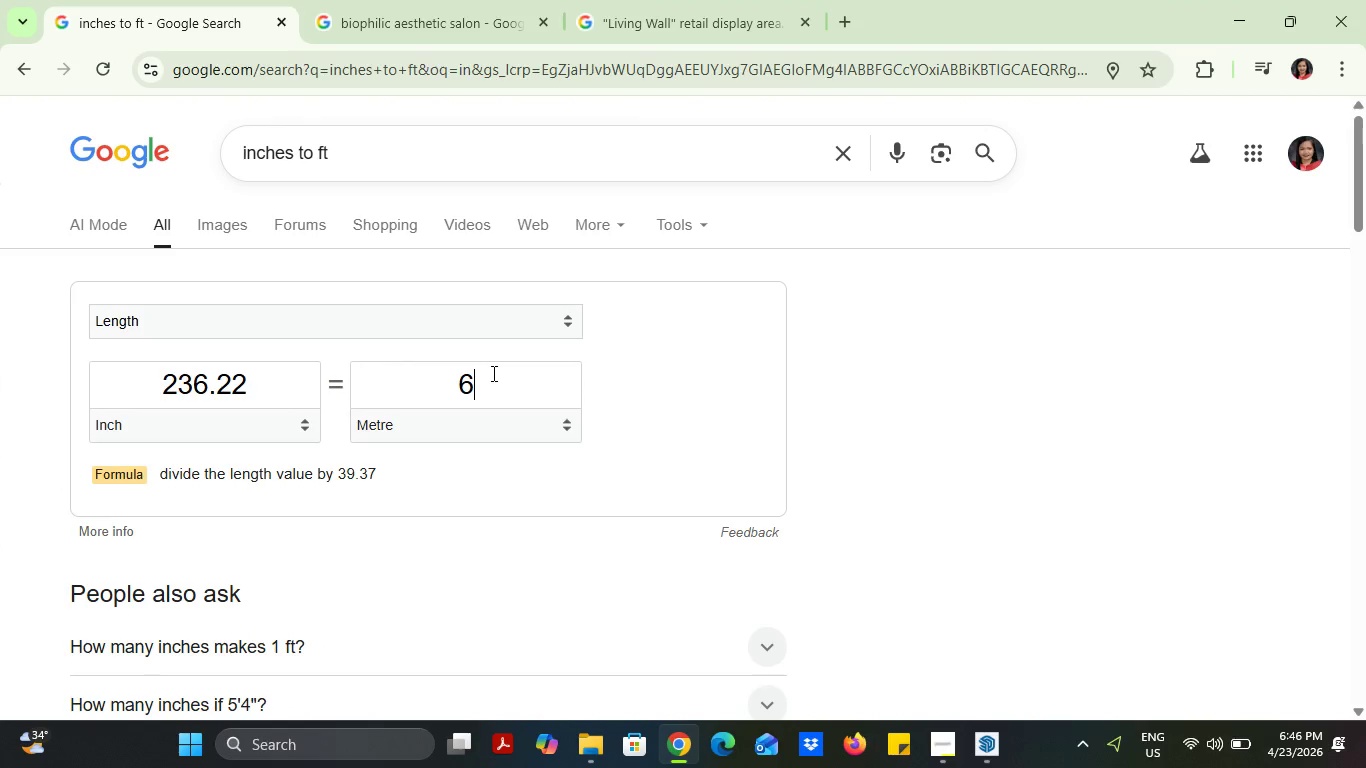 
key(Backspace)
 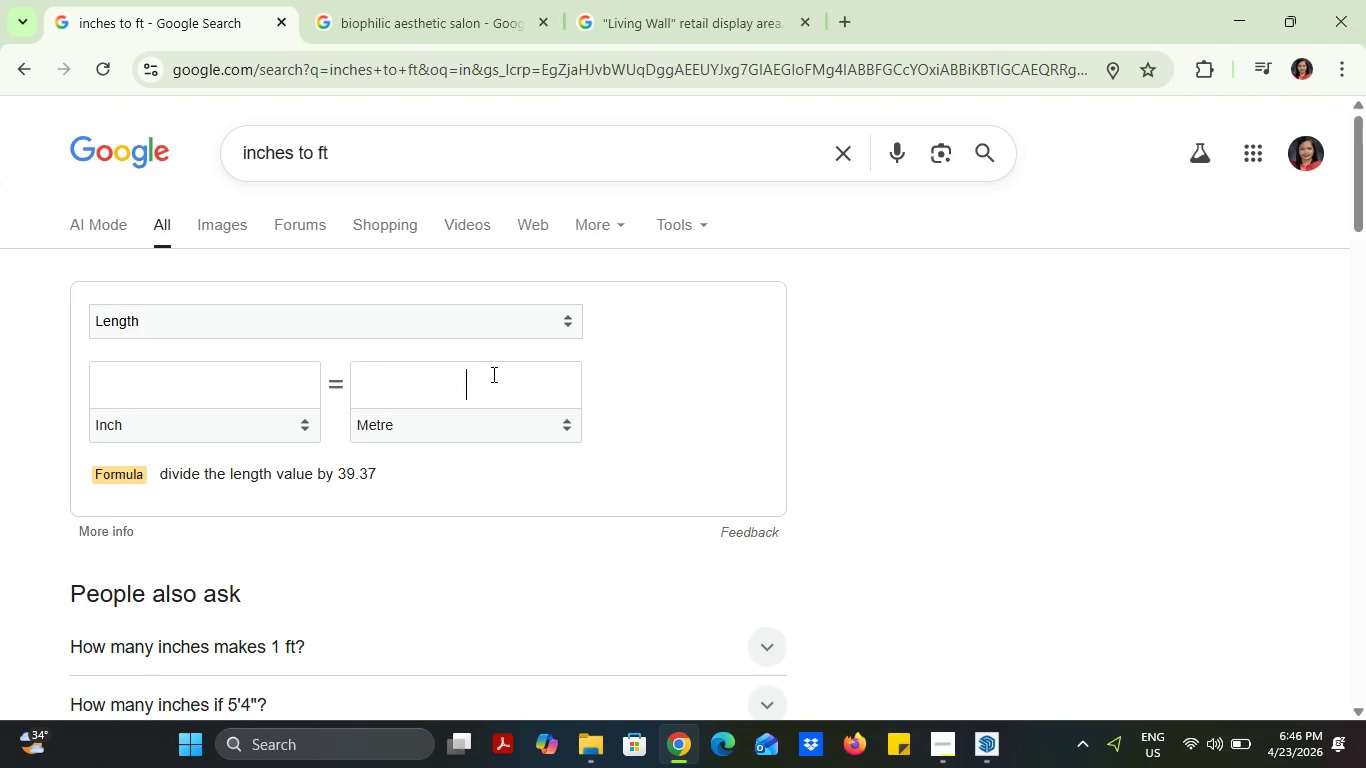 
key(Period)
 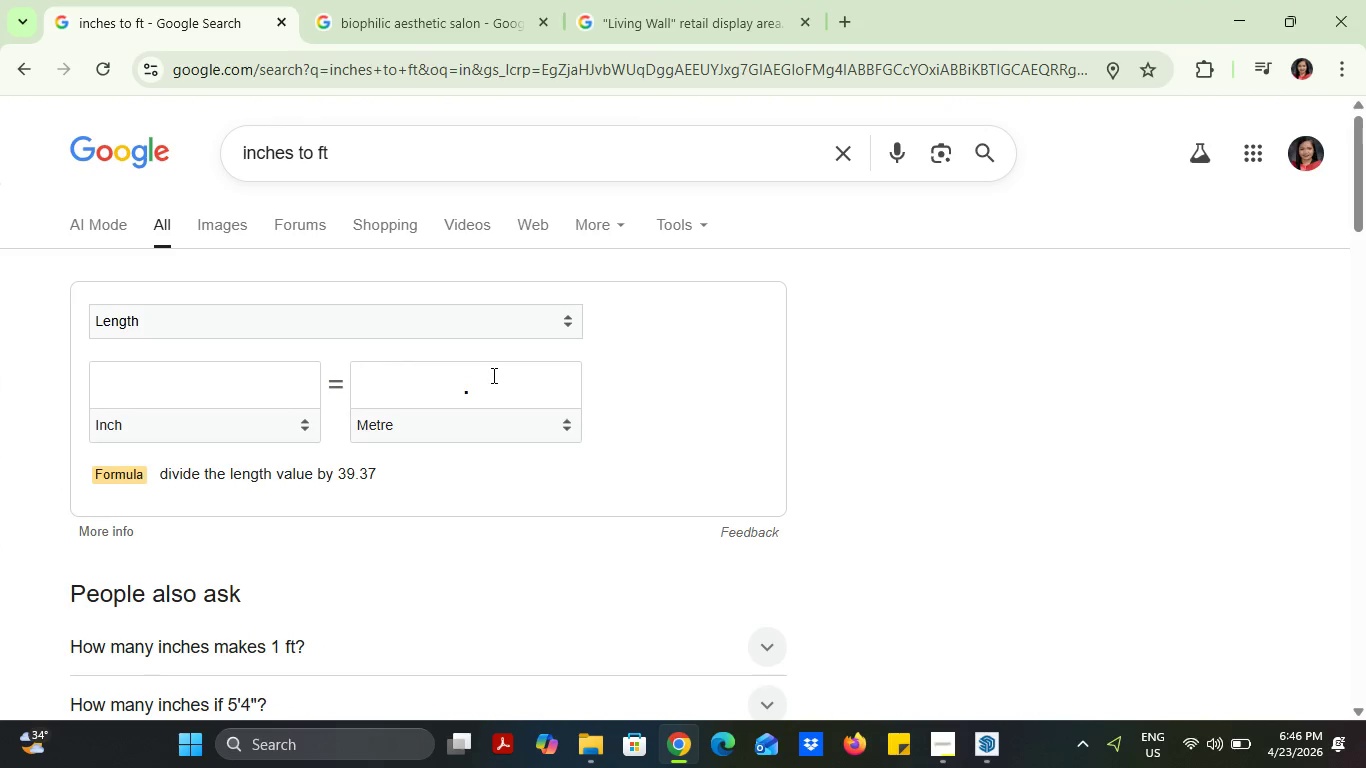 
key(6)
 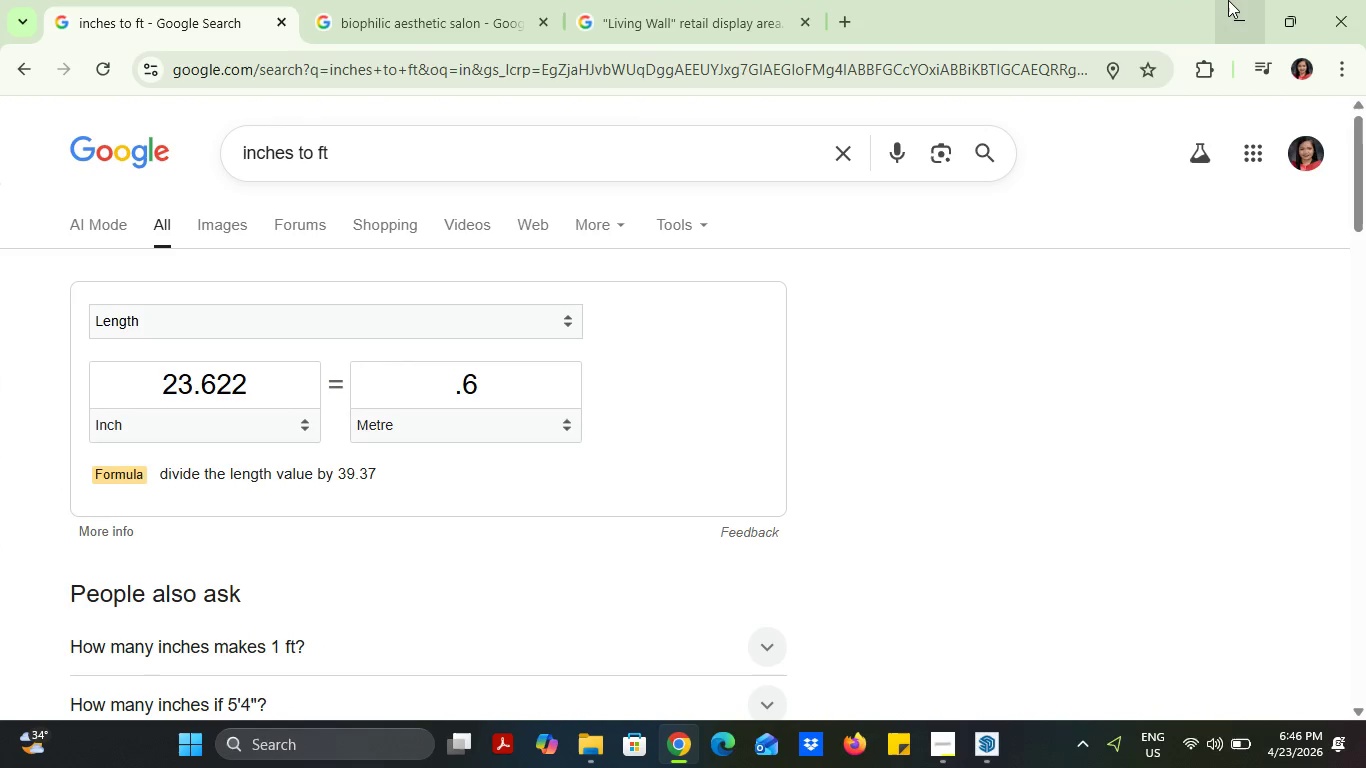 
left_click([1230, 0])
 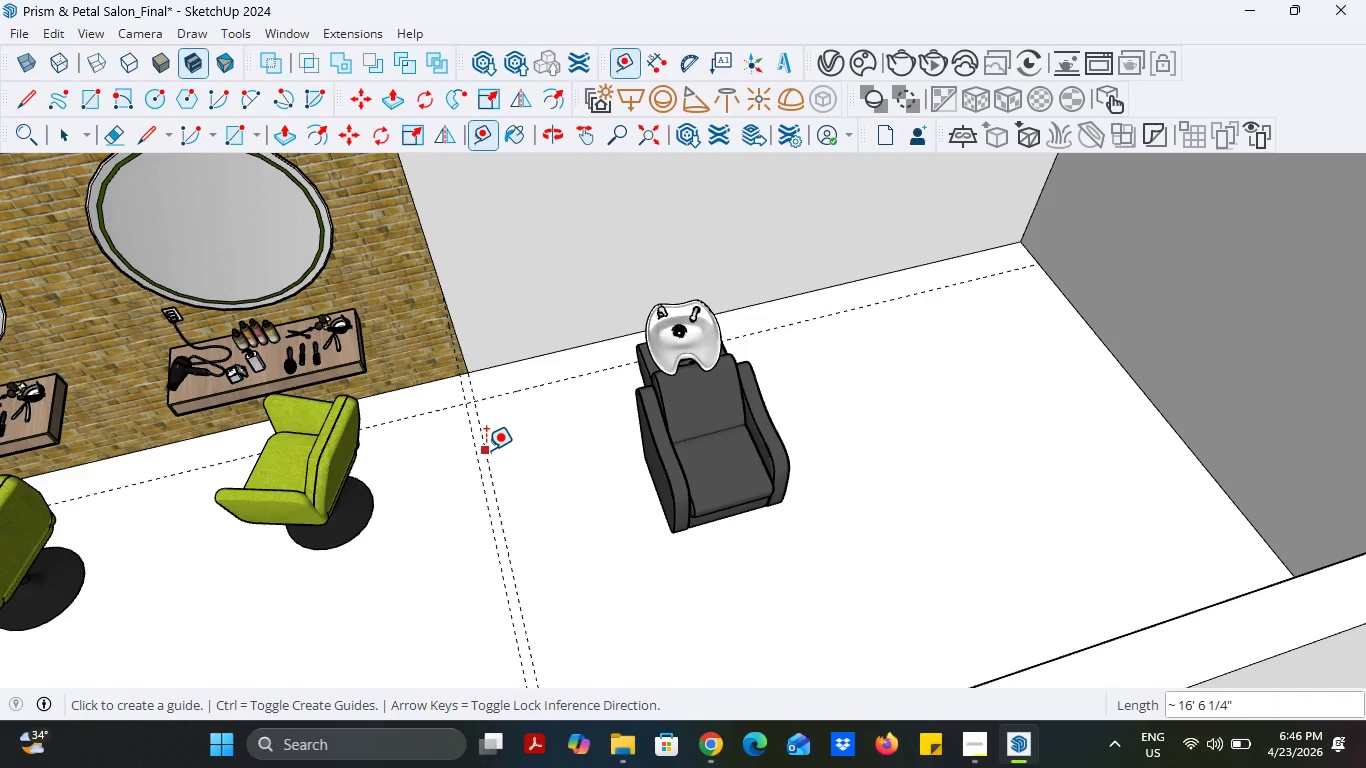 
left_click([486, 450])
 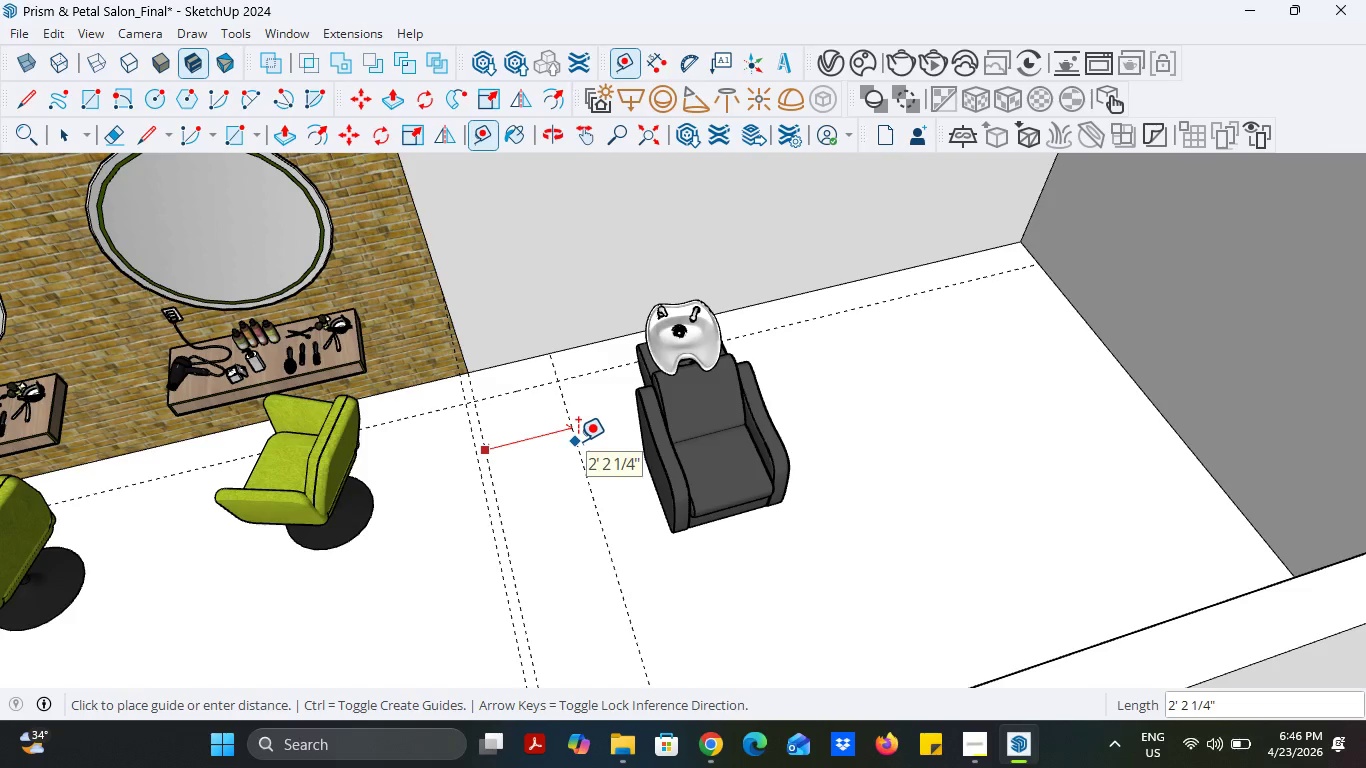 
type(24)
 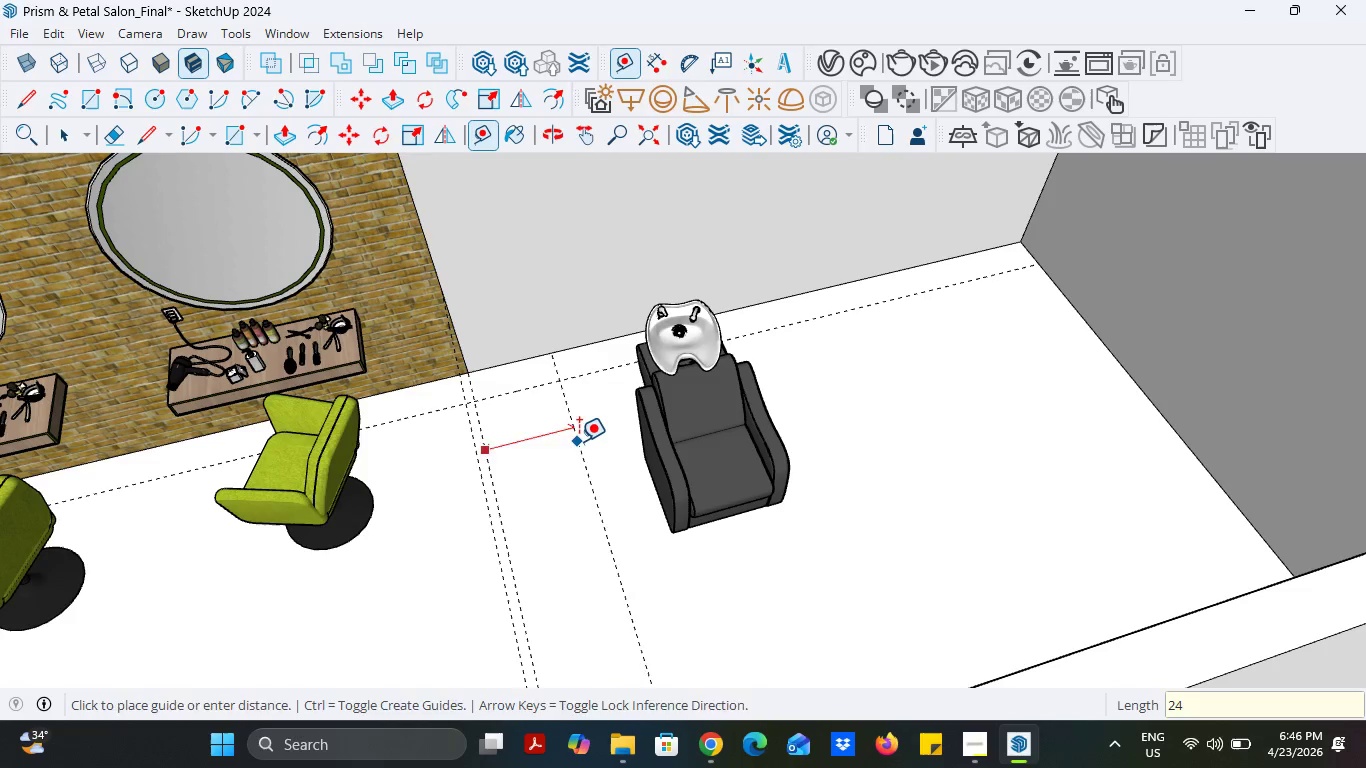 
key(Enter)
 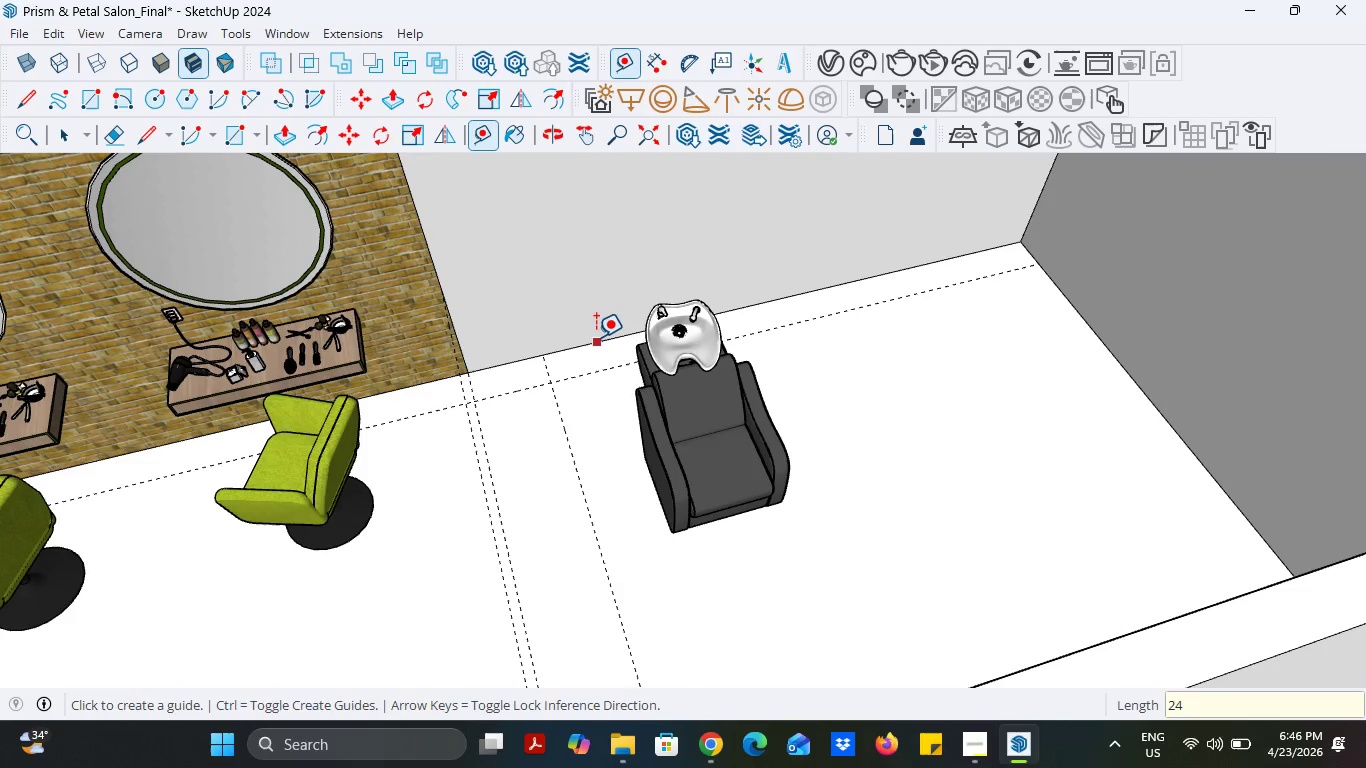 
left_click([596, 337])
 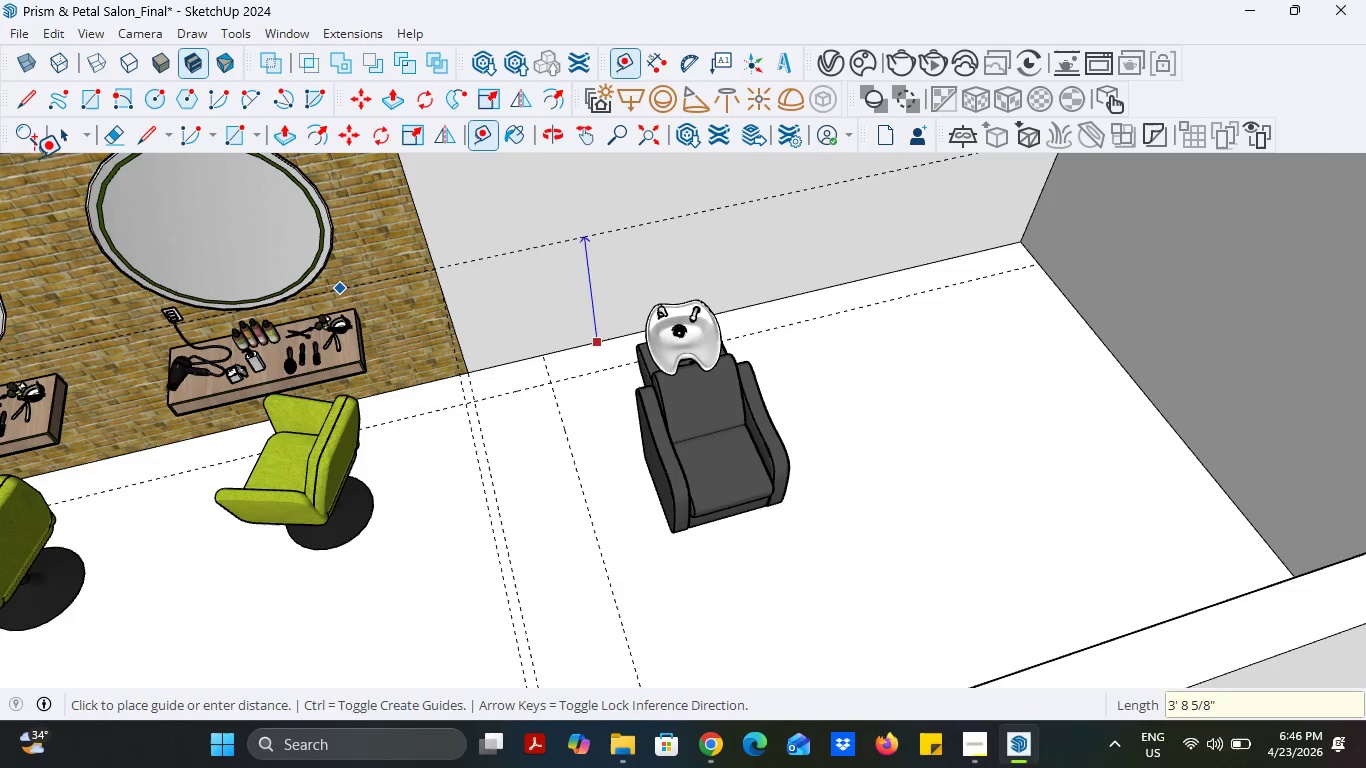 
left_click([59, 131])
 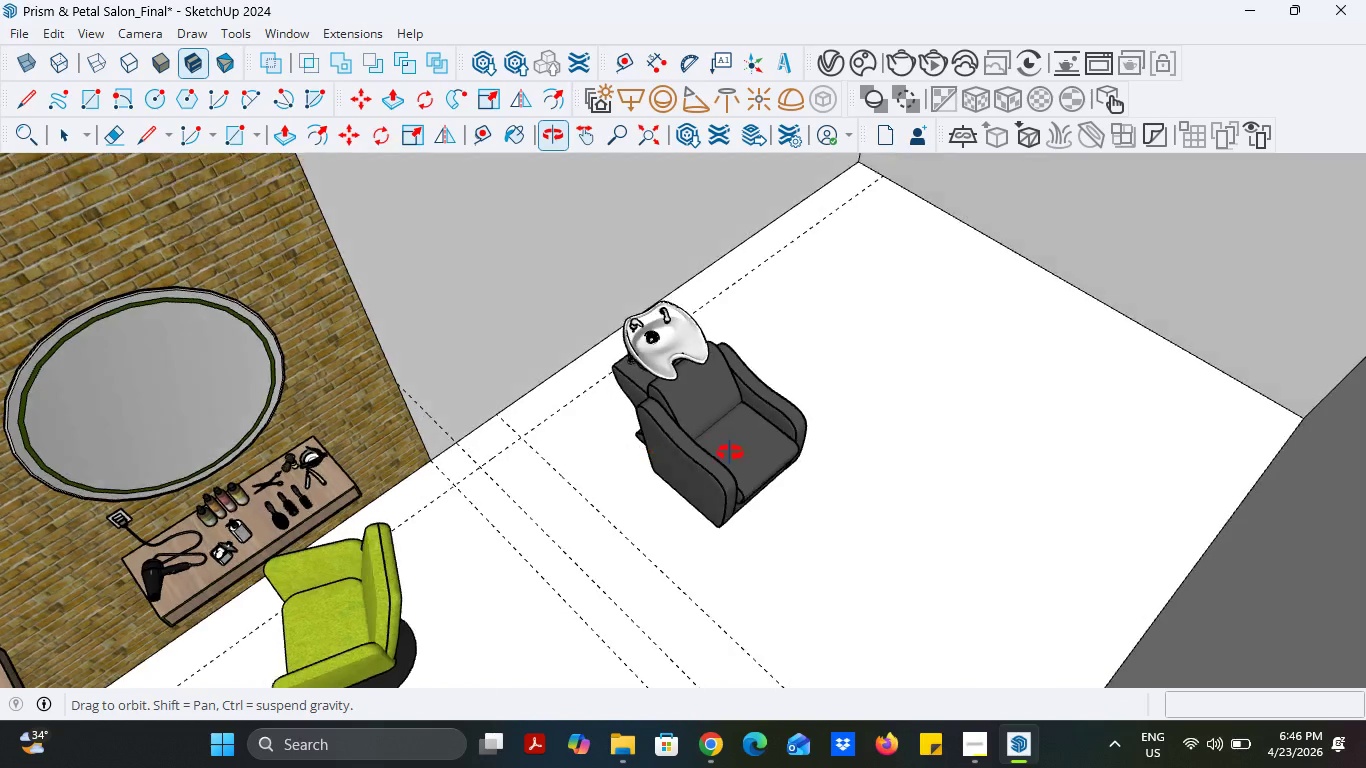 
scroll: coordinate [710, 451], scroll_direction: up, amount: 3.0
 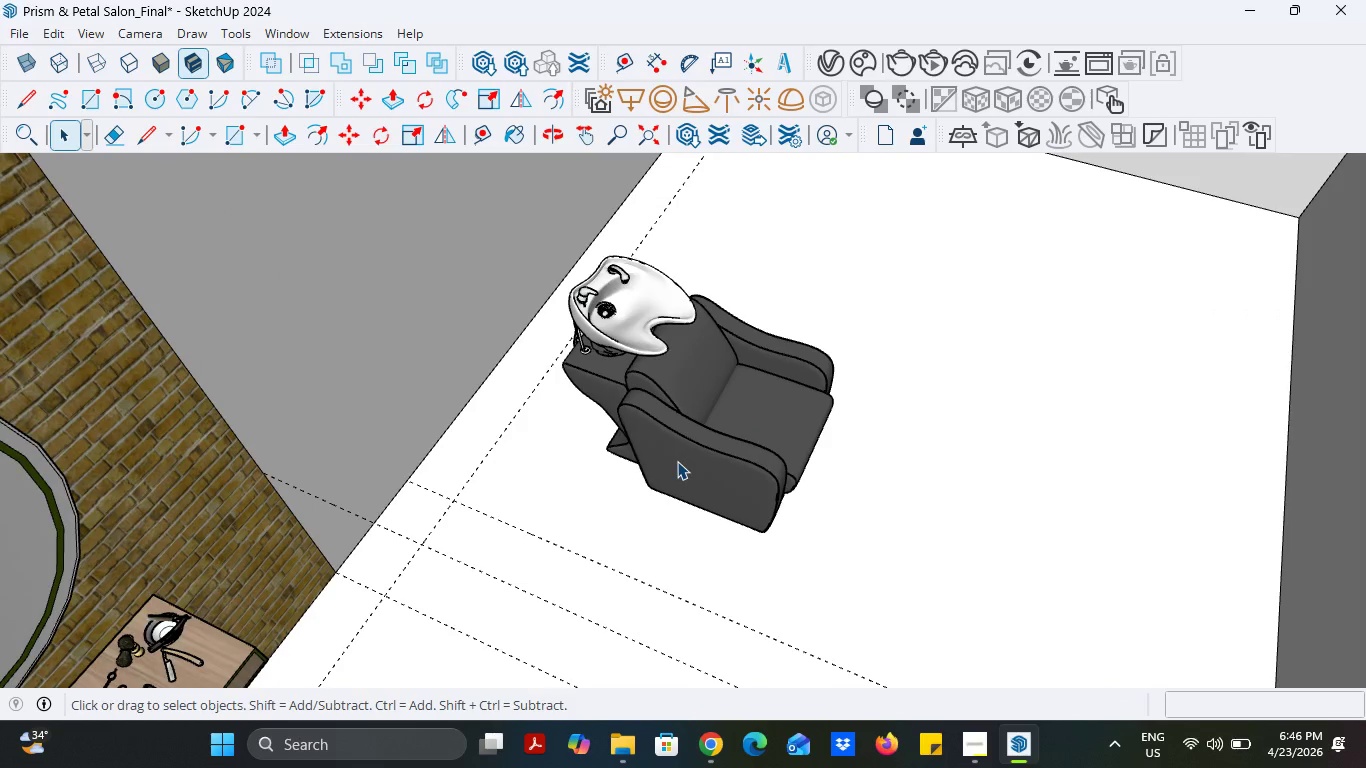 
left_click([677, 461])
 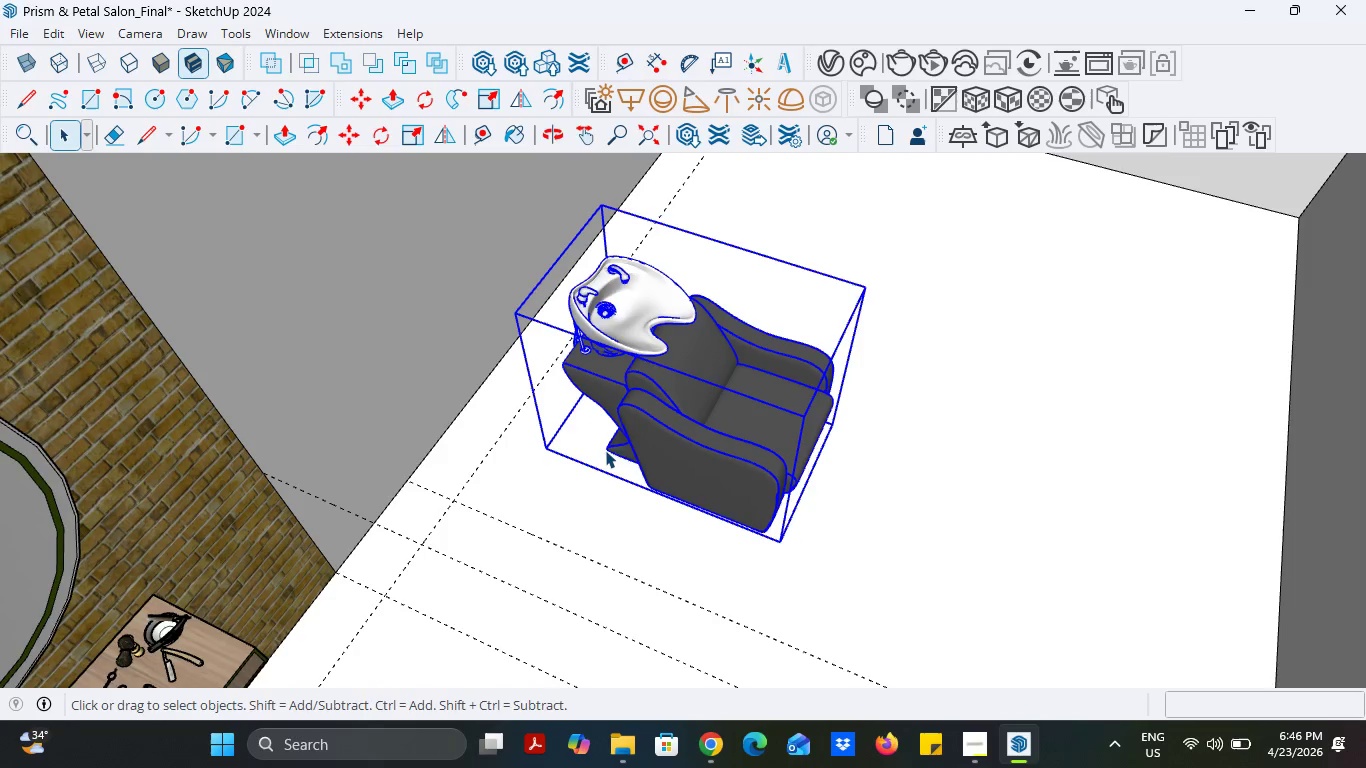 
scroll: coordinate [834, 397], scroll_direction: up, amount: 1.0
 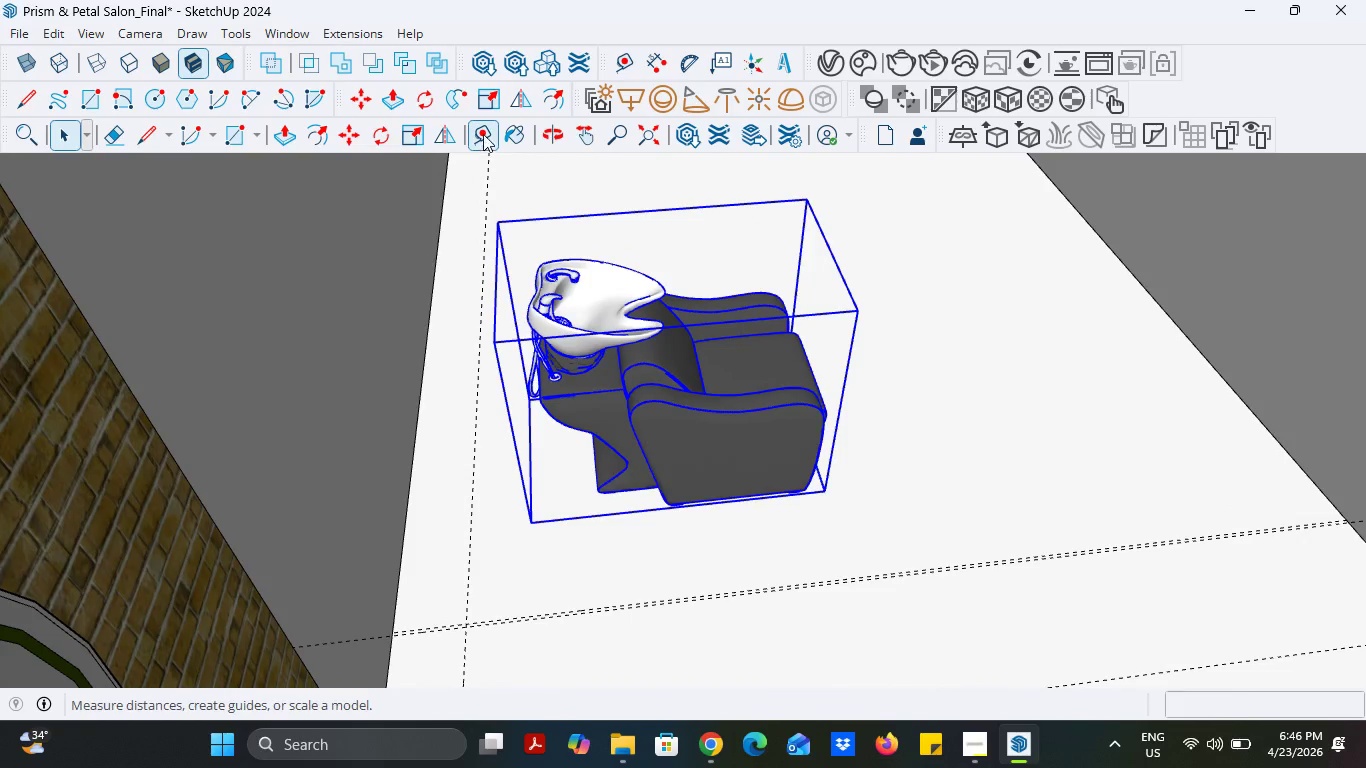 
left_click([483, 134])
 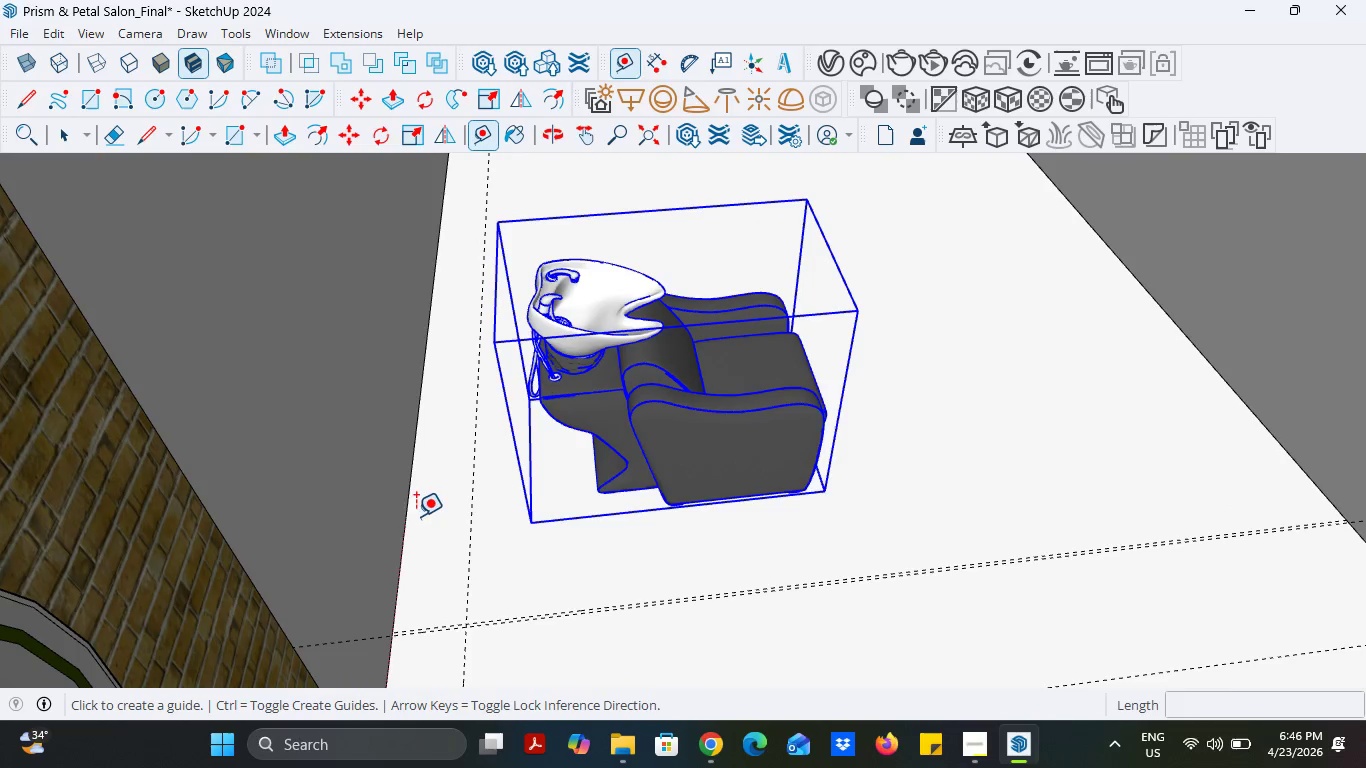 
left_click([403, 512])
 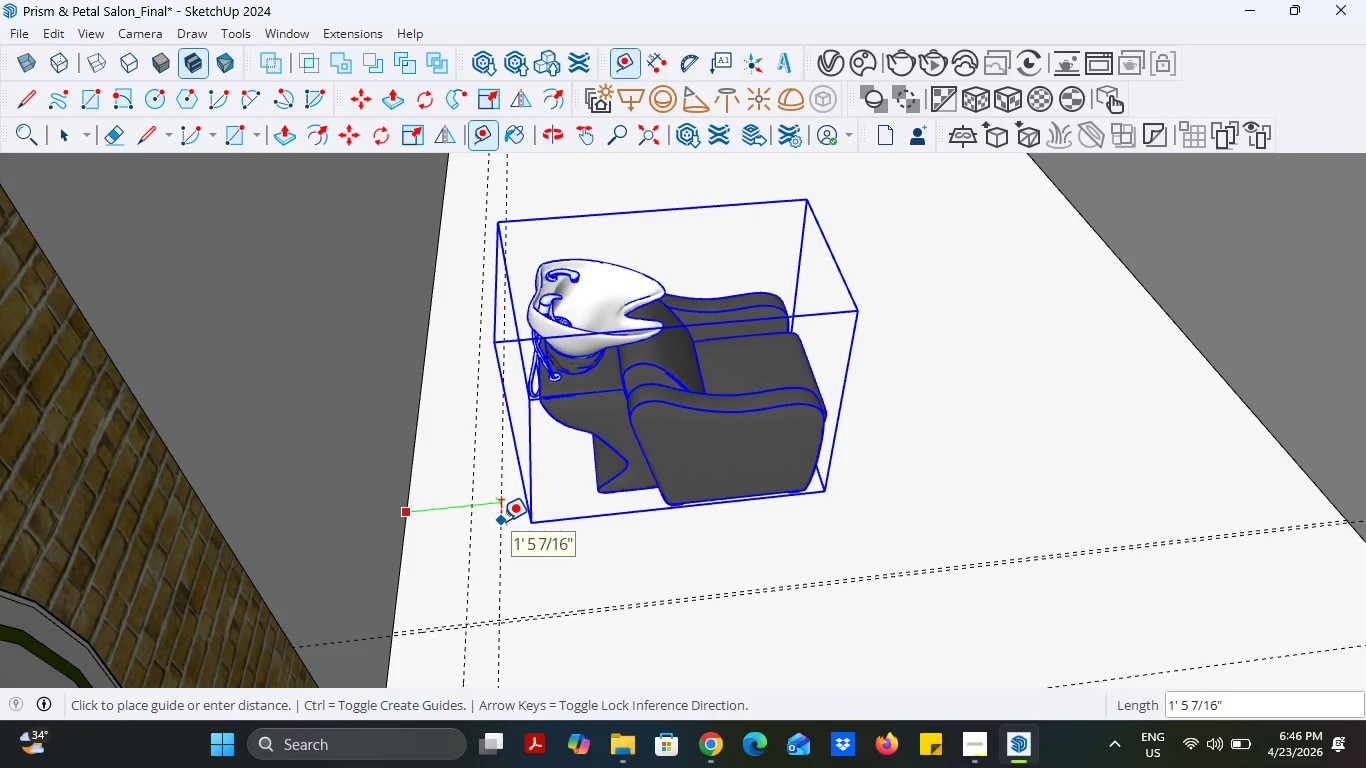 
type(24)
 